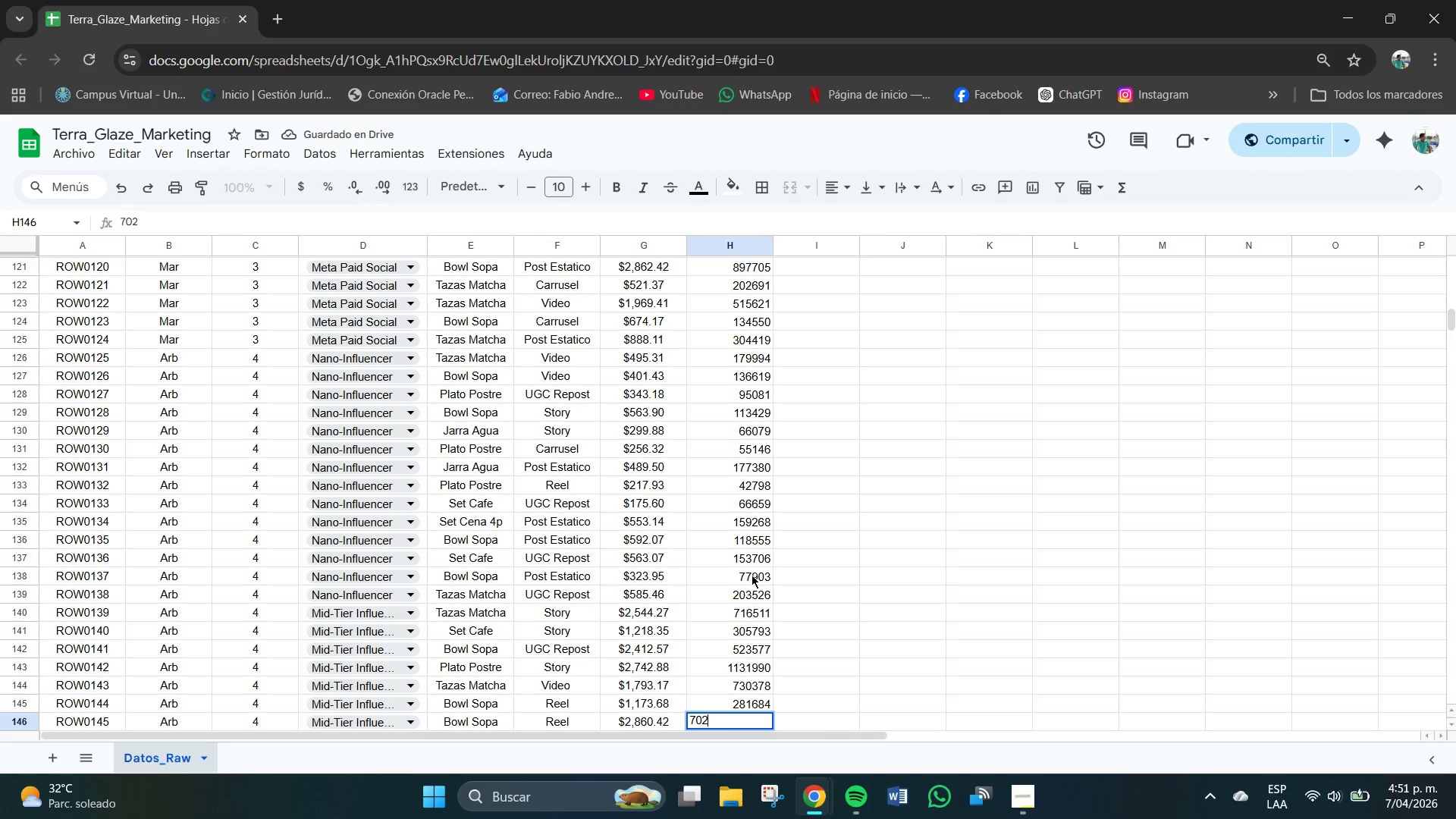 
key(Numpad1)
 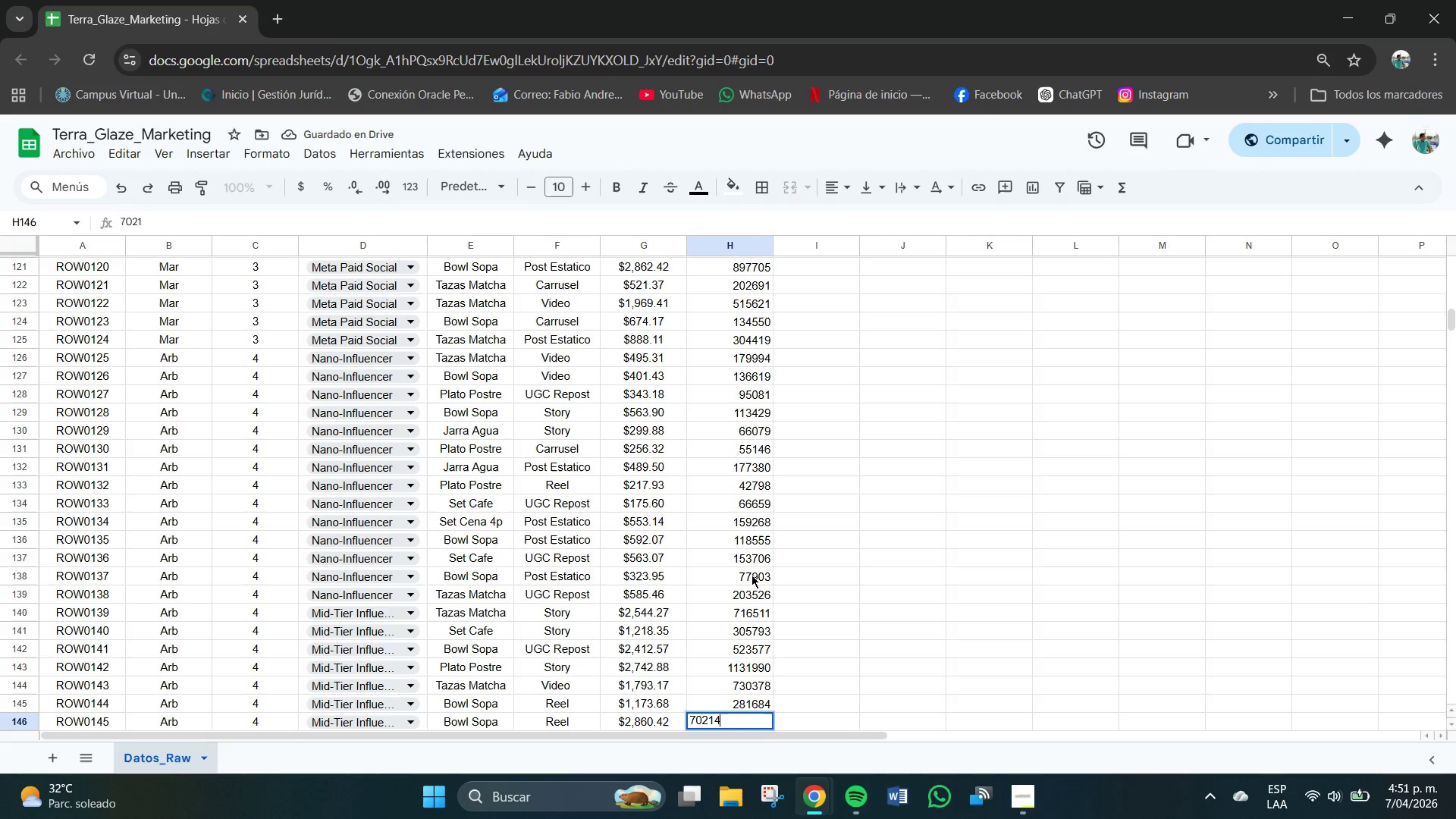 
key(Numpad4)
 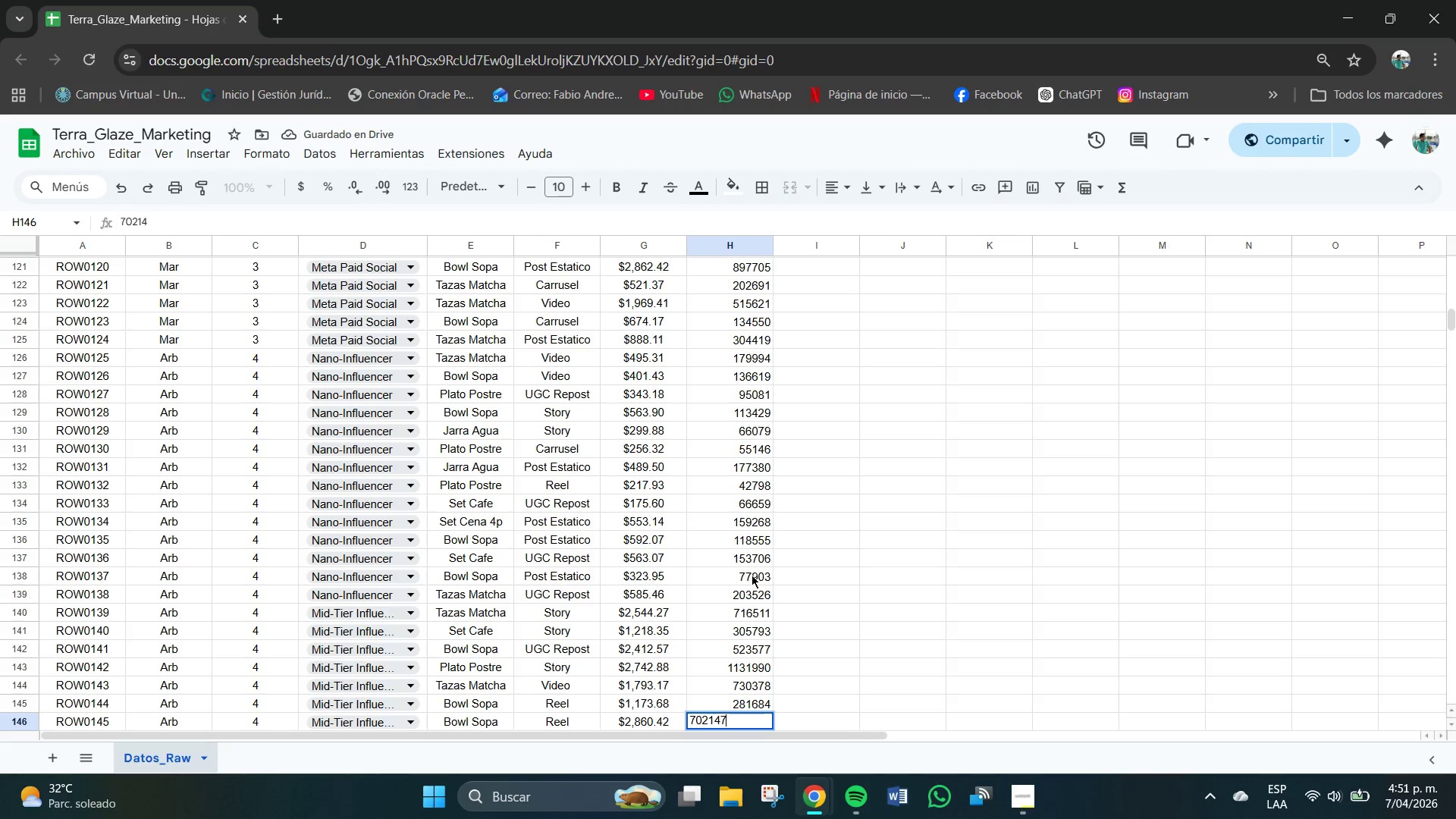 
key(Numpad7)
 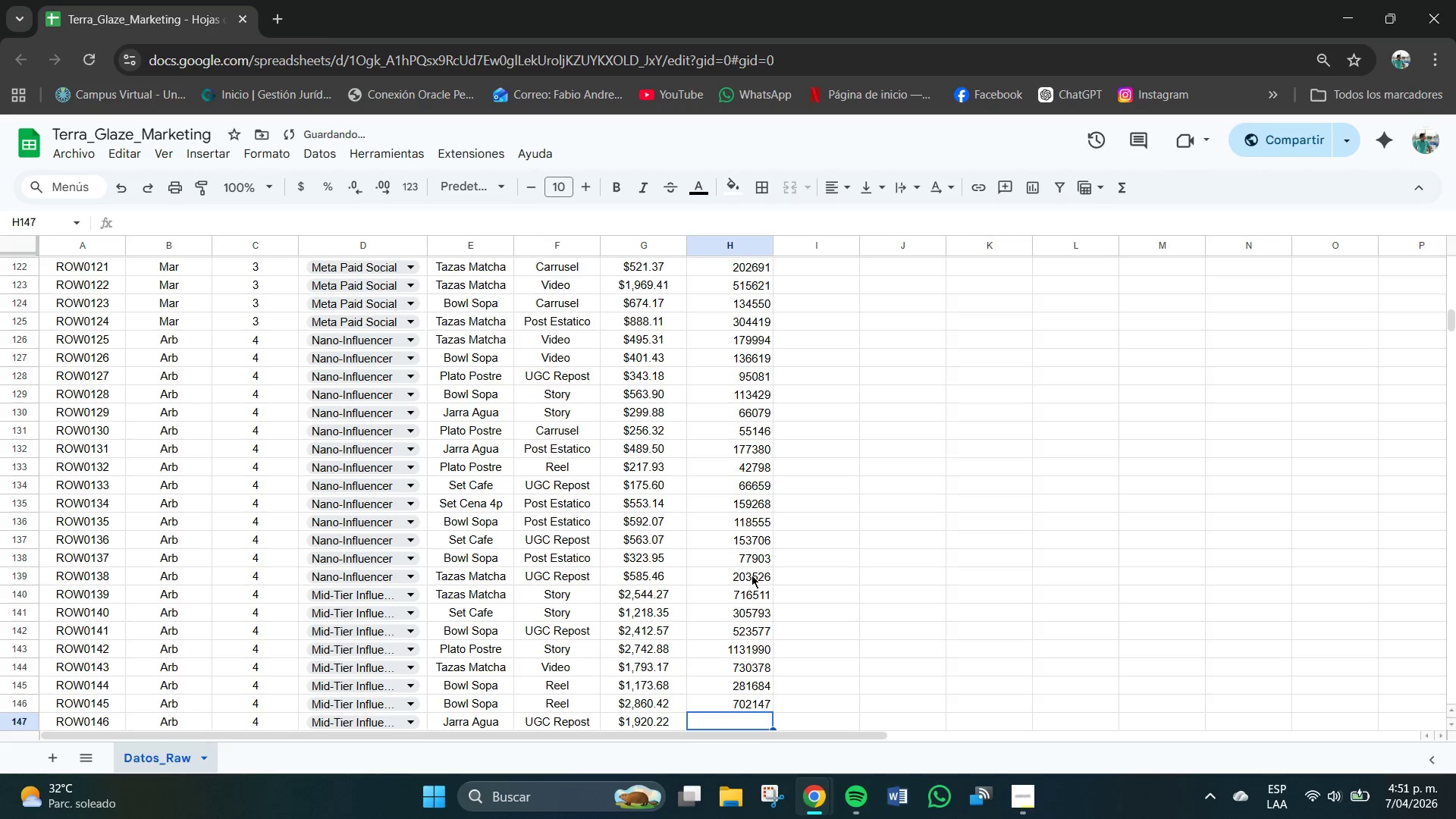 
key(NumpadEnter)
 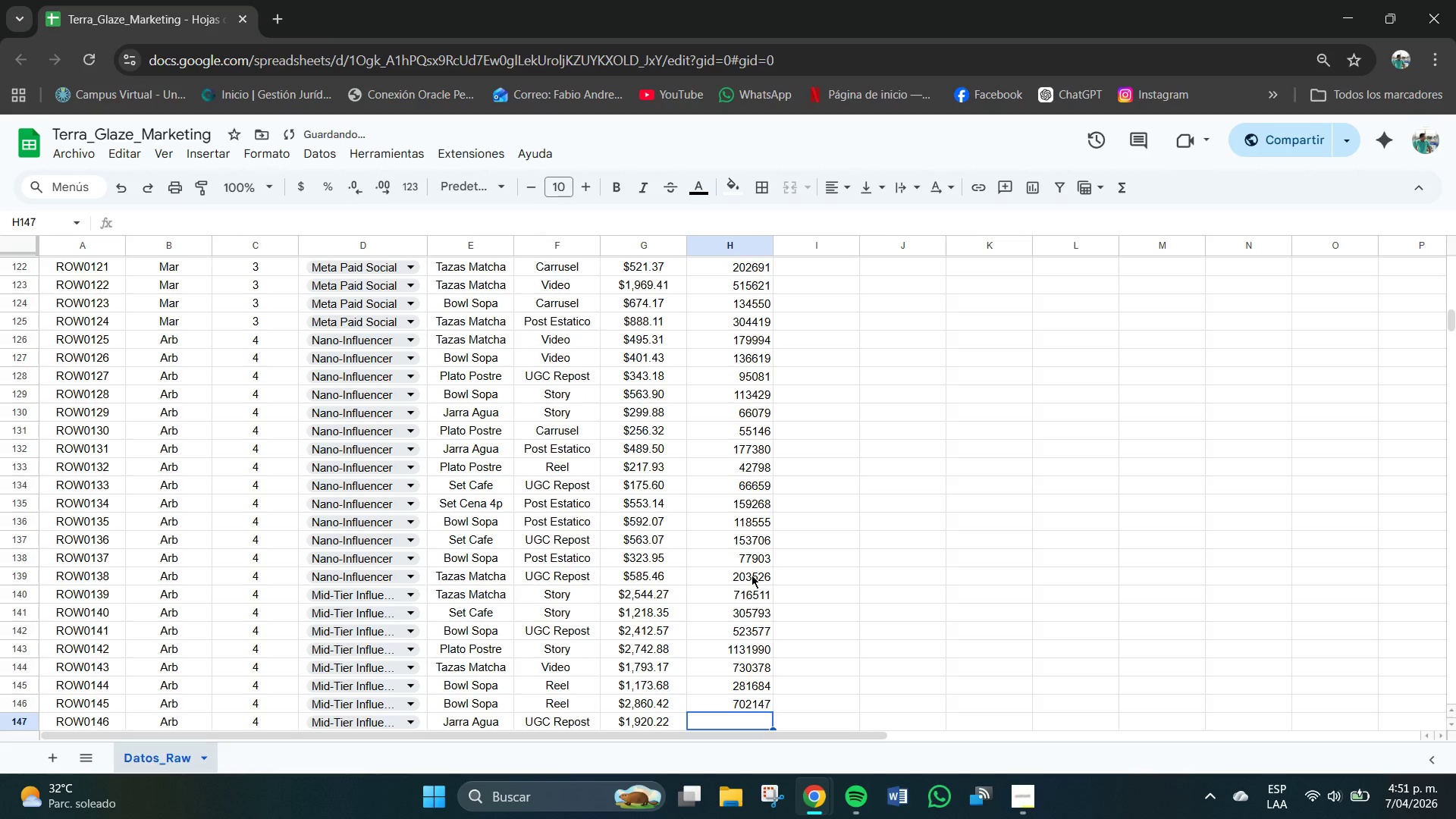 
key(Numpad5)
 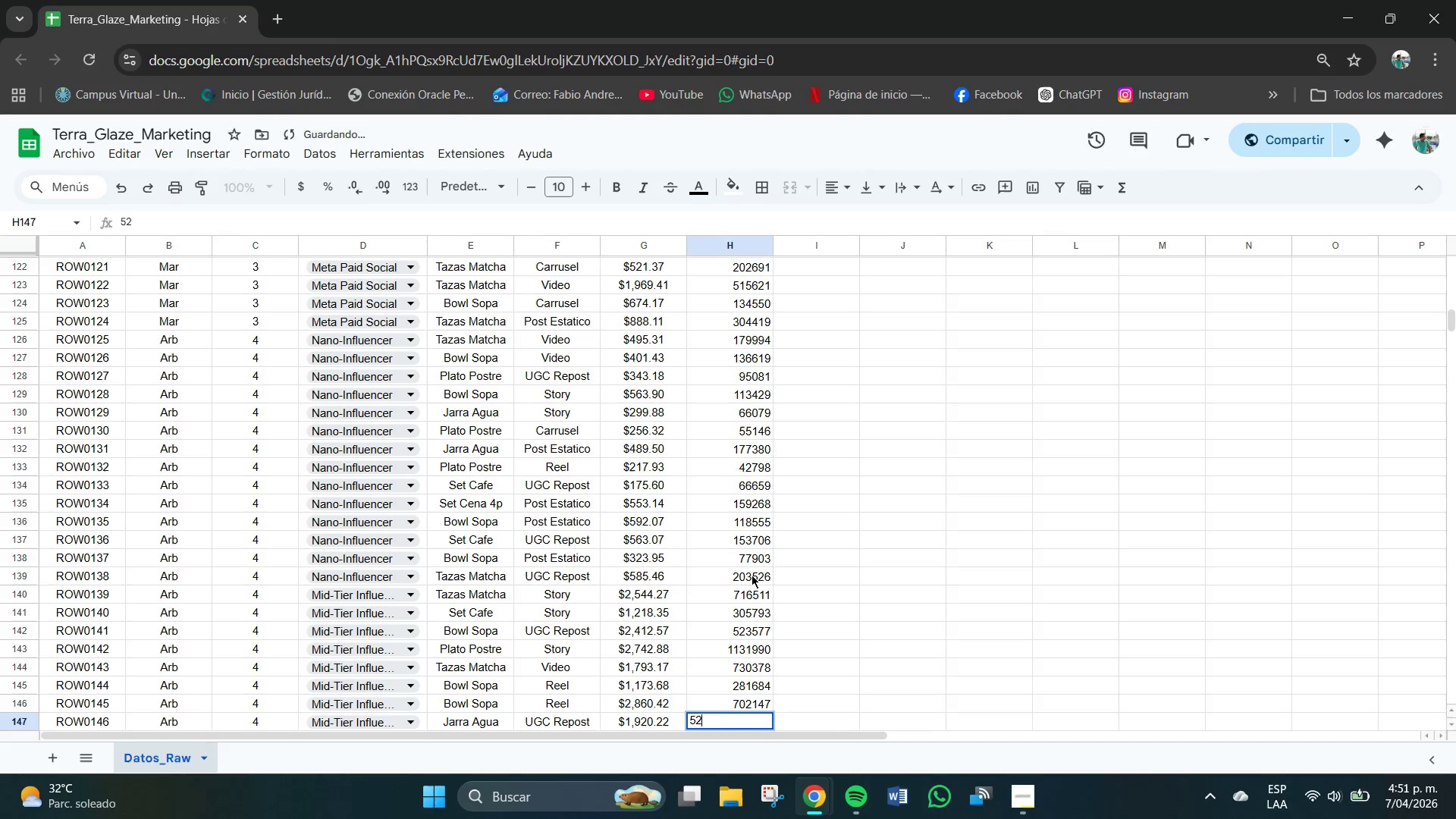 
key(Numpad2)
 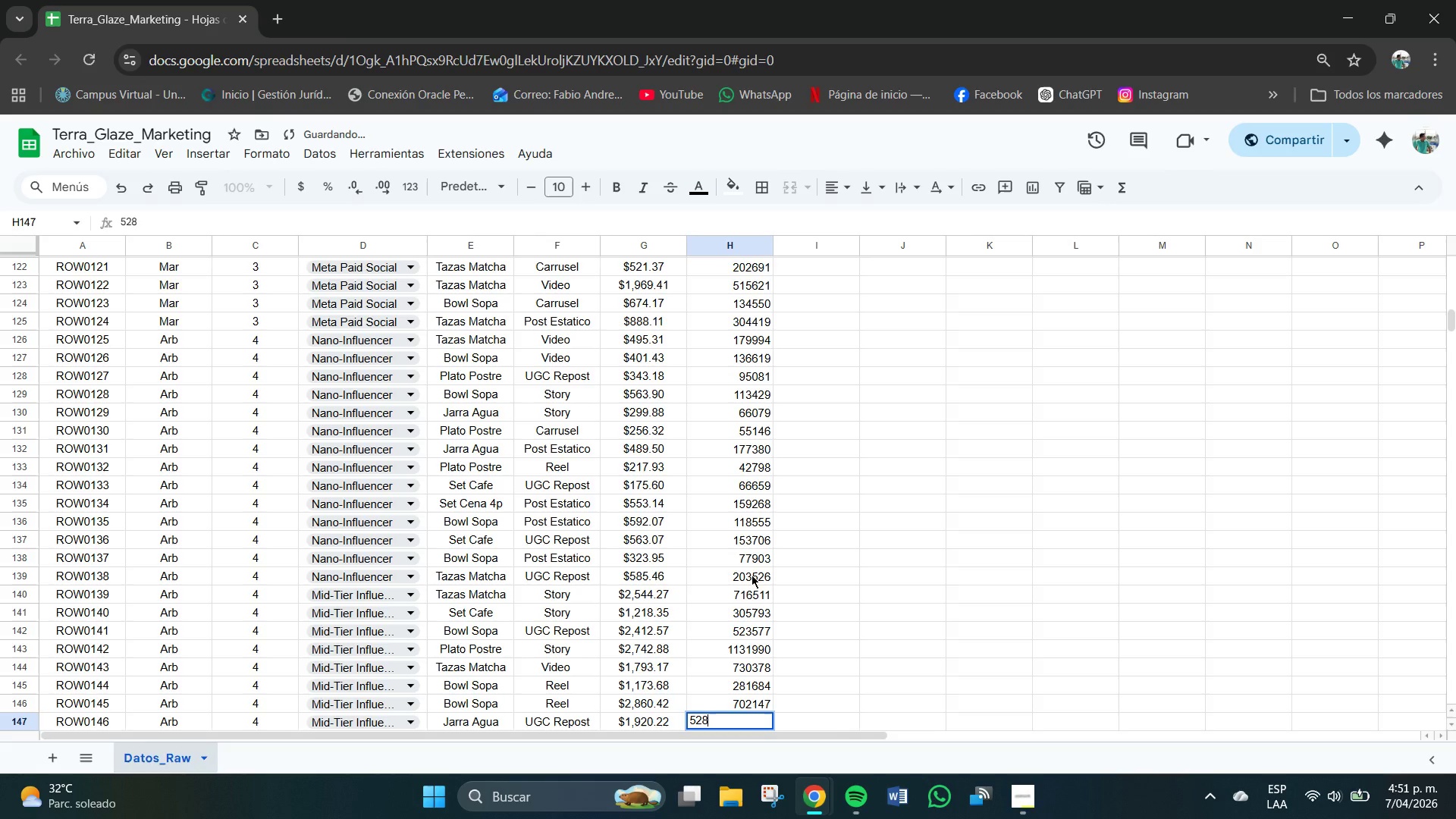 
key(Numpad8)
 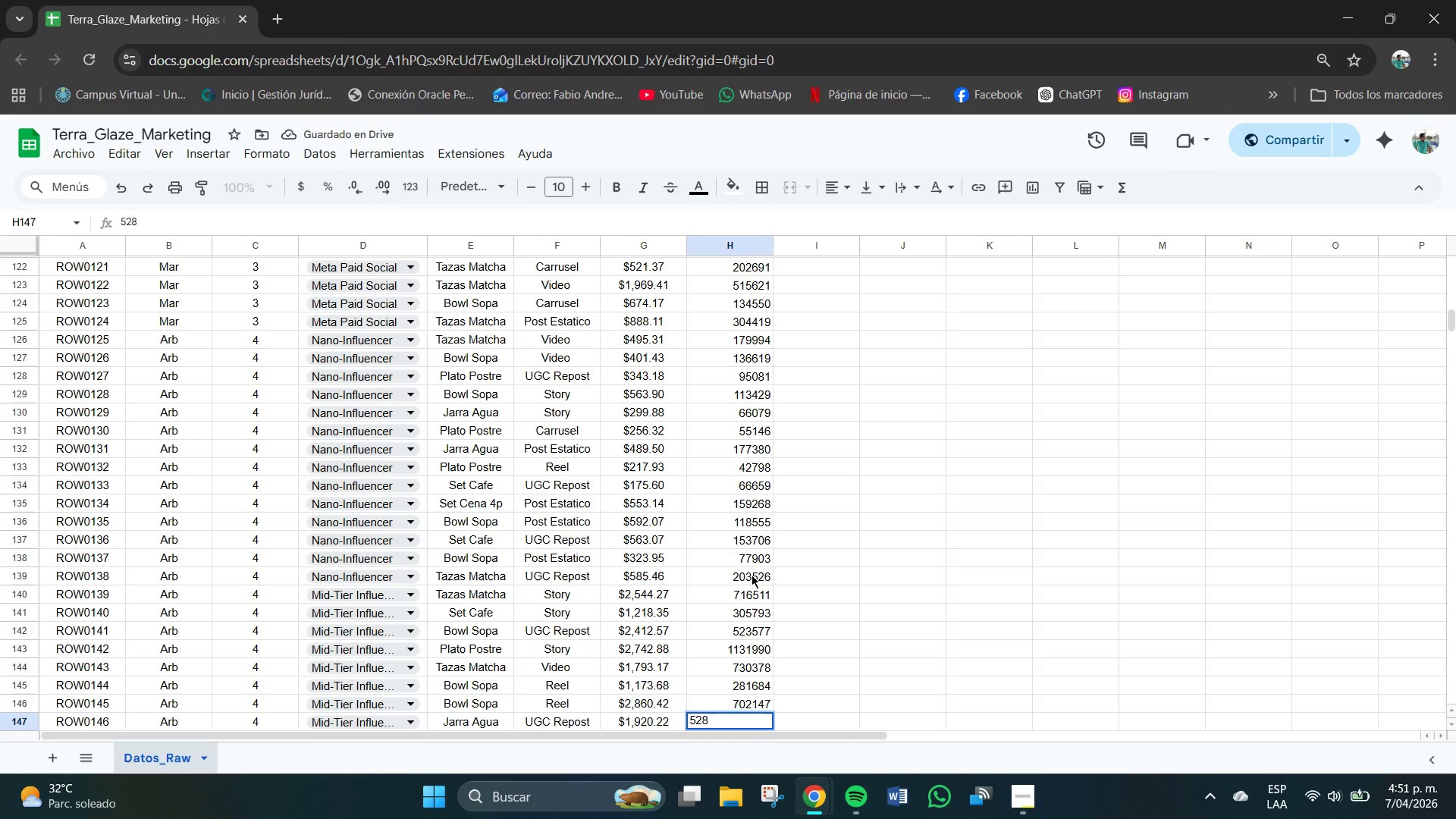 
key(Numpad3)
 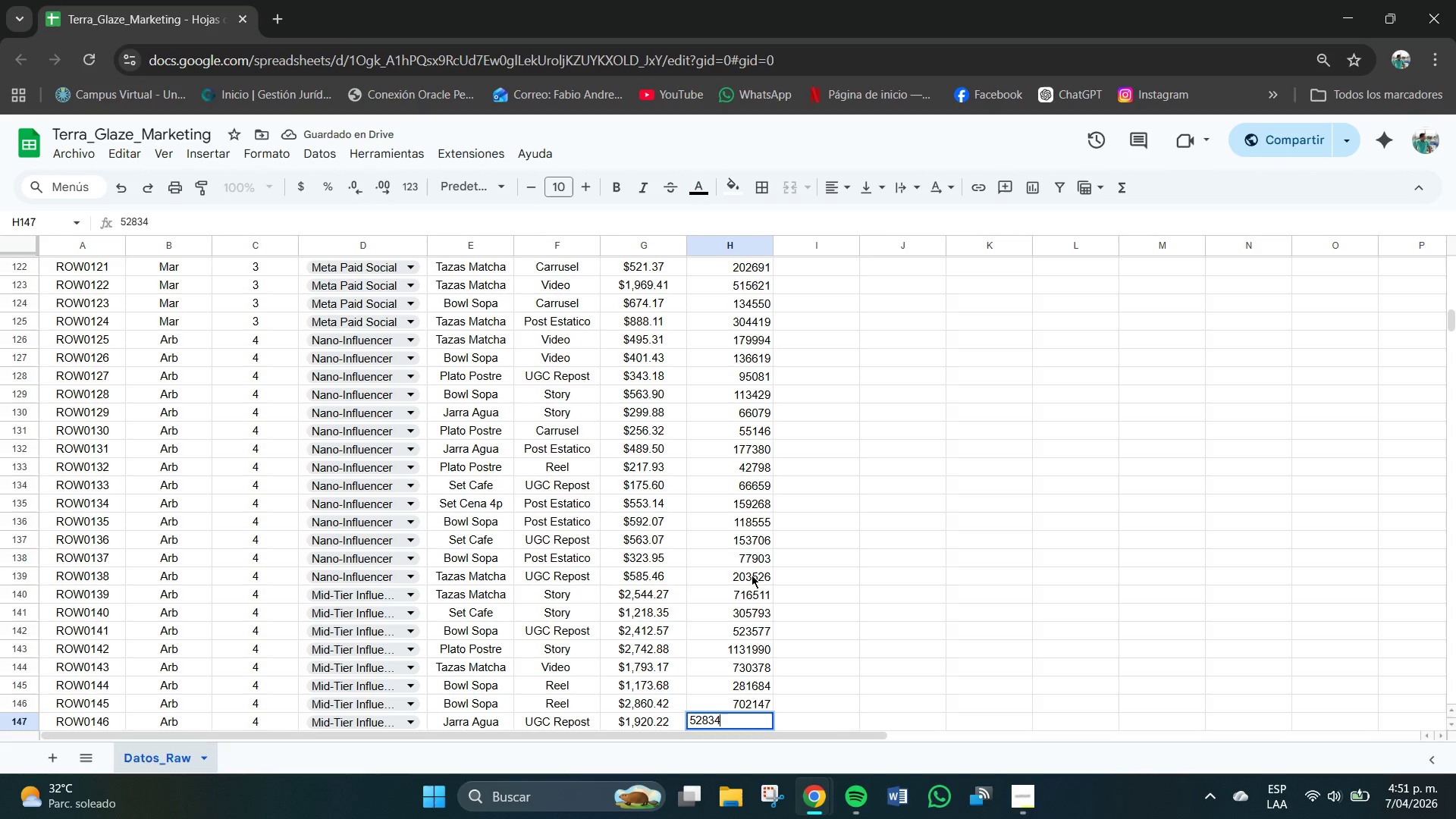 
key(Numpad4)
 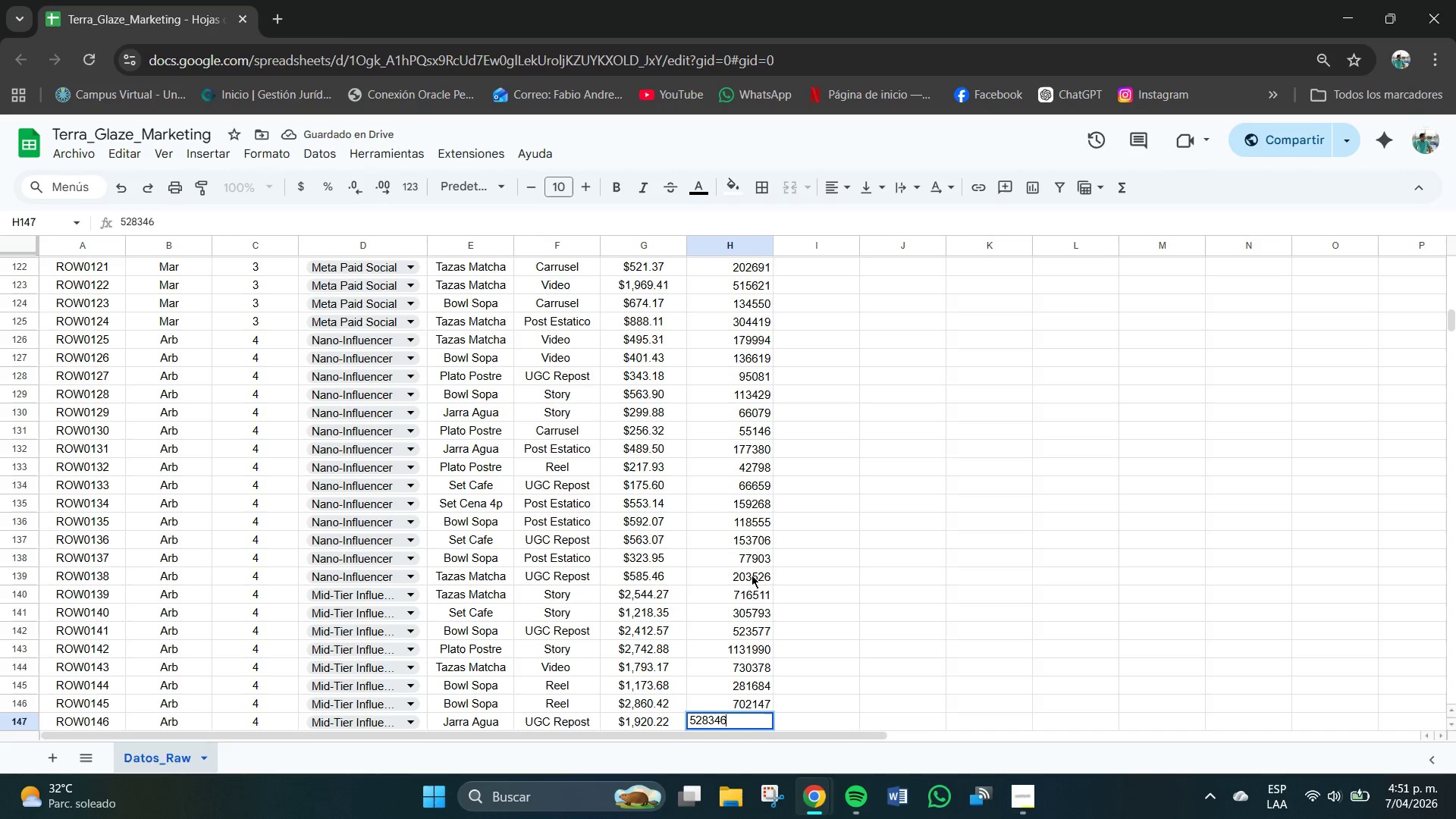 
key(Numpad6)
 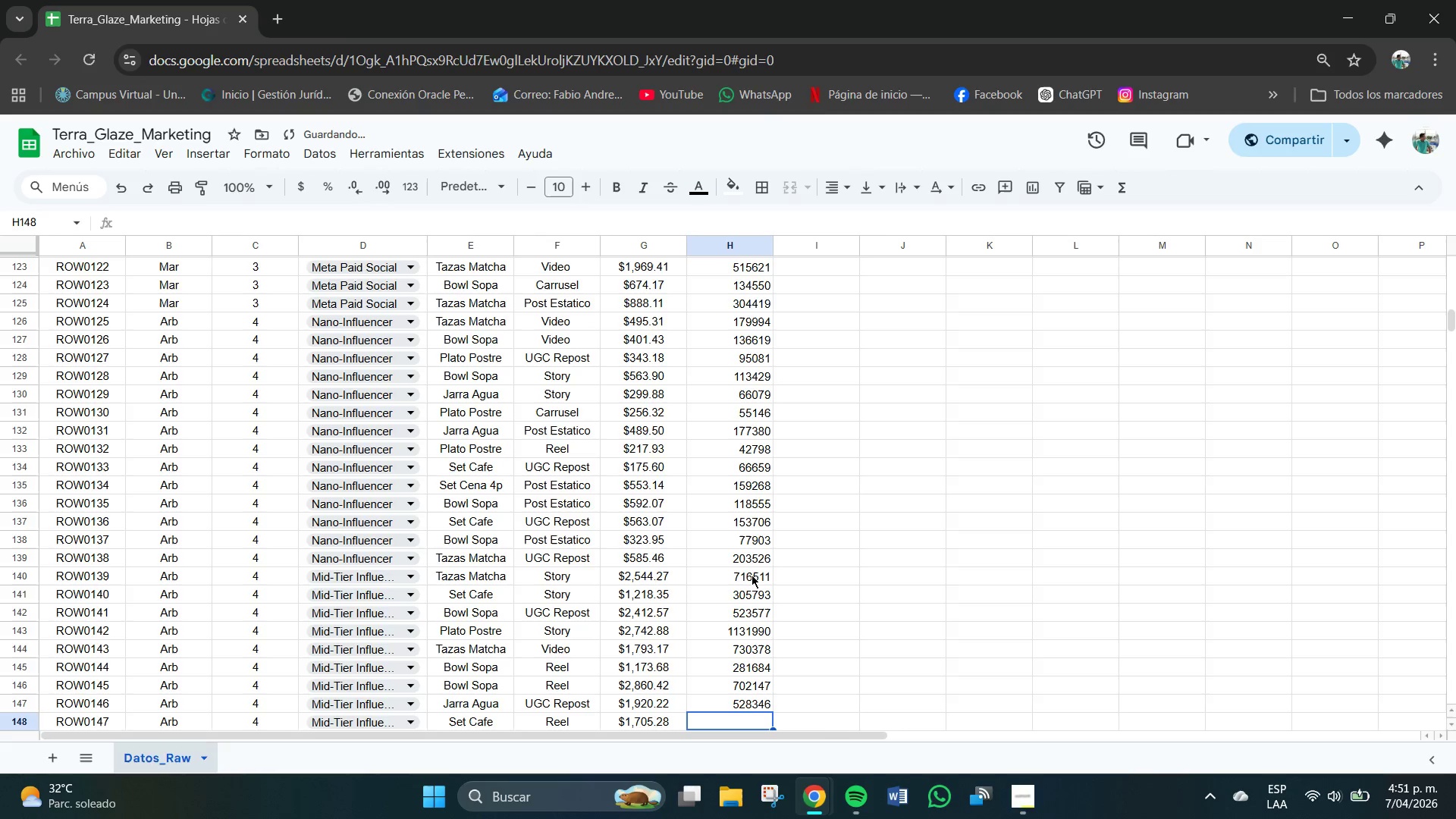 
key(NumpadEnter)
 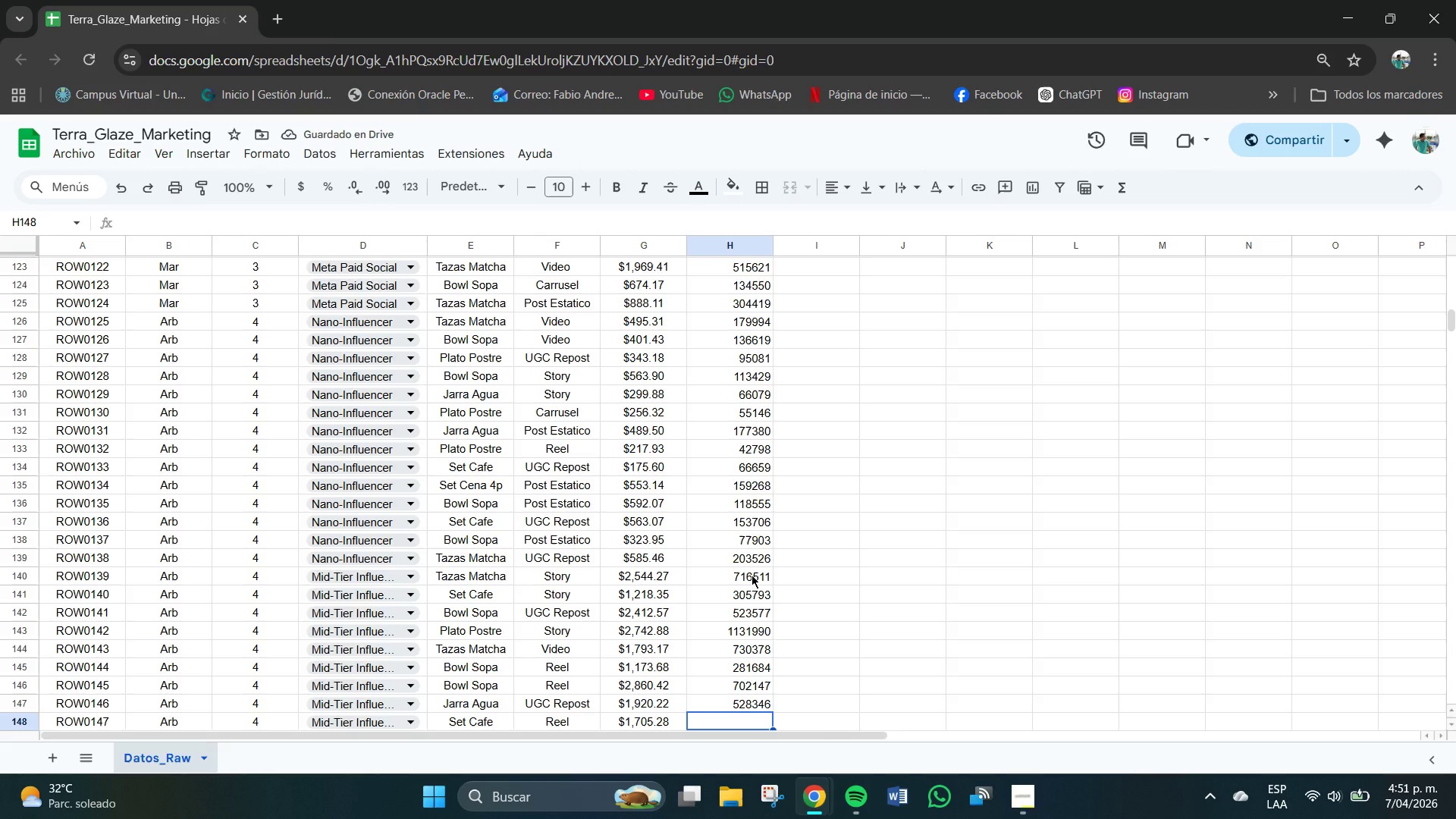 
key(Numpad3)
 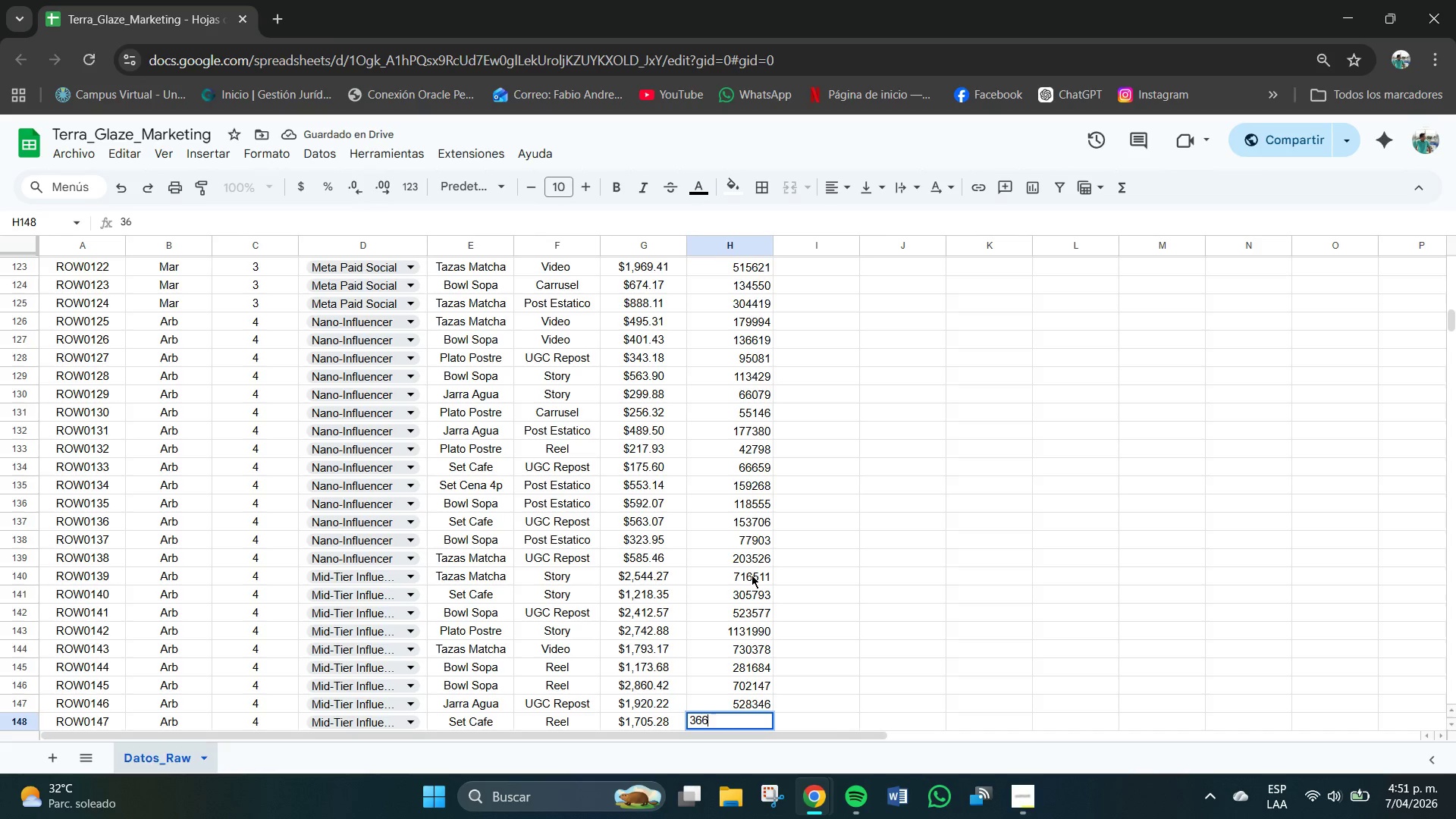 
key(Numpad6)
 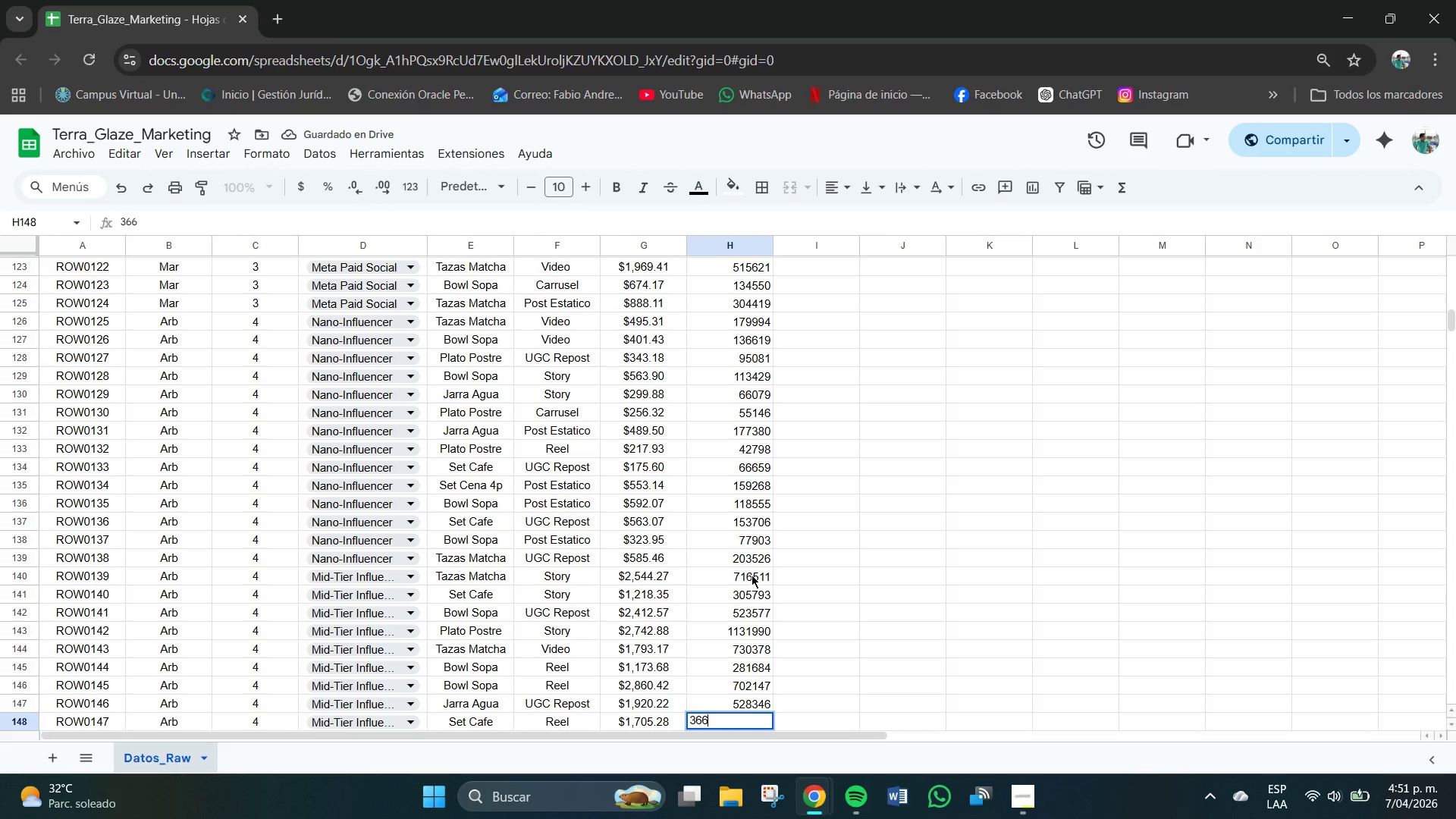 
key(Numpad6)
 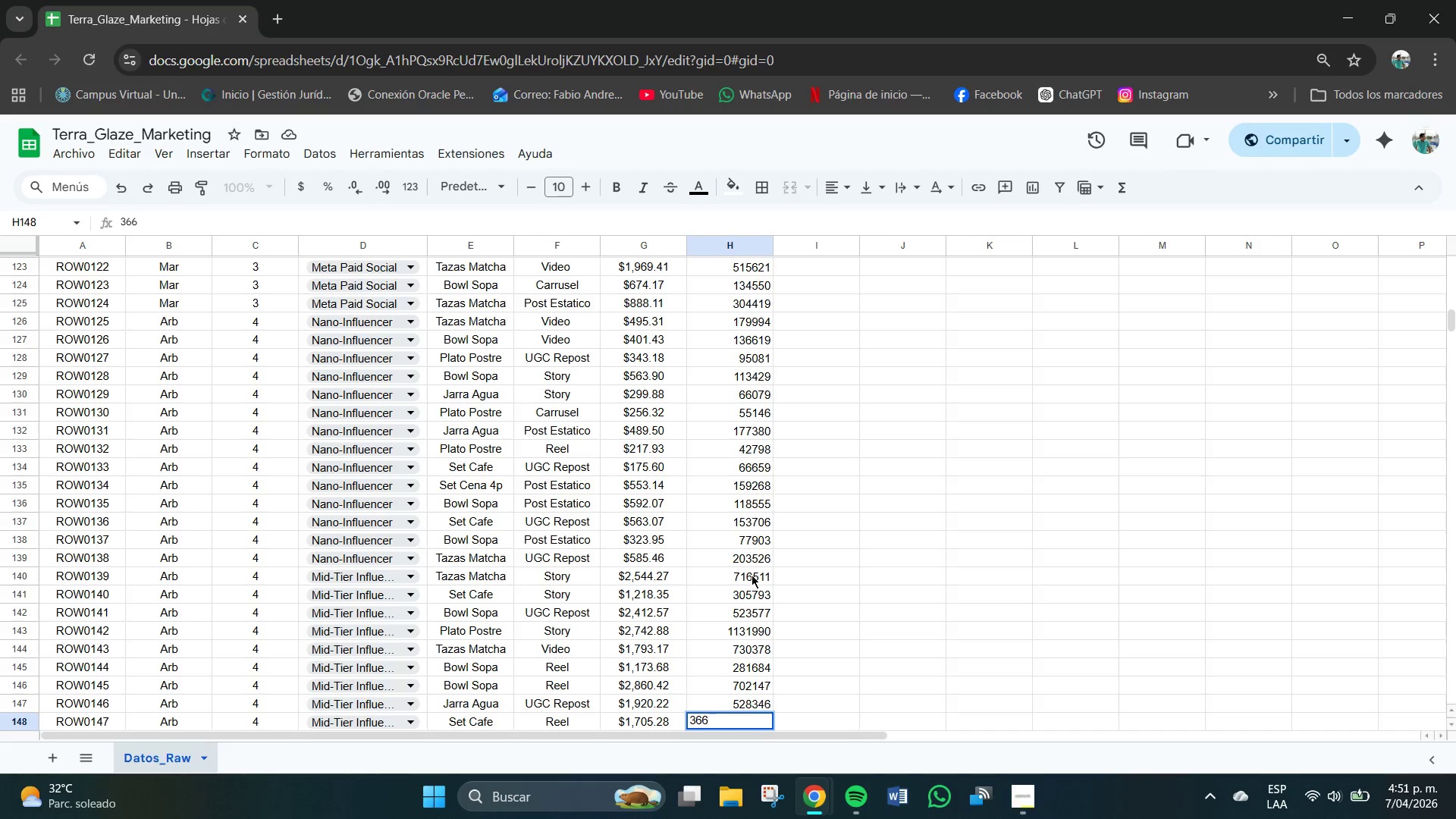 
key(Numpad7)
 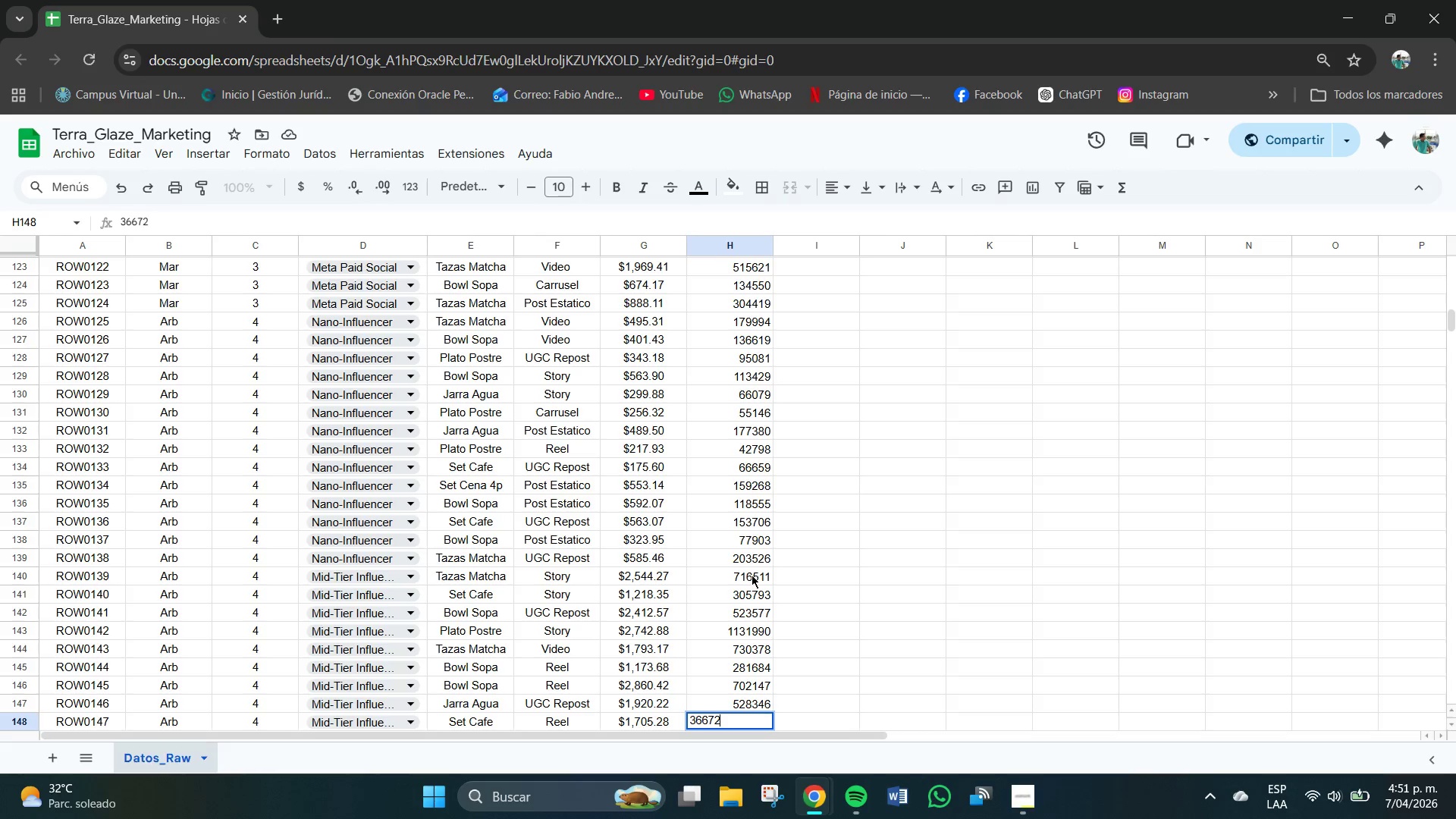 
key(Numpad2)
 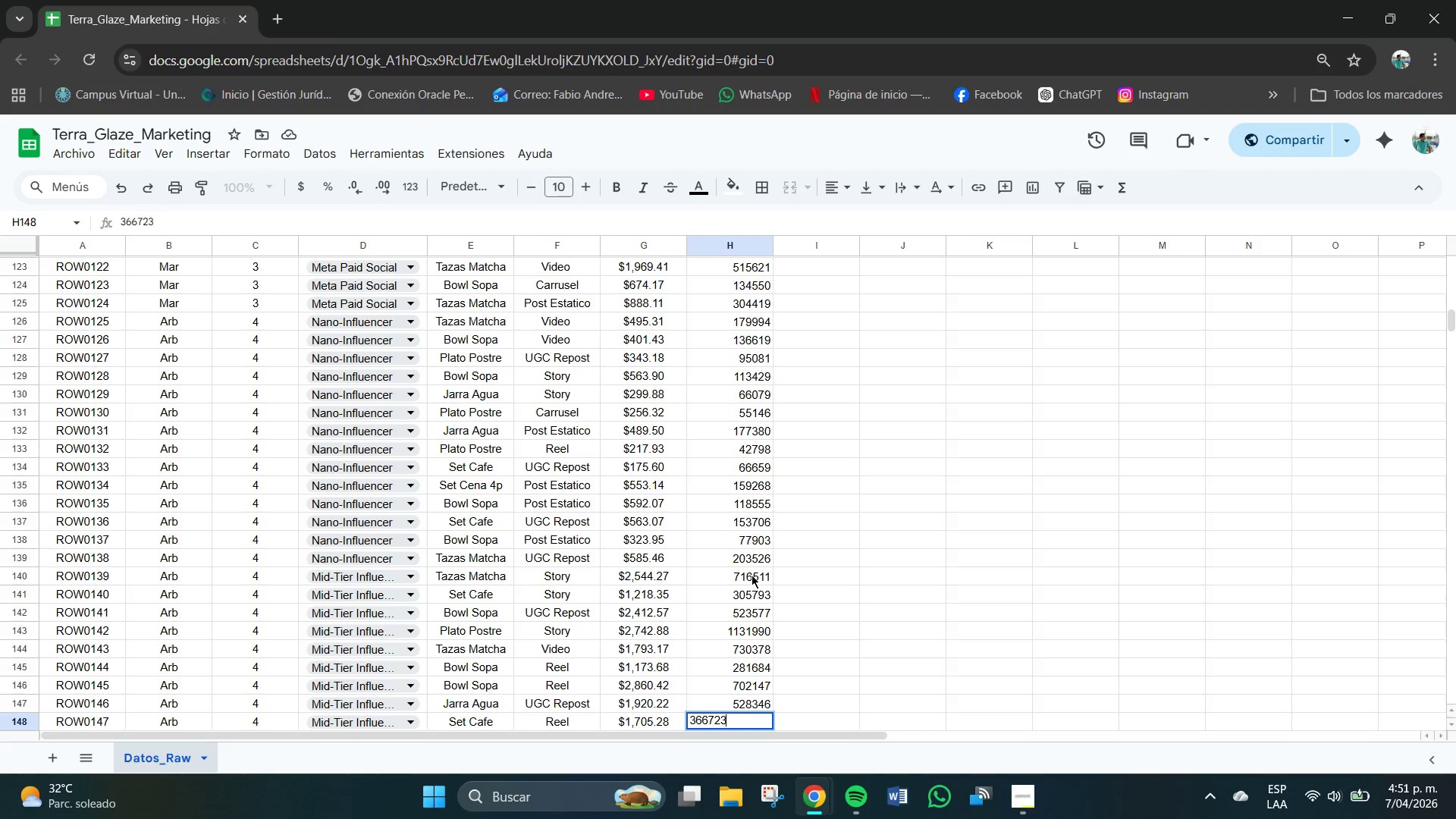 
key(Numpad3)
 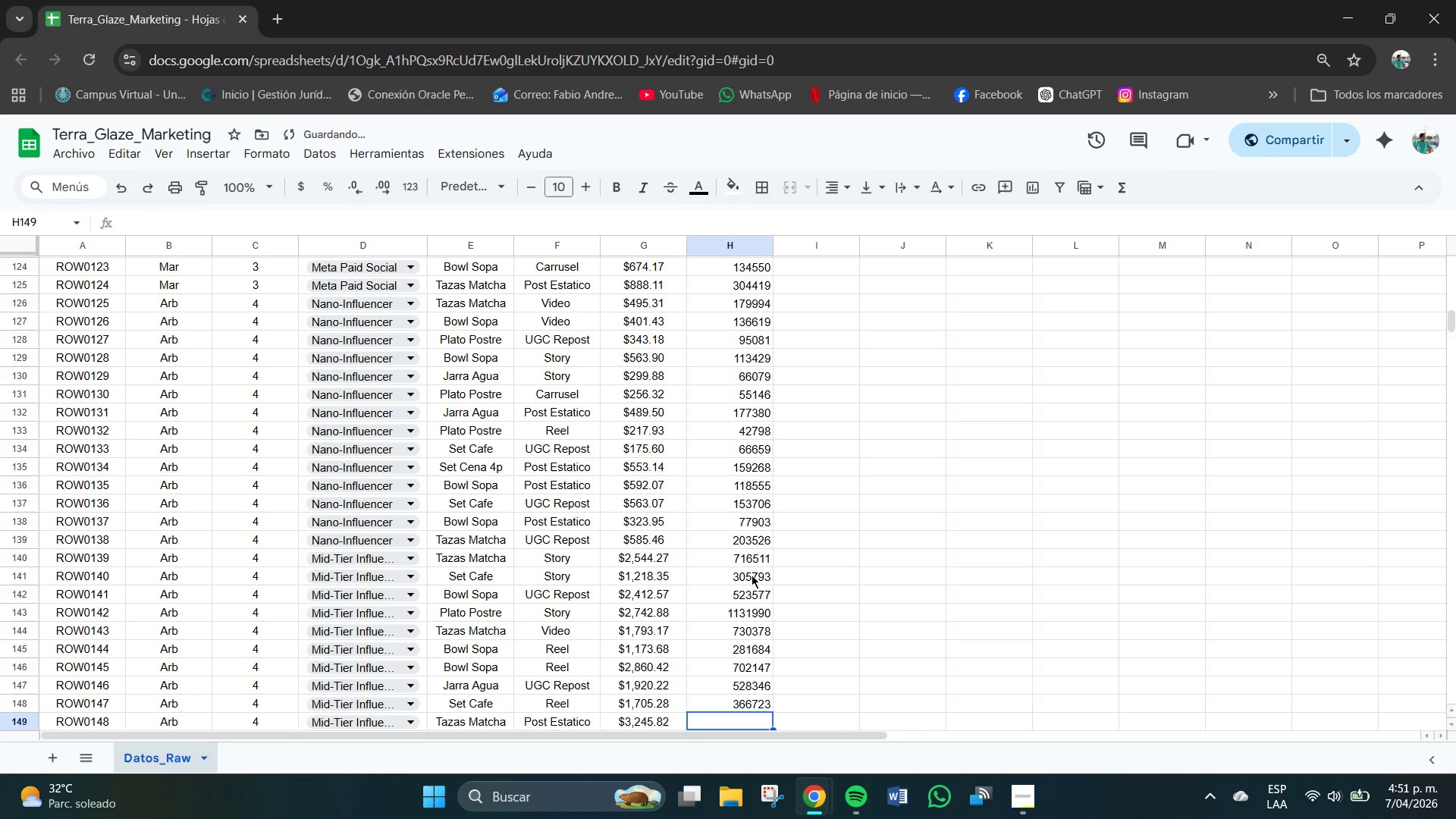 
key(NumpadEnter)
 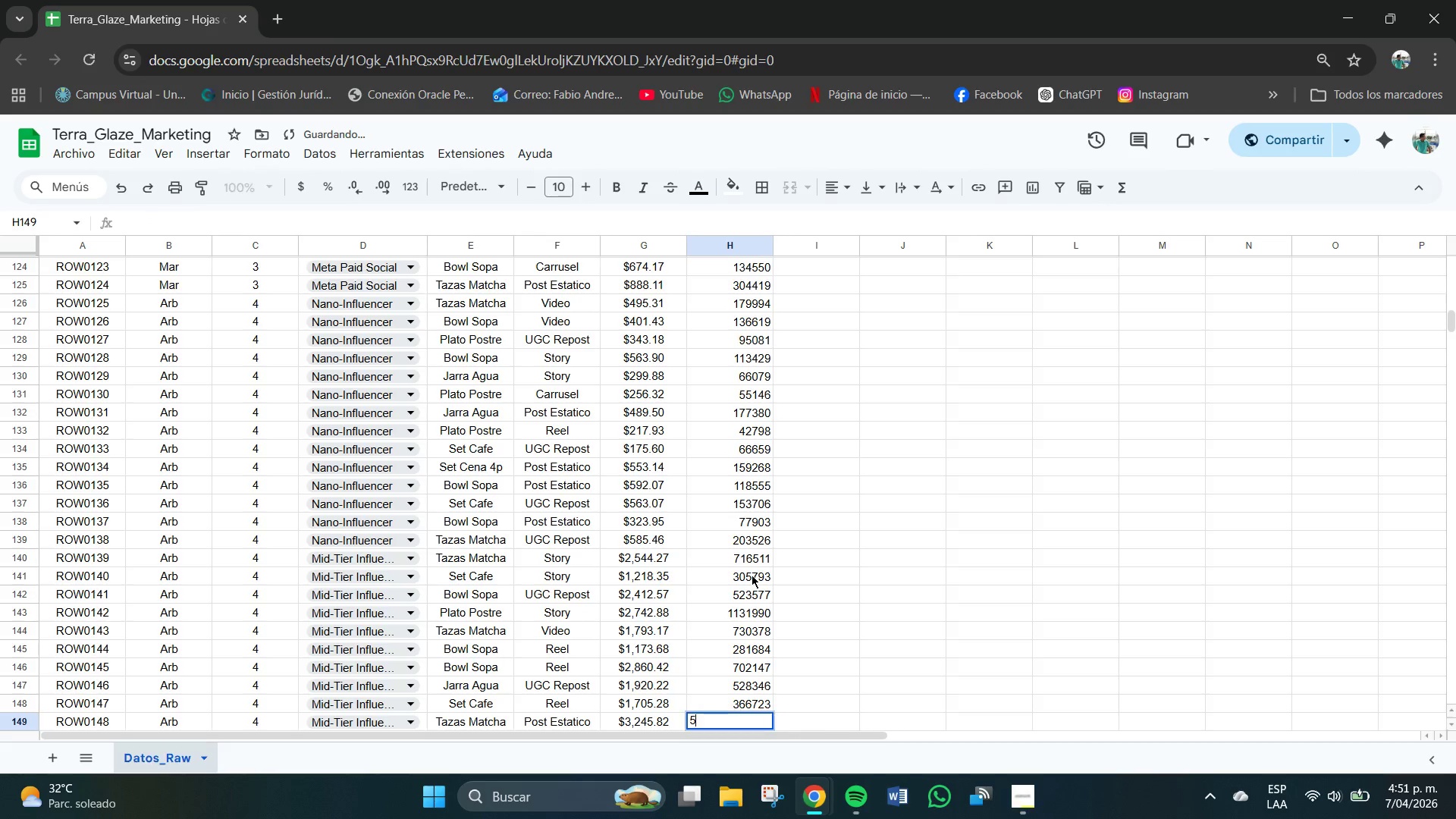 
key(Numpad5)
 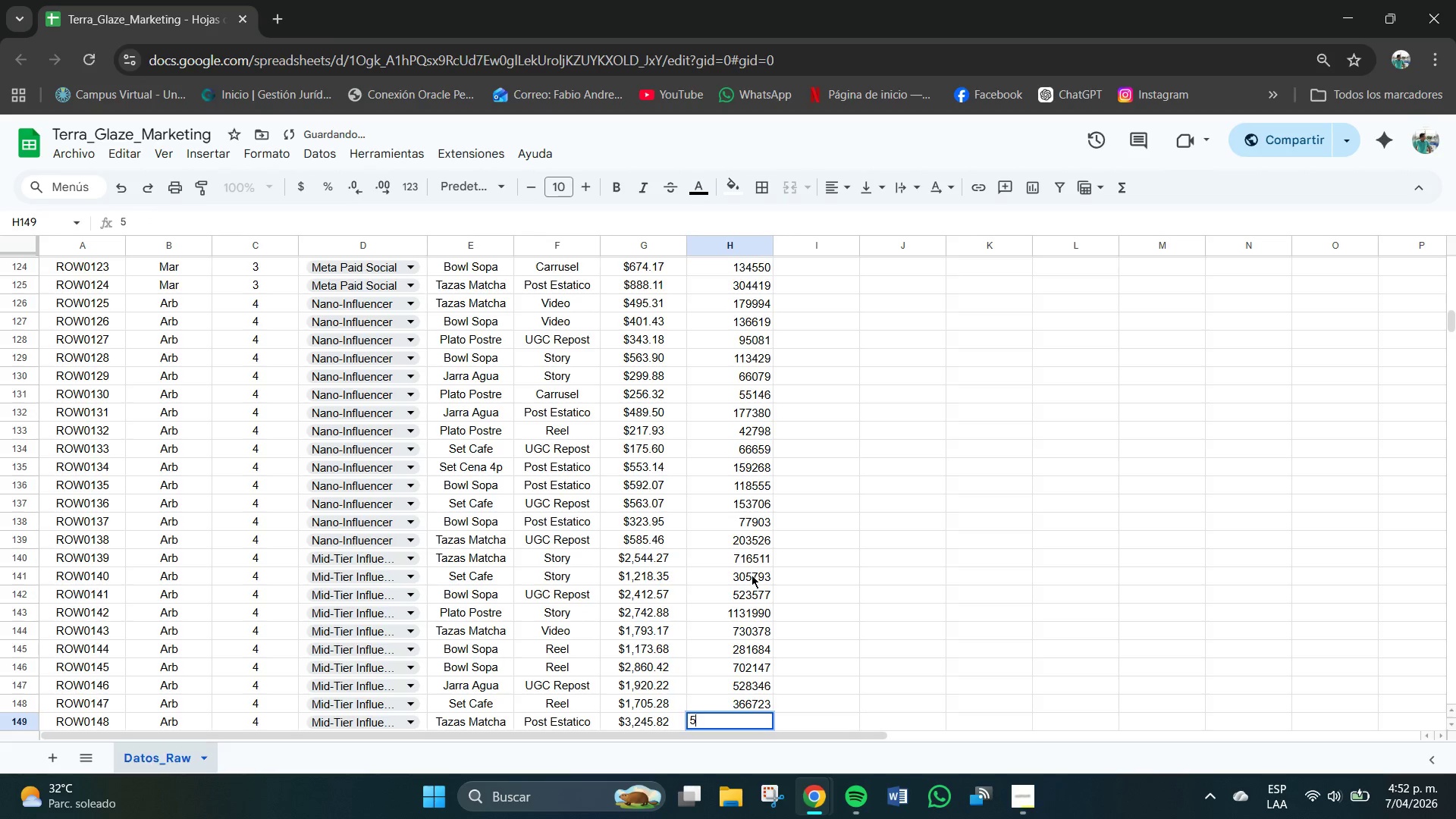 
key(Numpad9)
 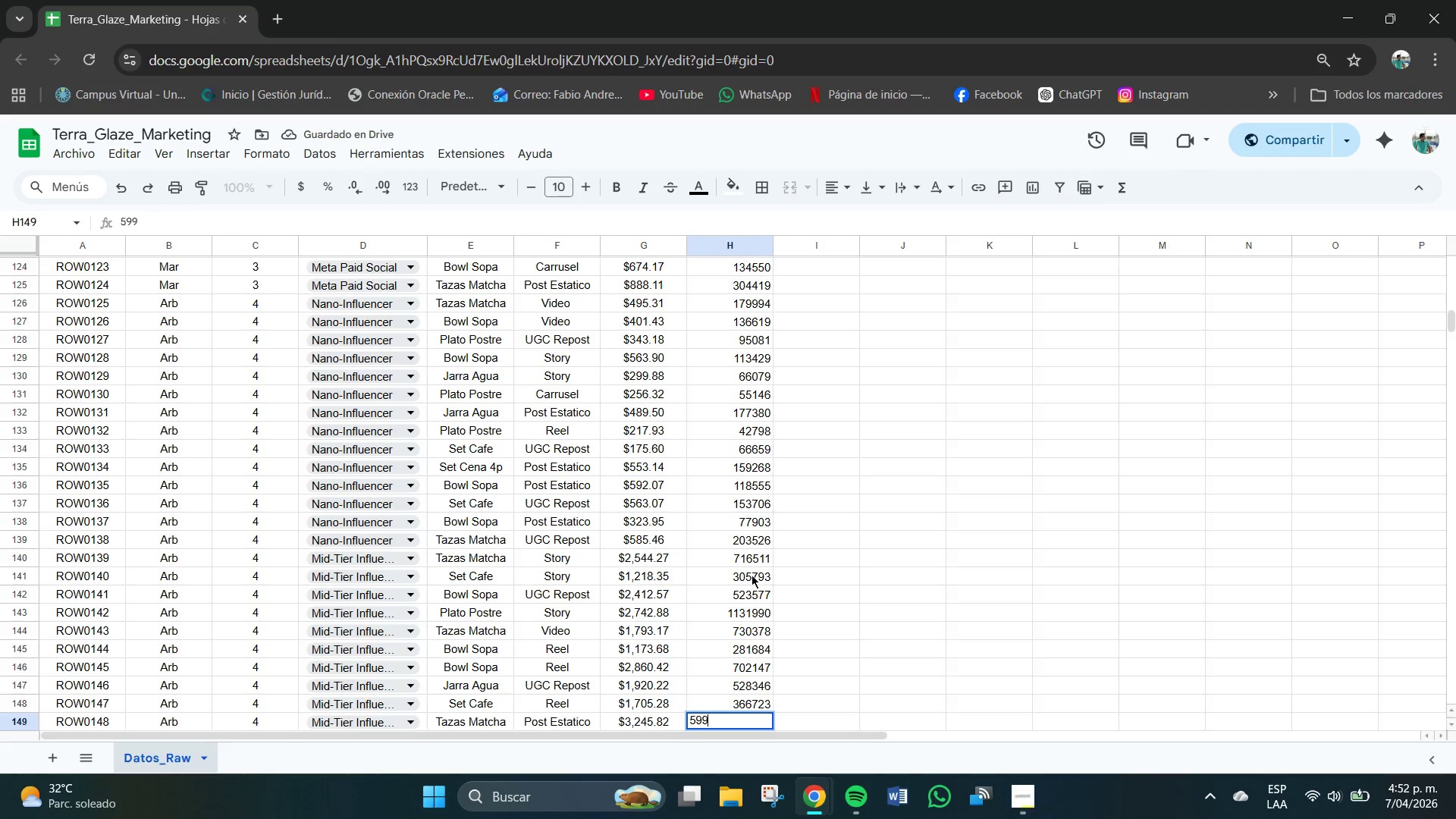 
key(Numpad9)
 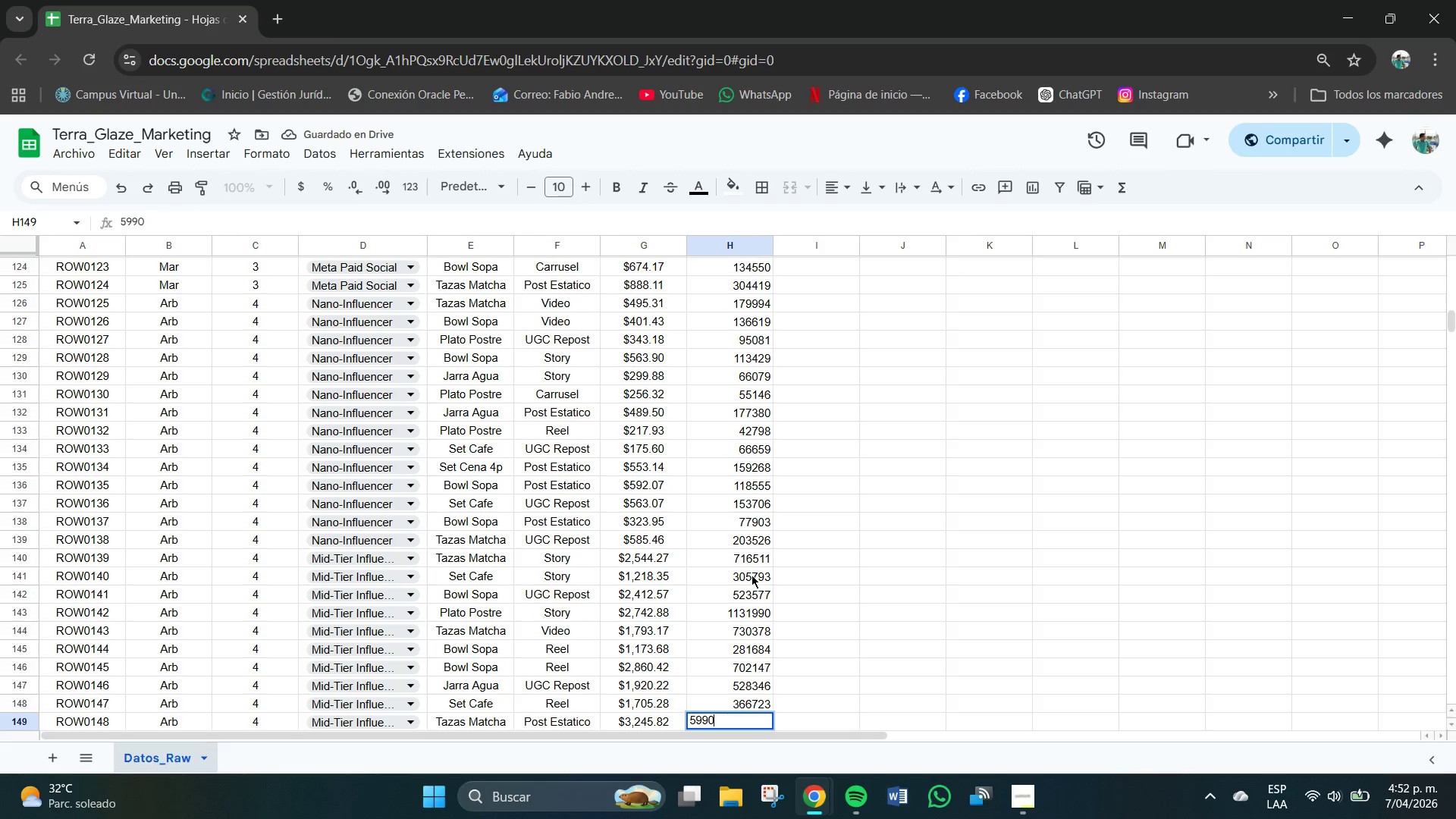 
key(Numpad0)
 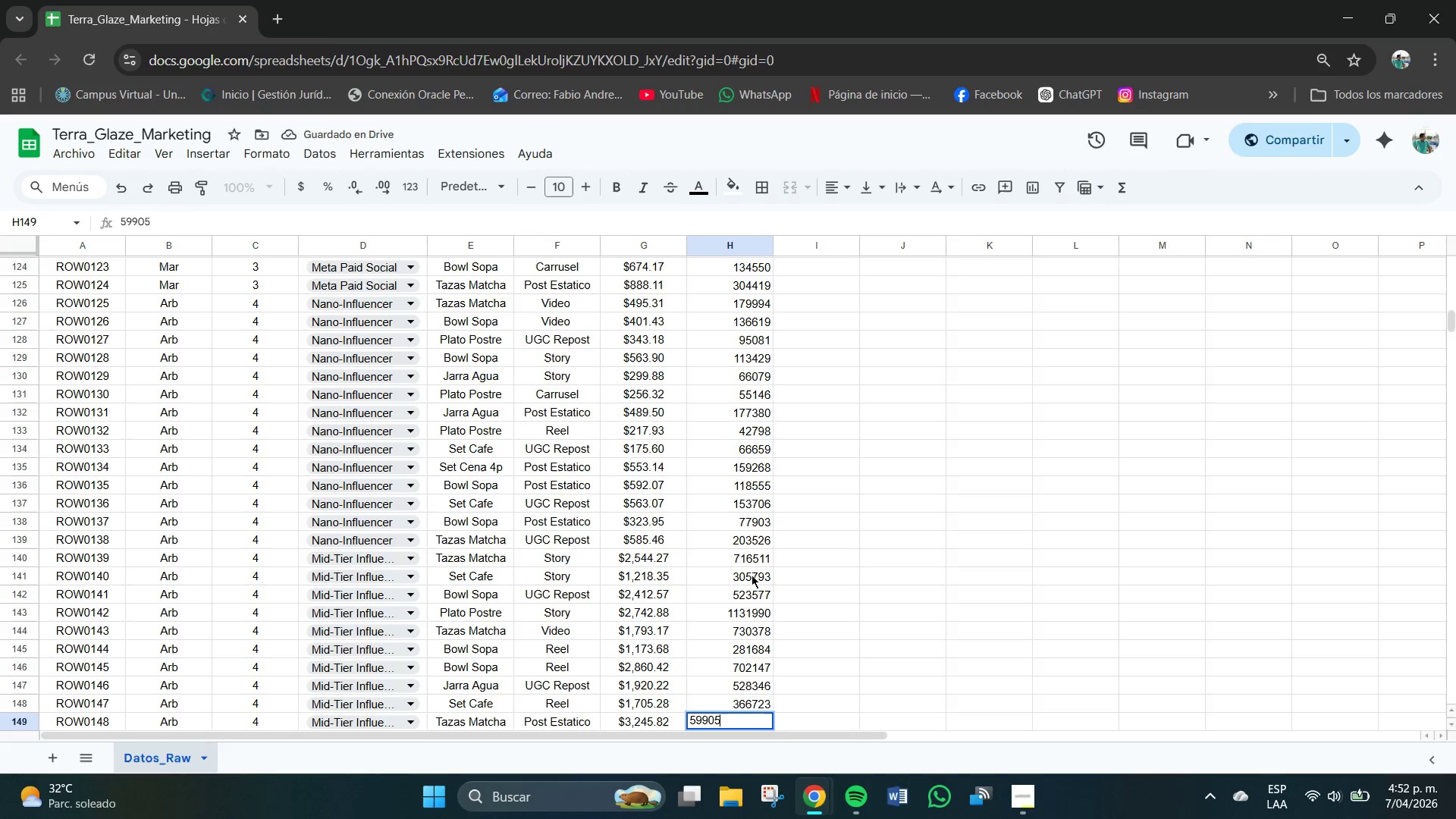 
key(Numpad5)
 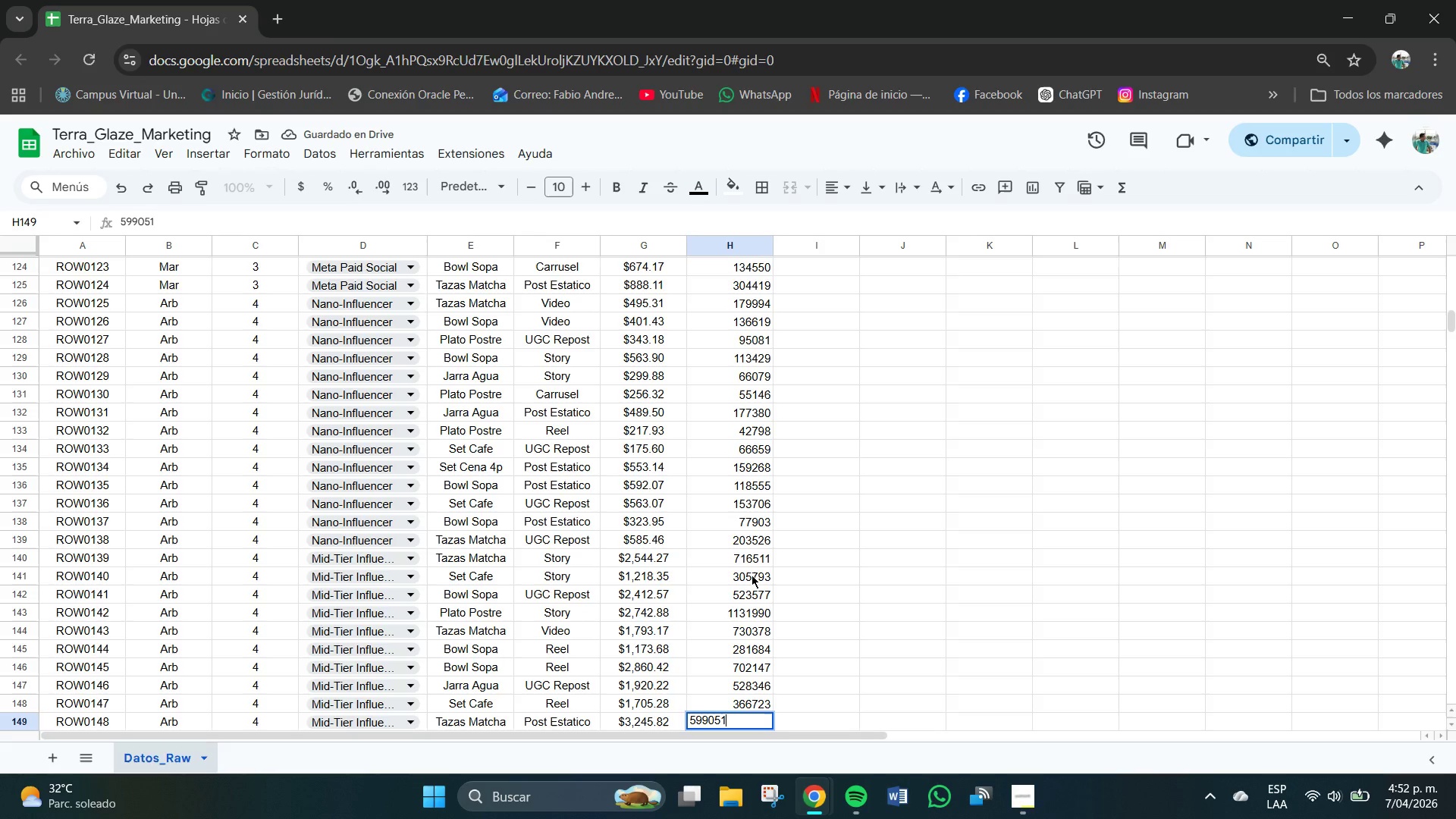 
key(Numpad1)
 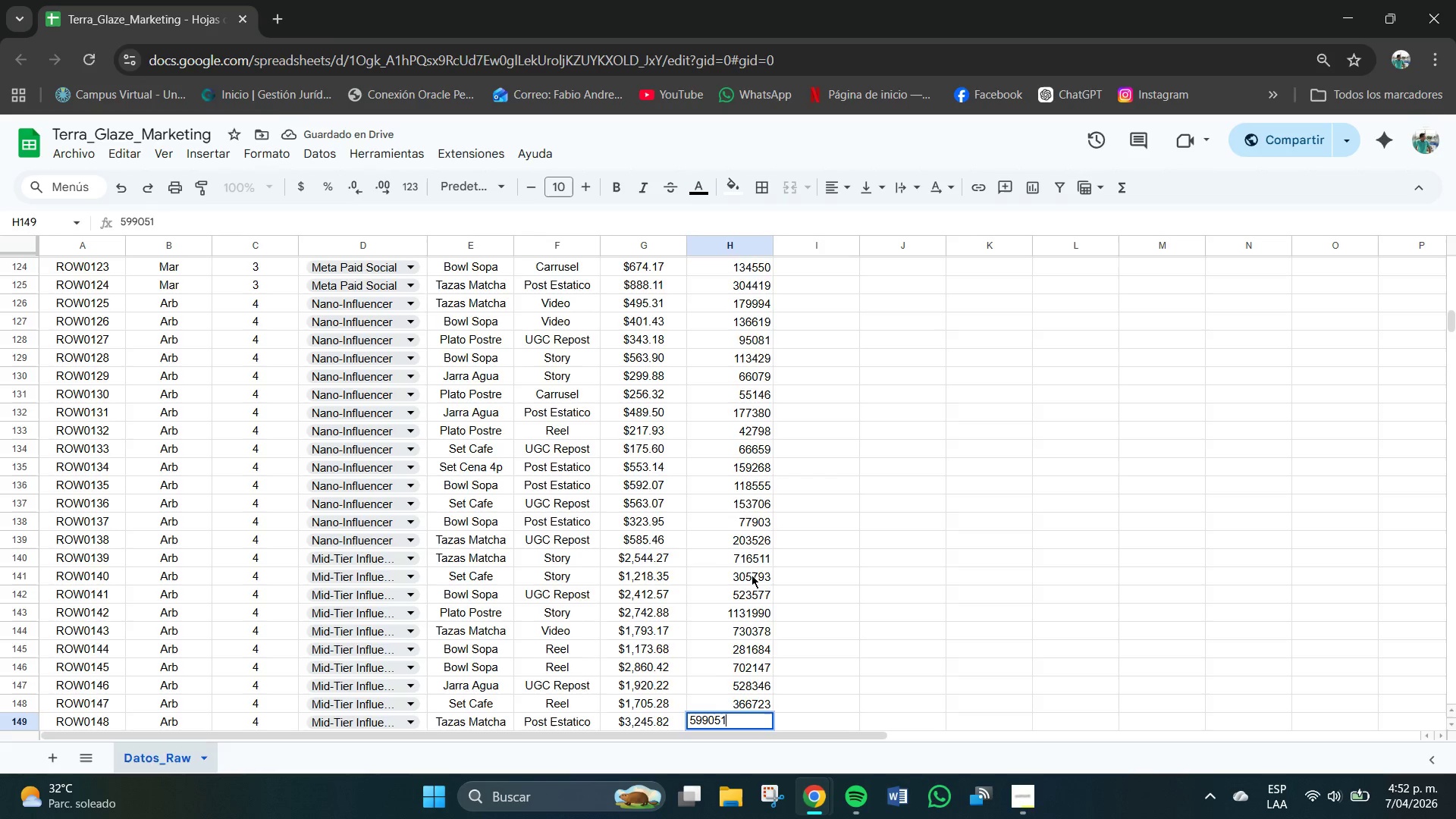 
key(NumpadEnter)
 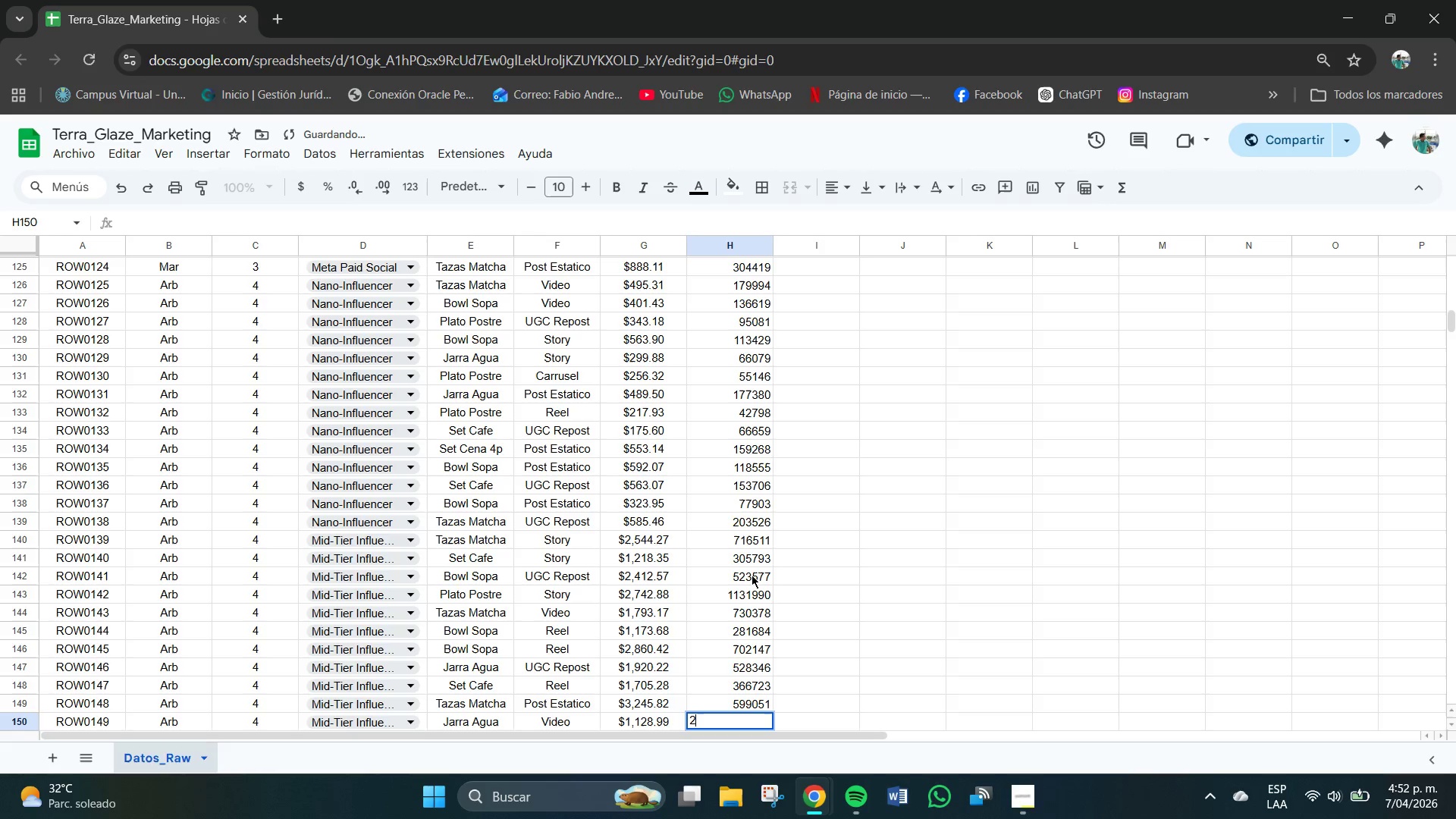 
key(Numpad2)
 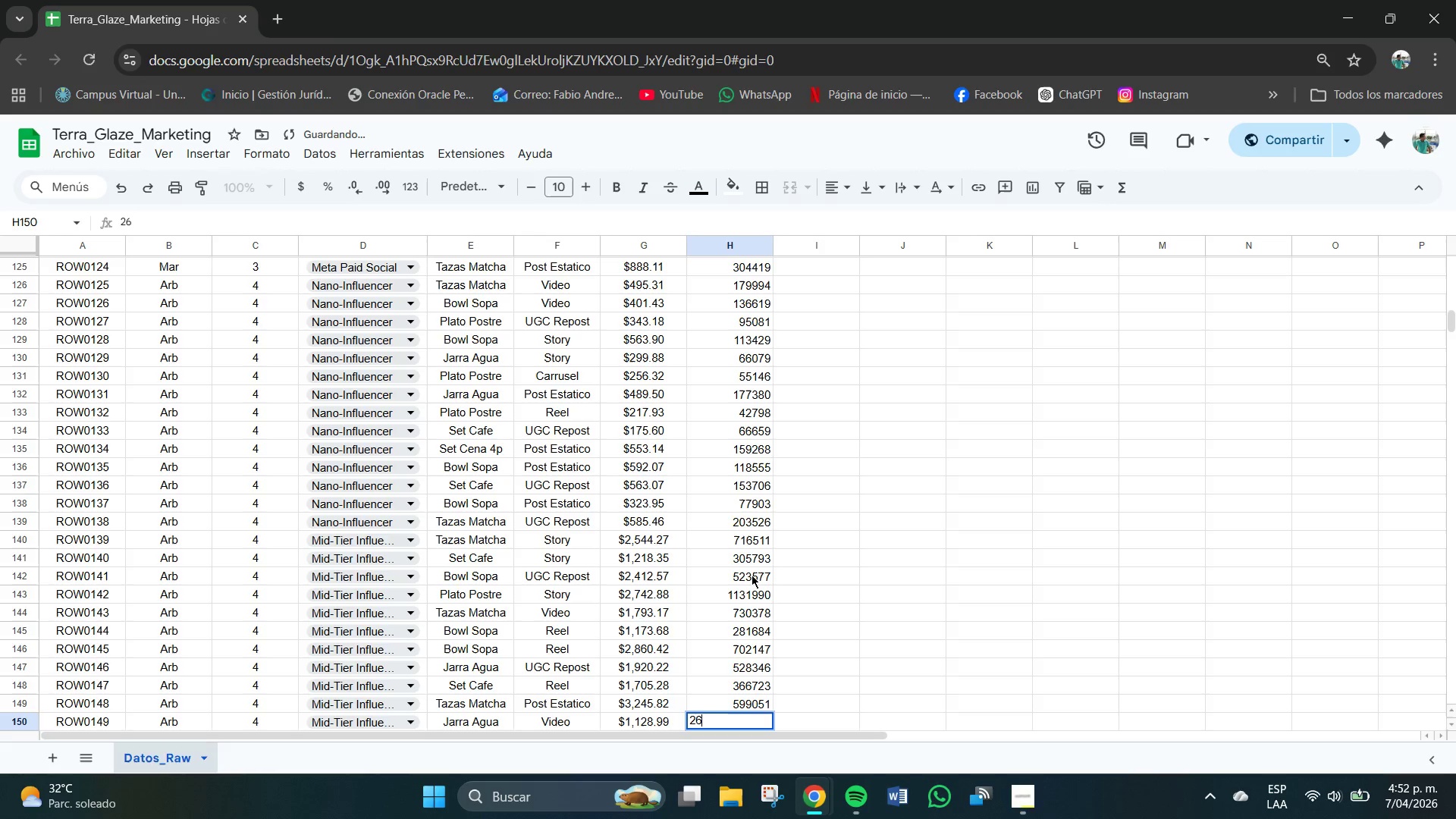 
key(Numpad6)
 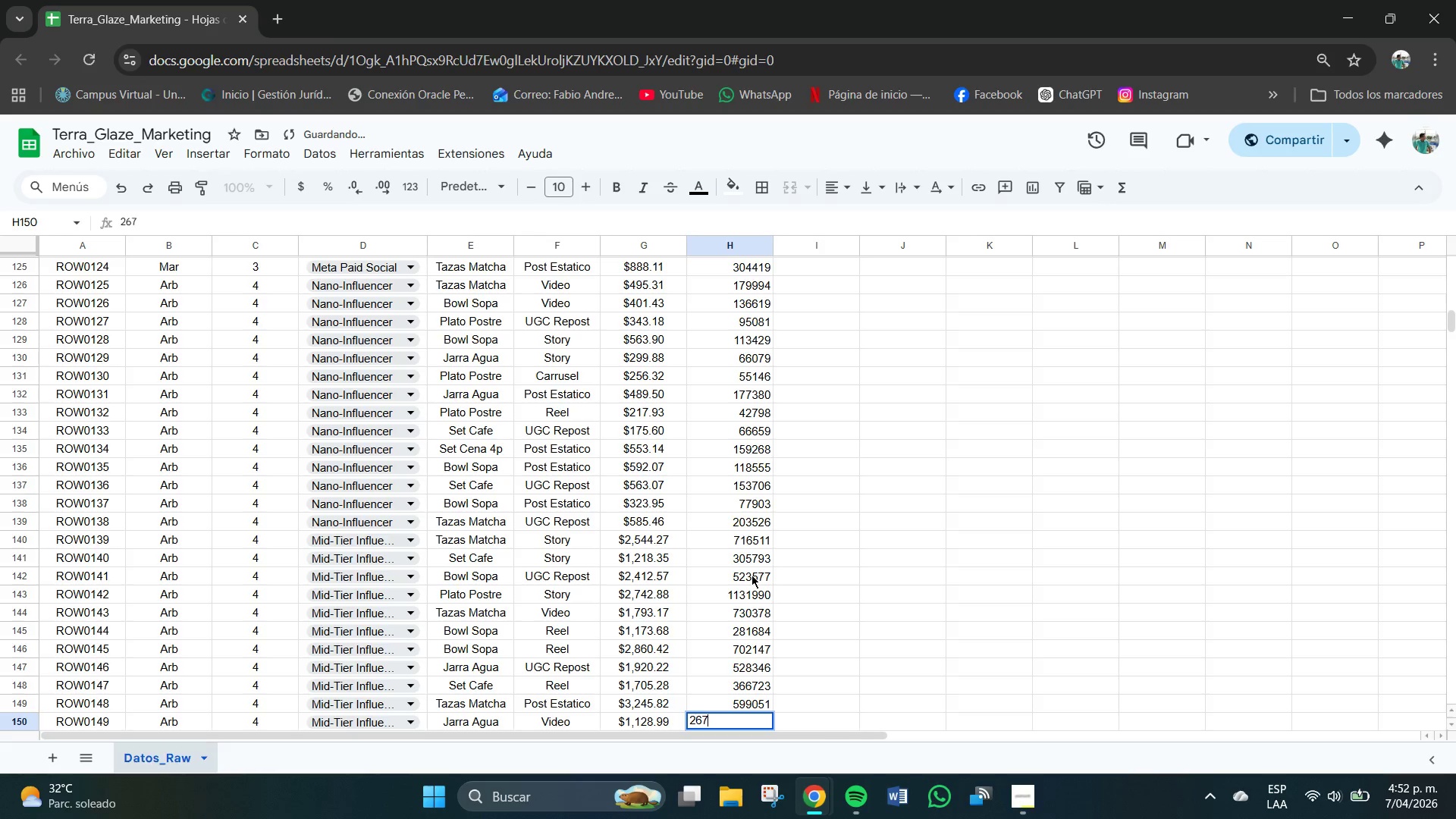 
key(Numpad7)
 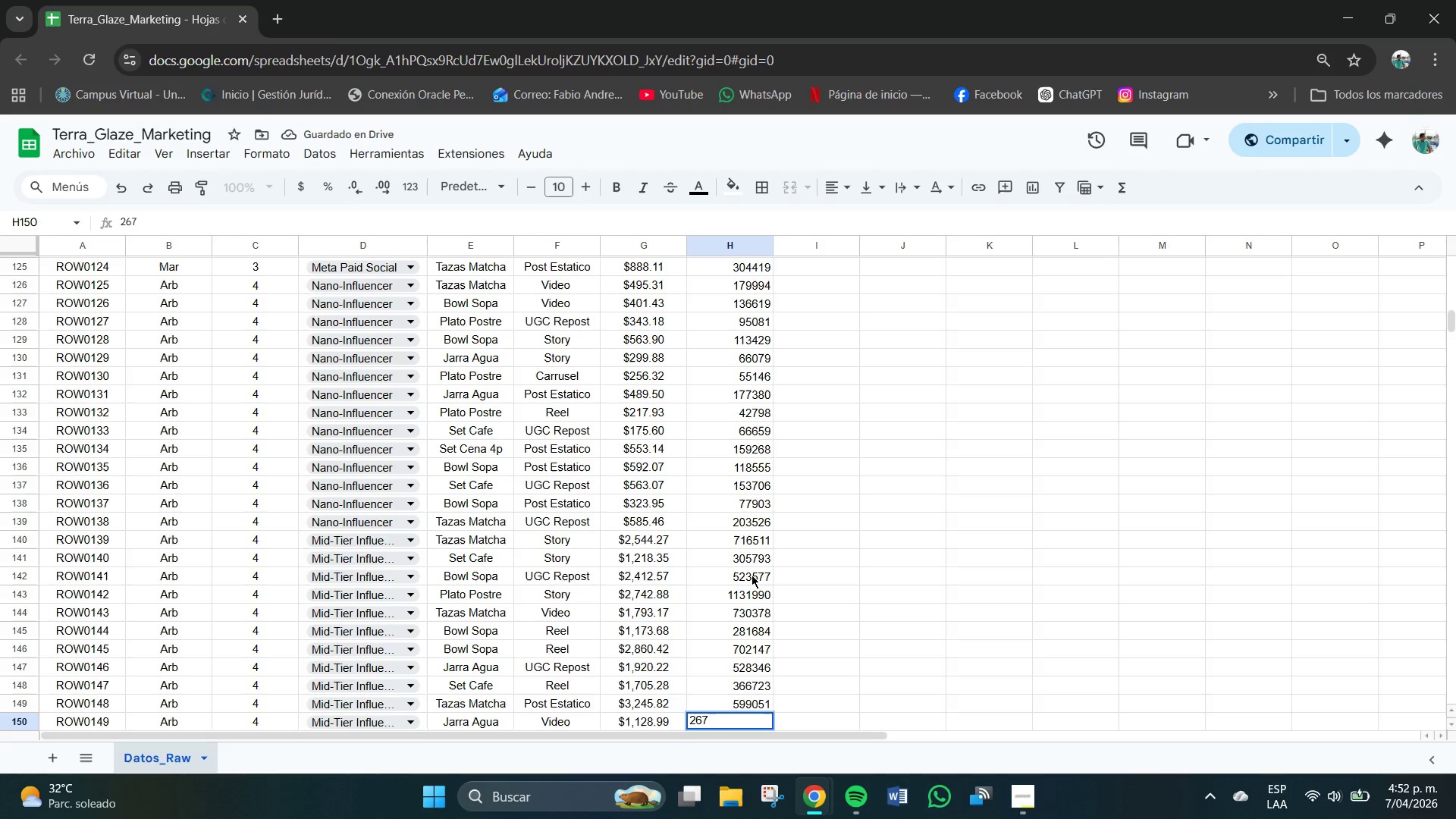 
key(Numpad8)
 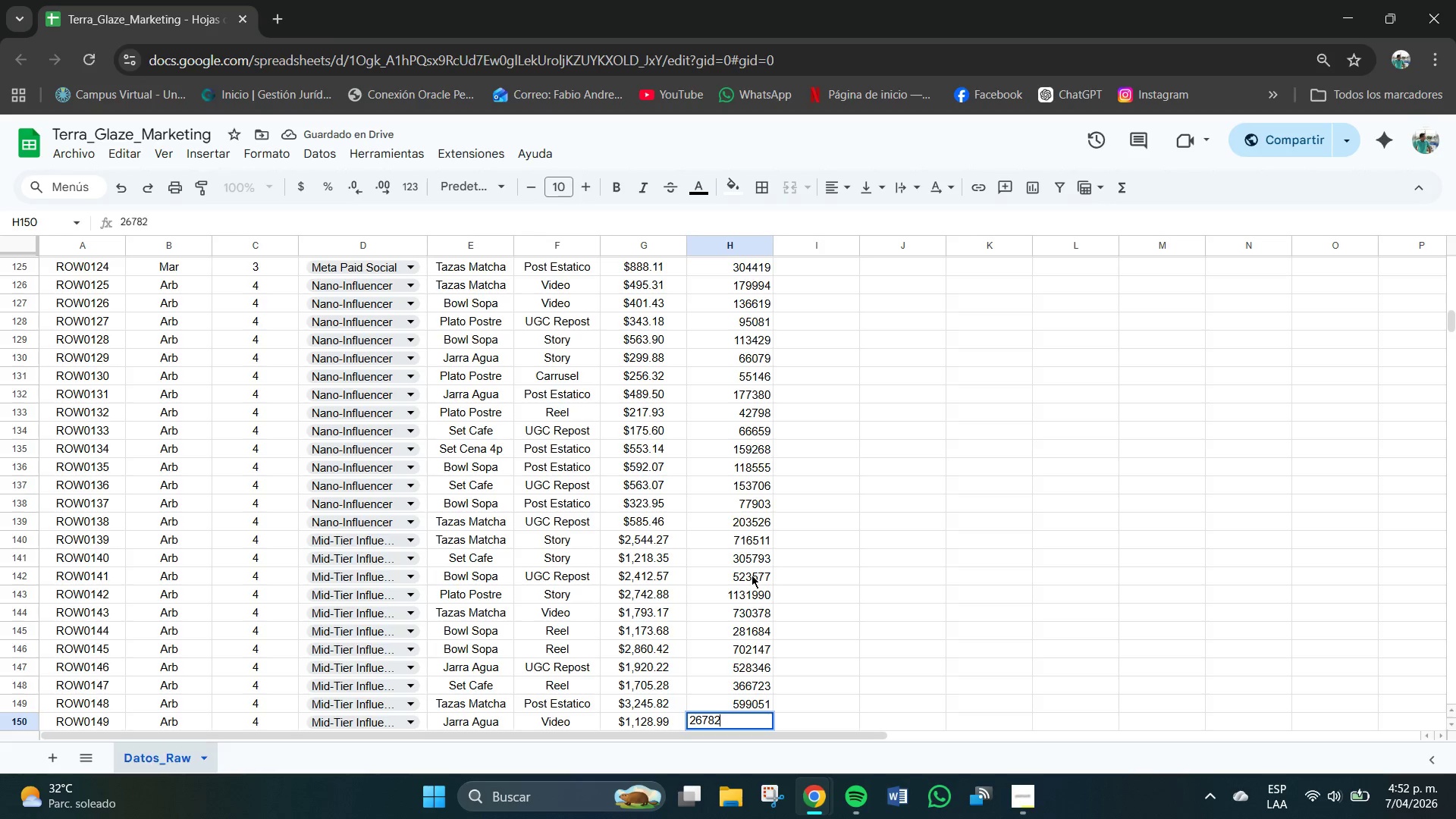 
key(Numpad2)
 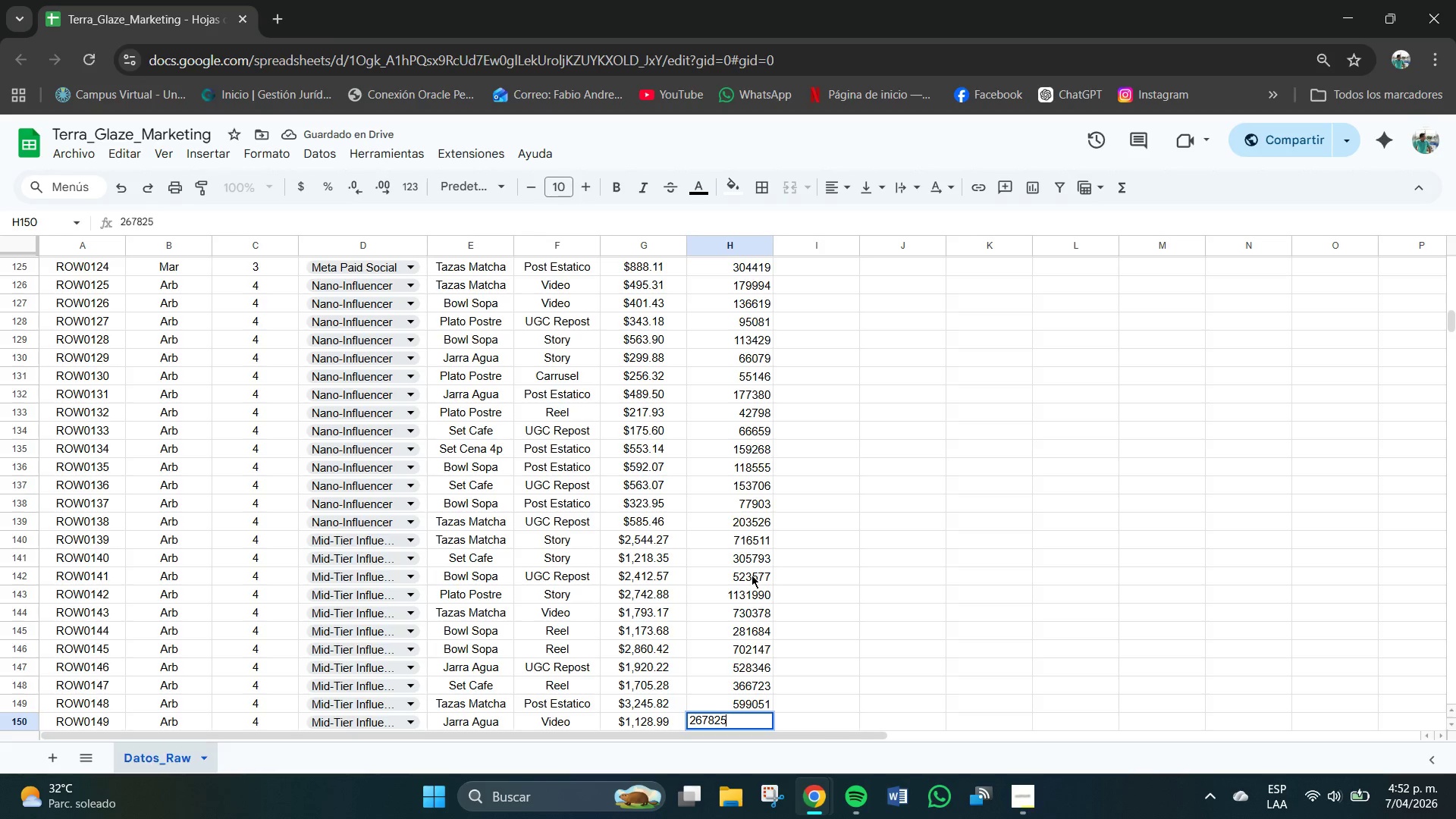 
key(Numpad5)
 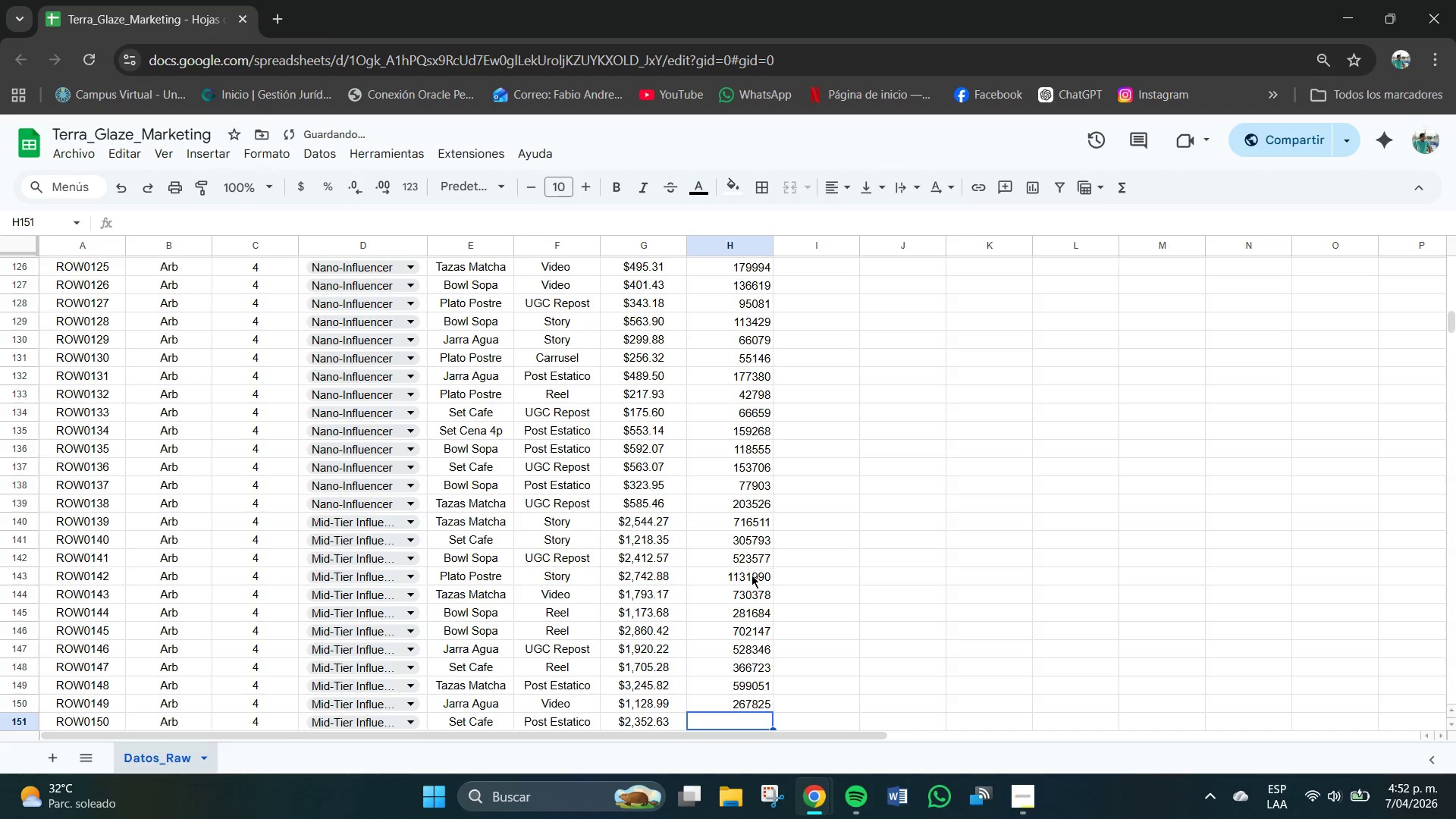 
key(NumpadEnter)
 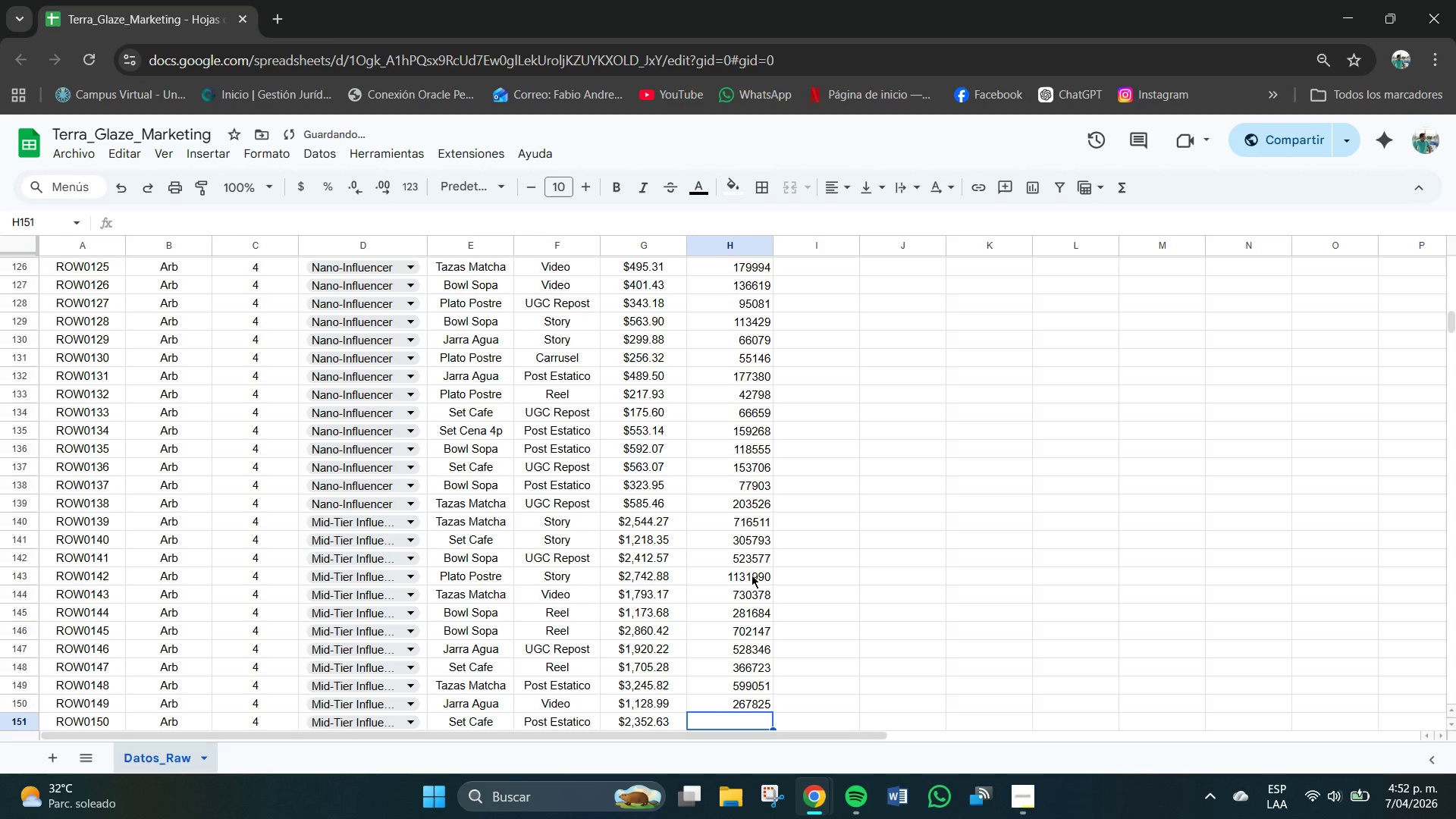 
key(Numpad8)
 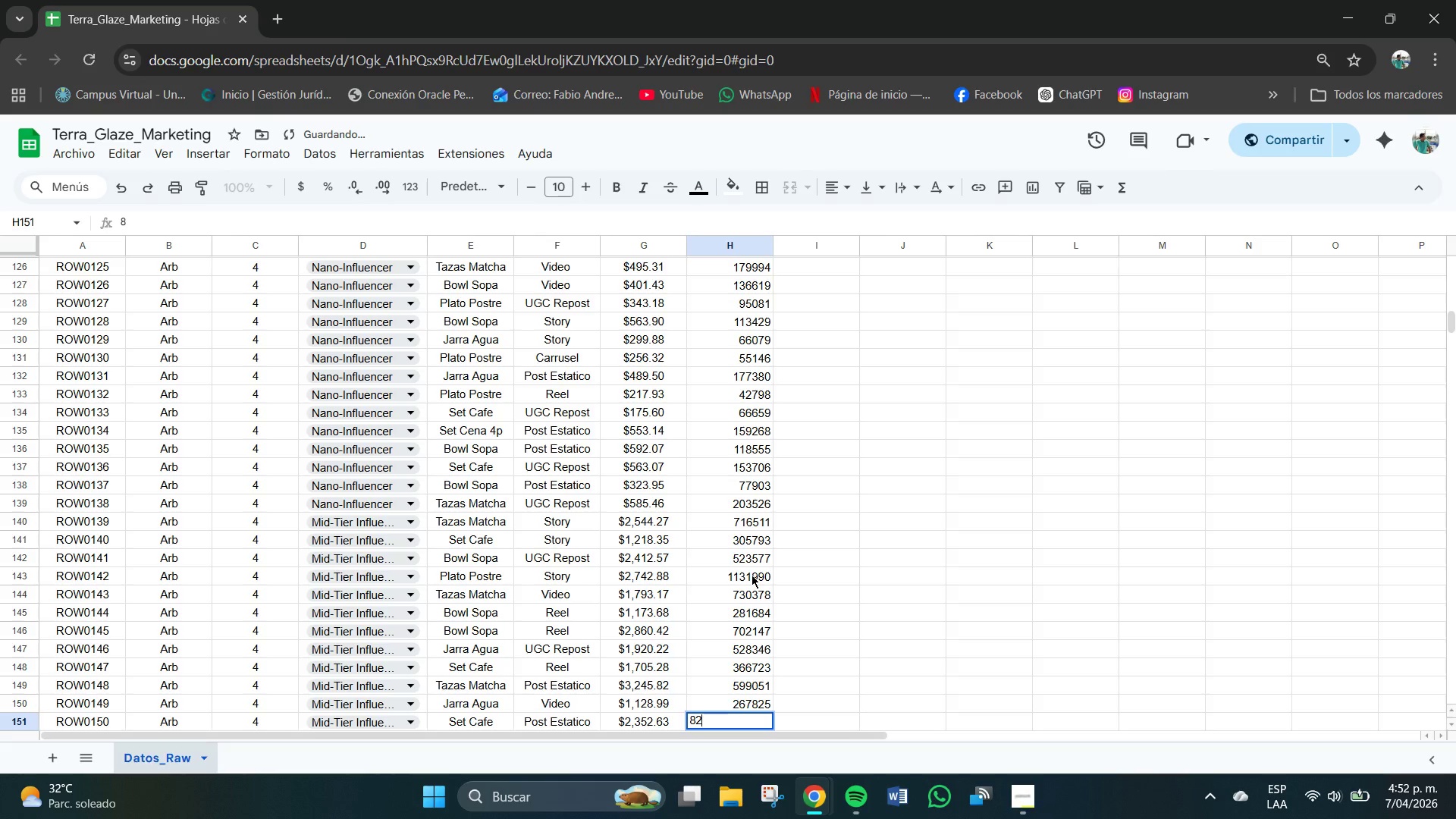 
key(Numpad2)
 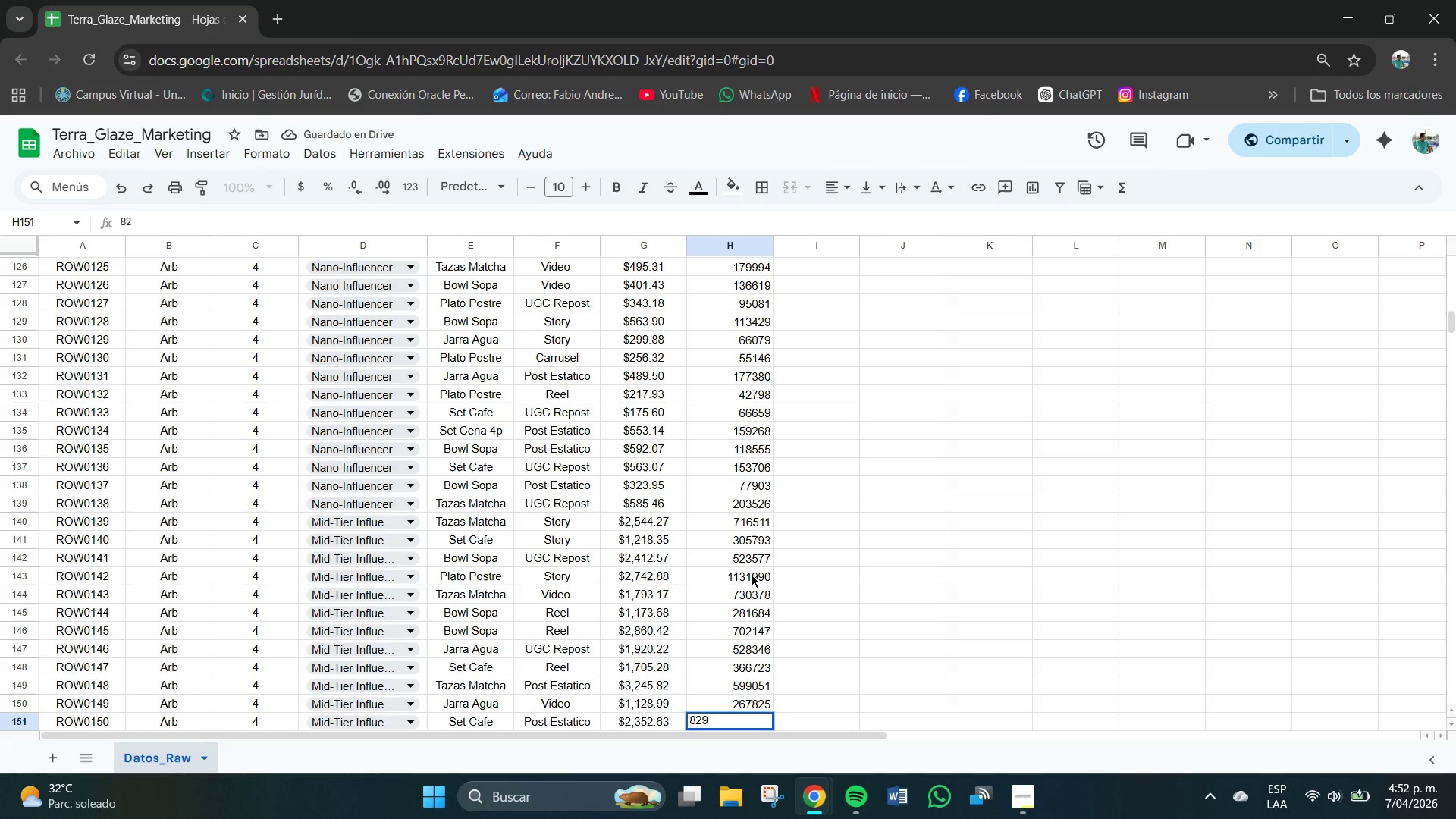 
key(Numpad9)
 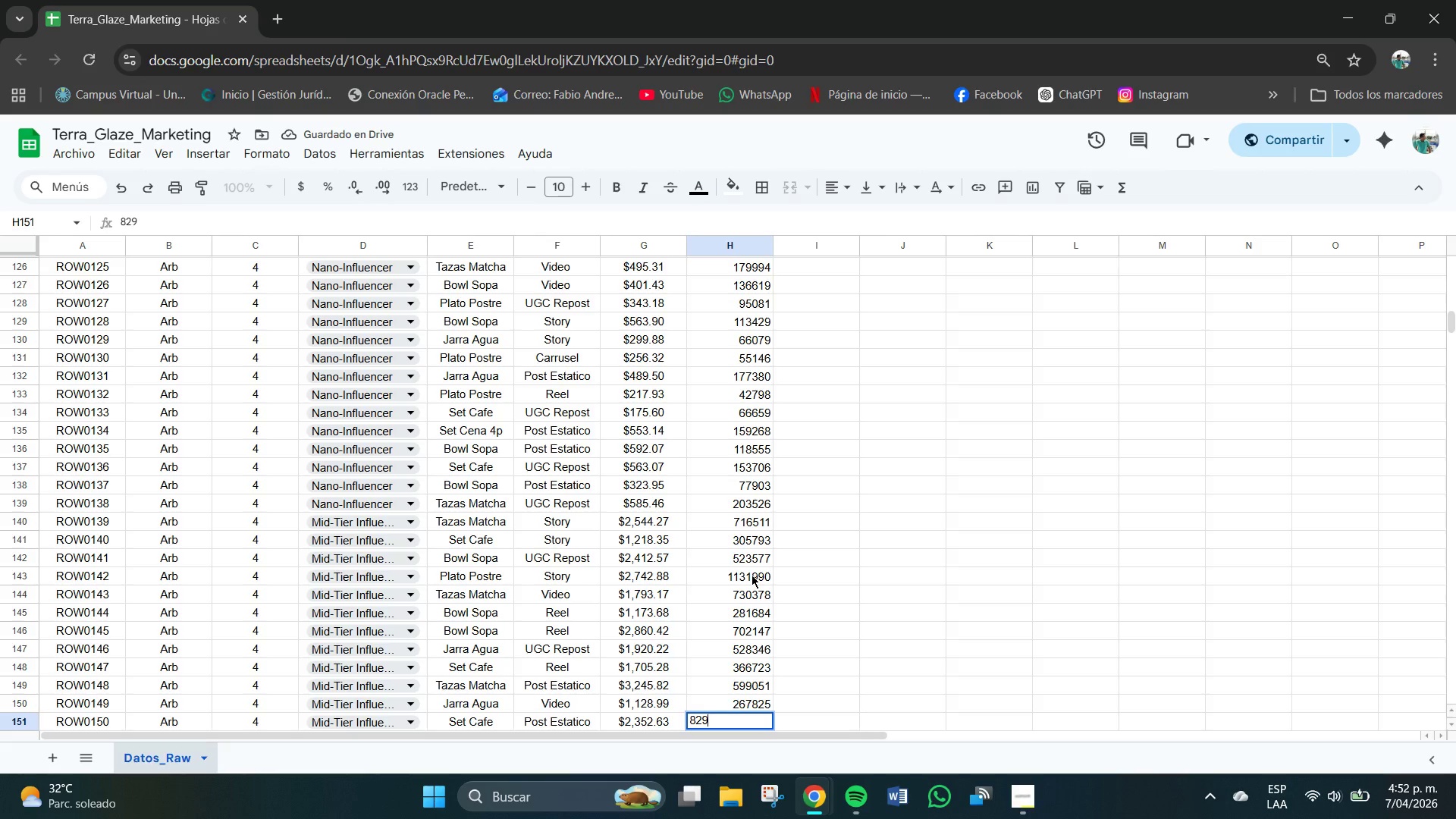 
key(Numpad1)
 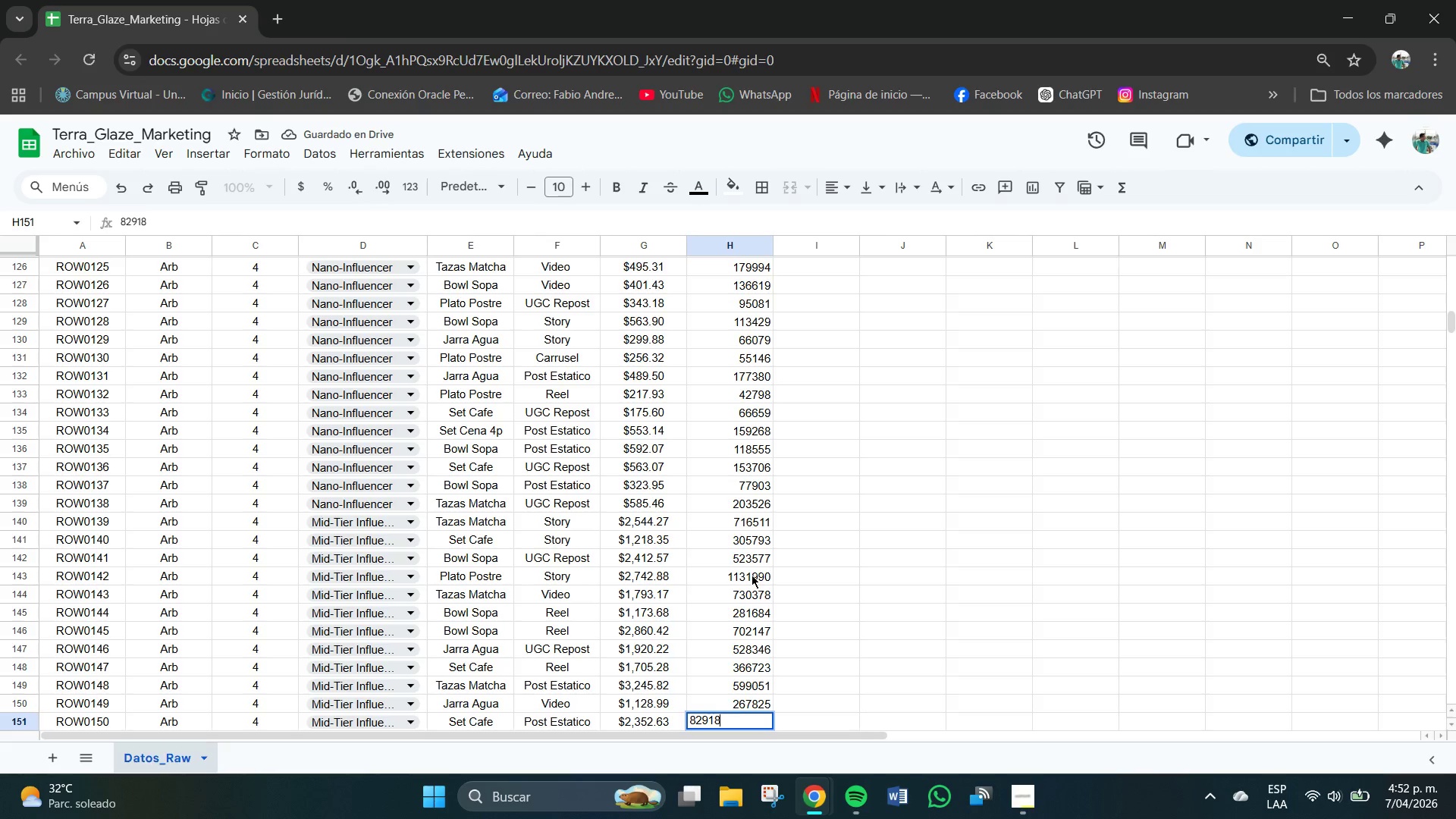 
key(Numpad8)
 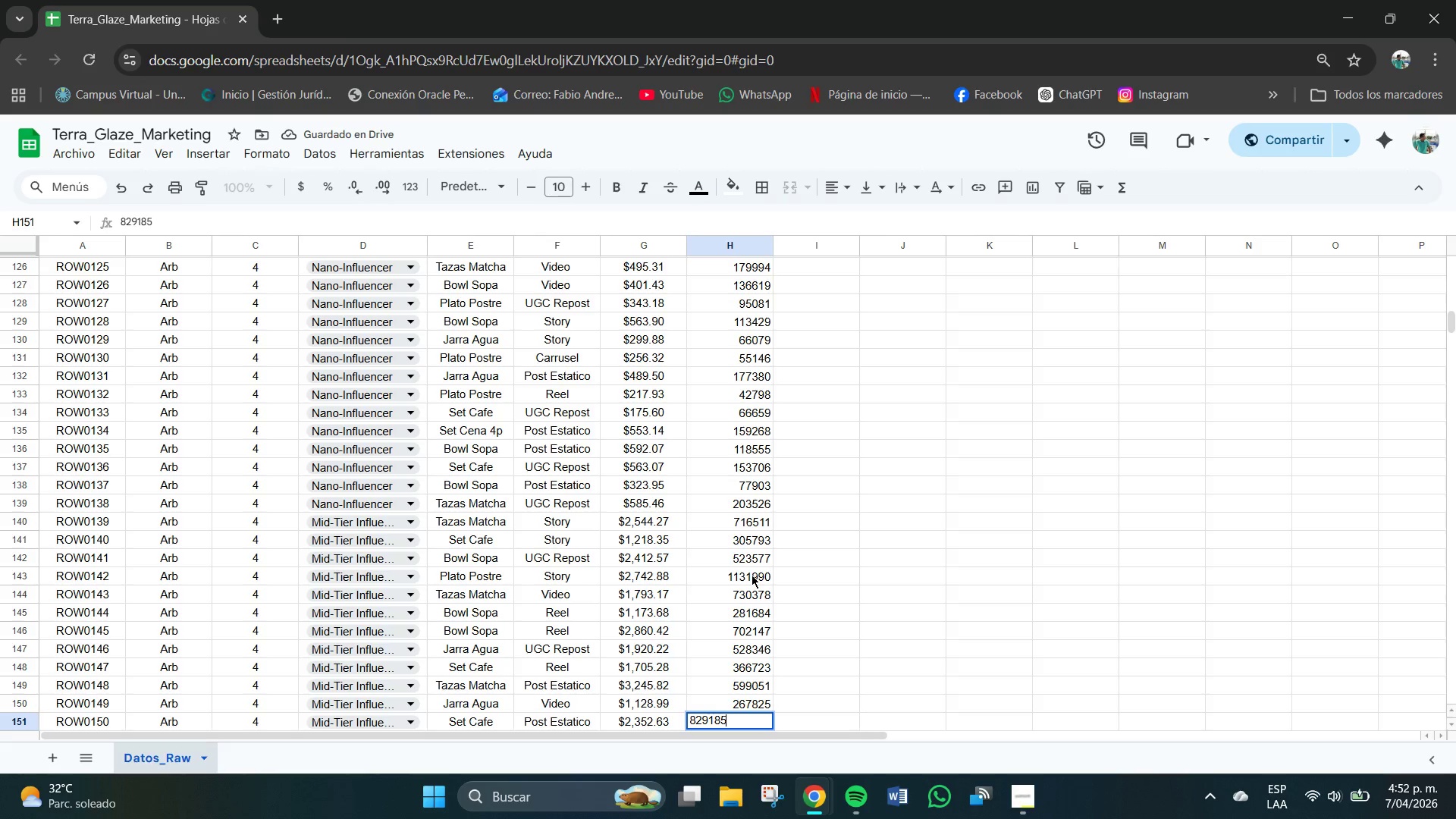 
key(Numpad5)
 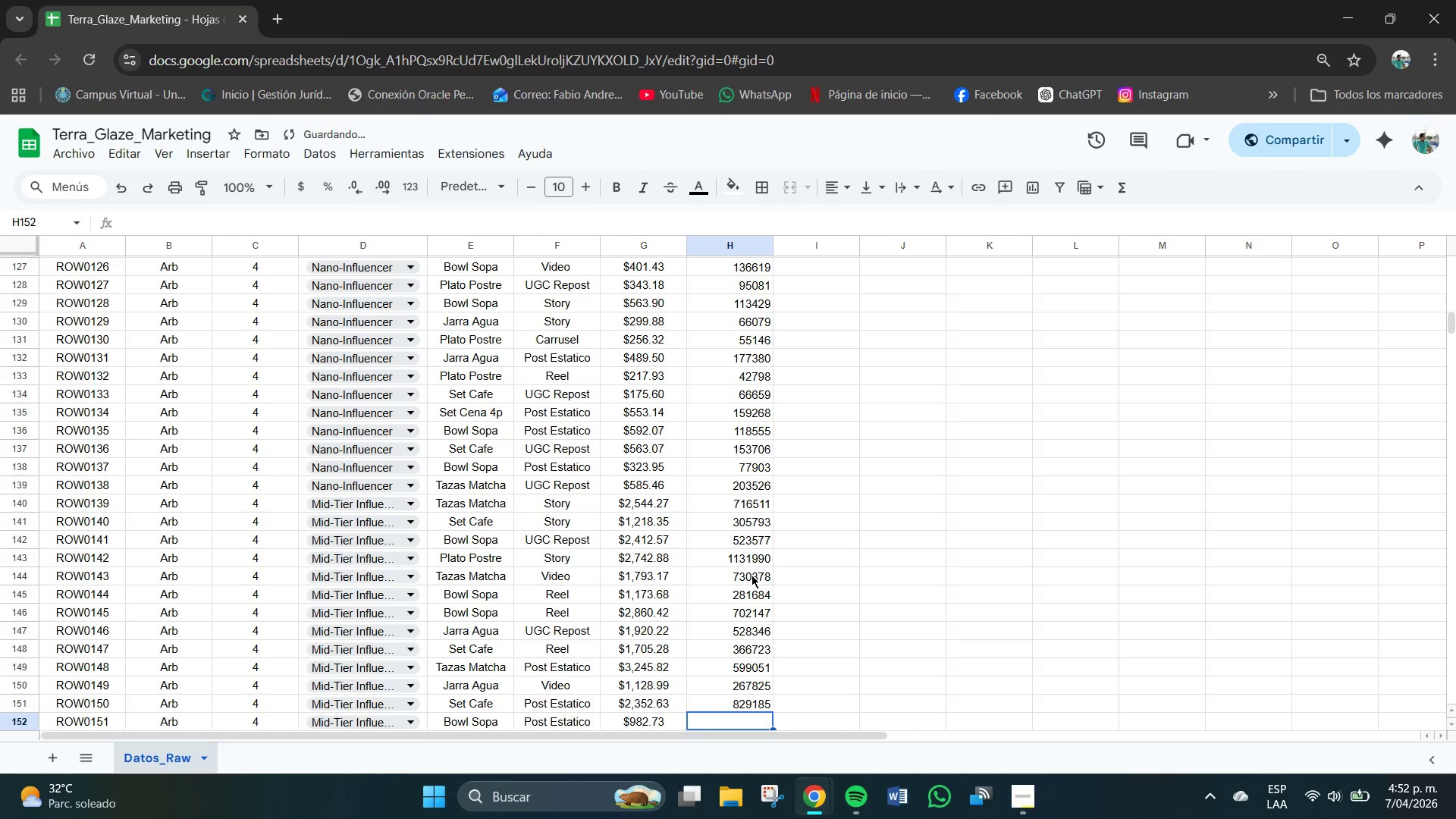 
key(NumpadEnter)
 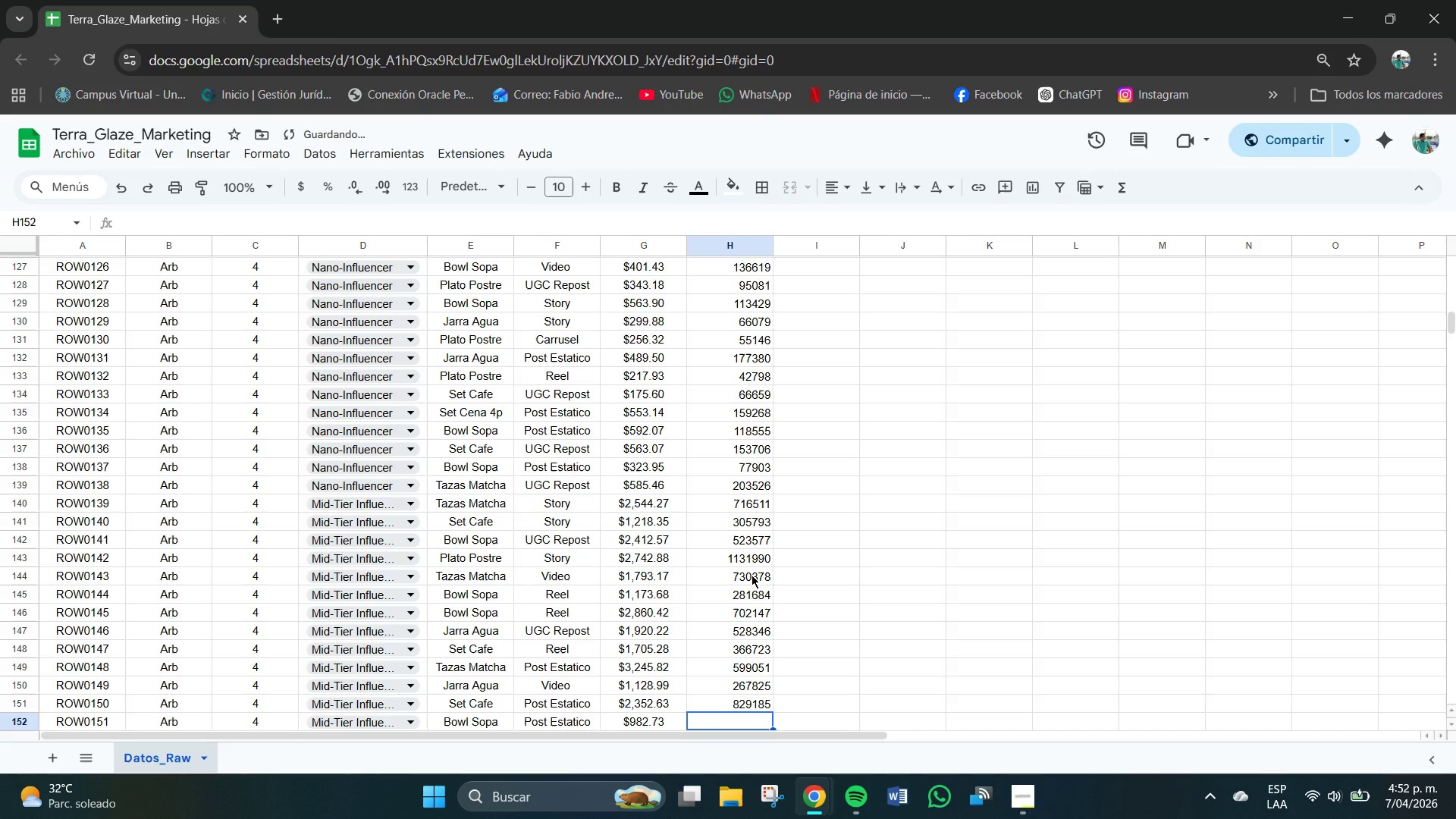 
key(Numpad3)
 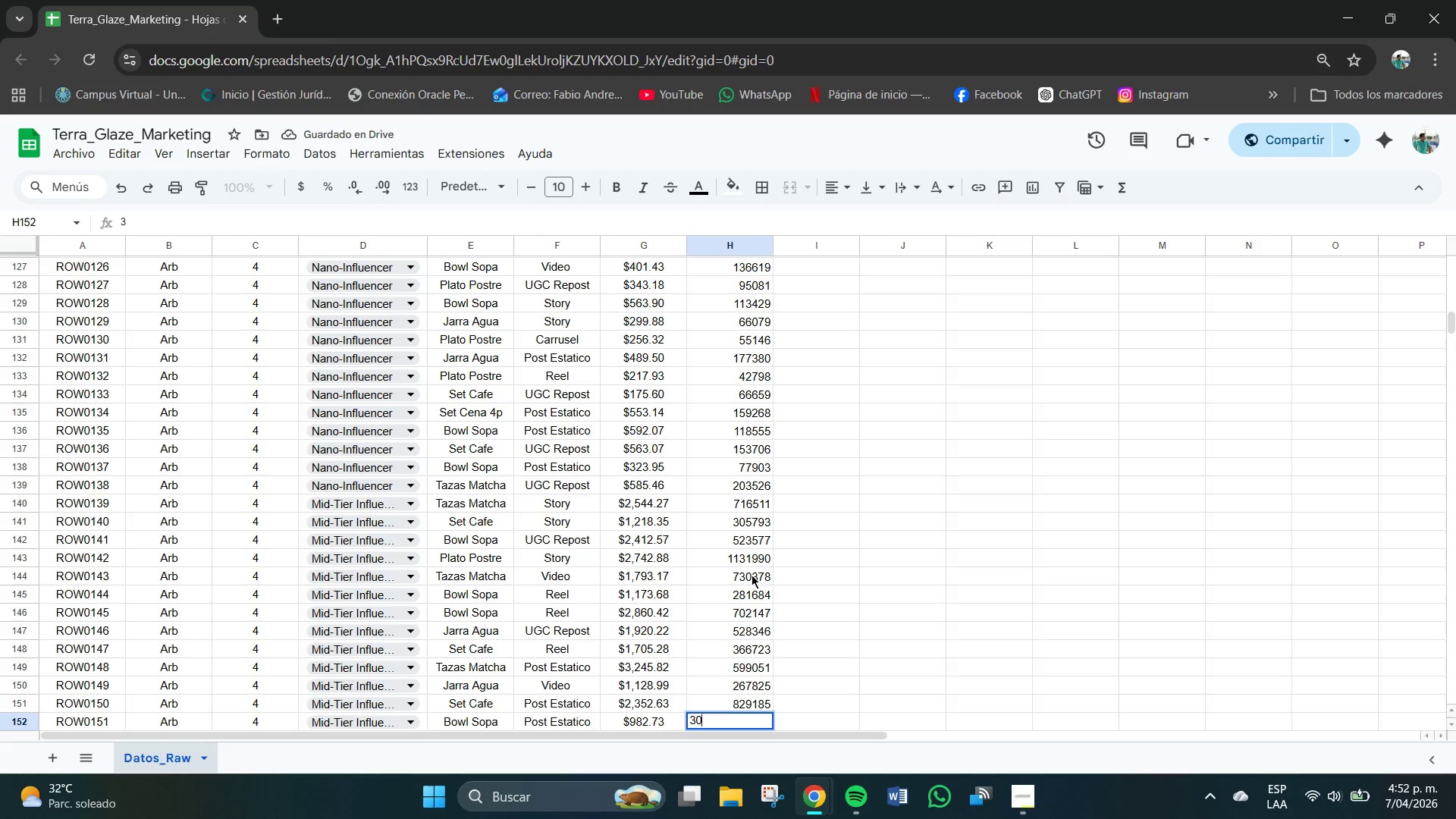 
key(Numpad0)
 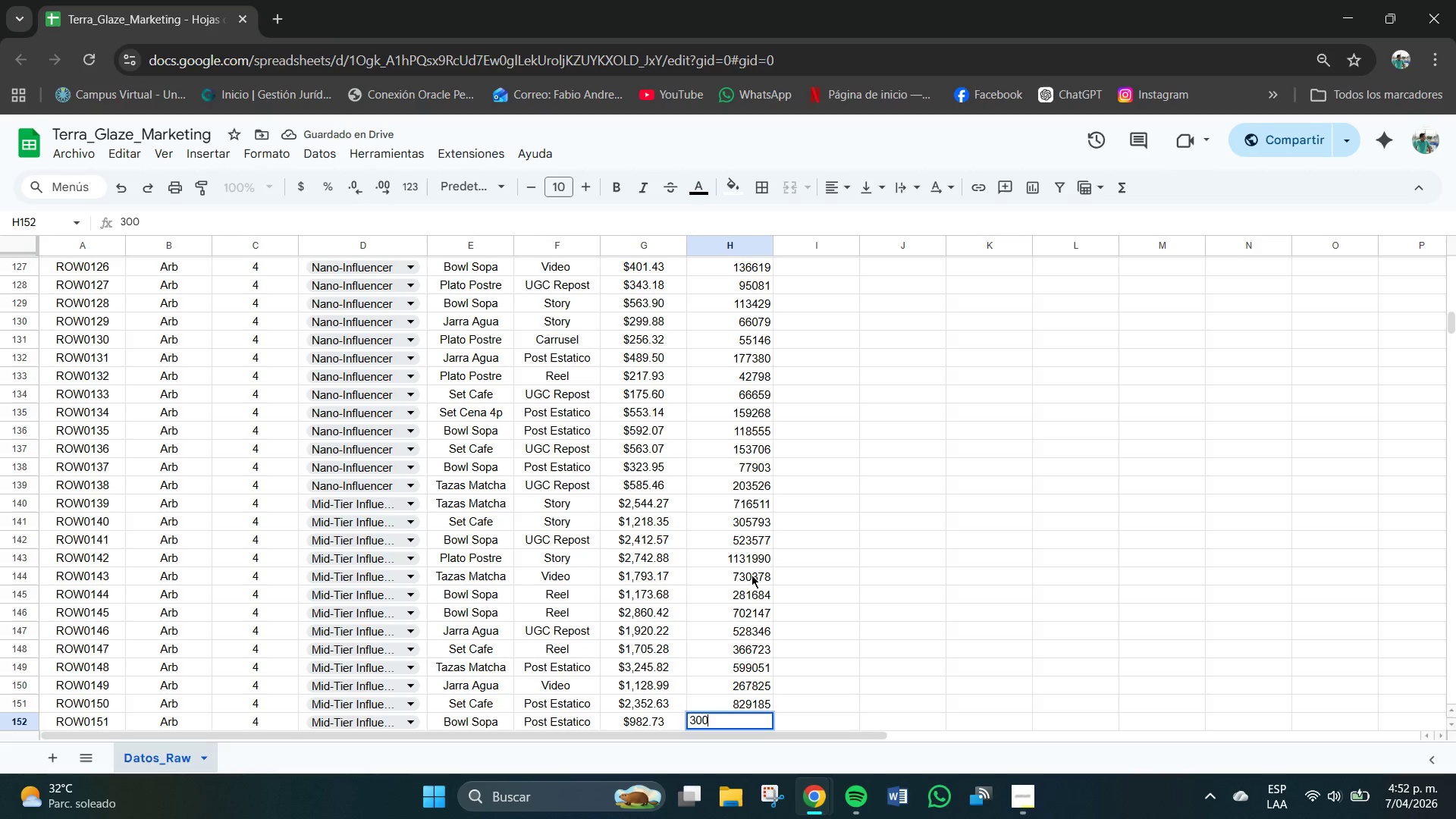 
key(Numpad0)
 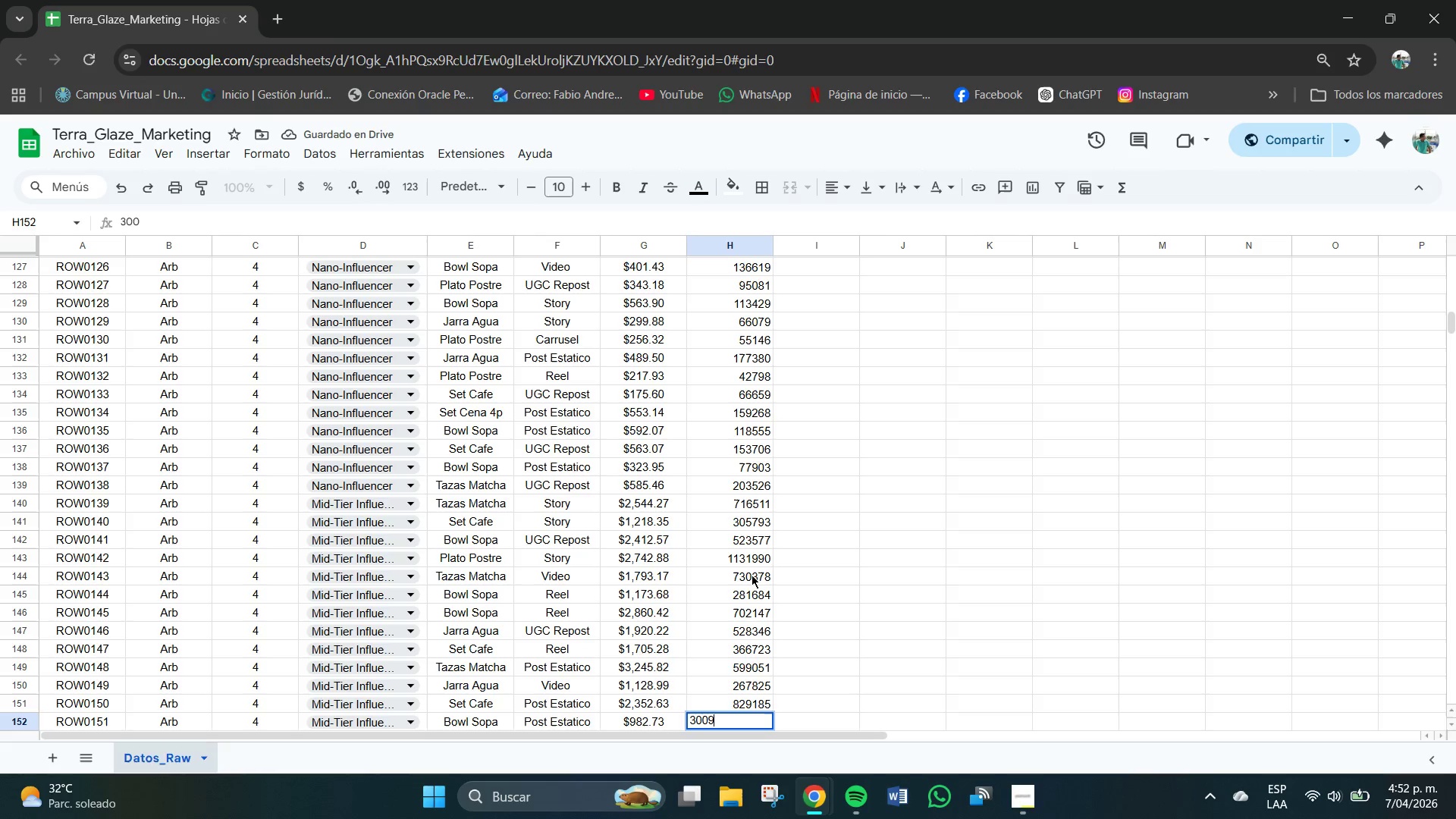 
key(Numpad9)
 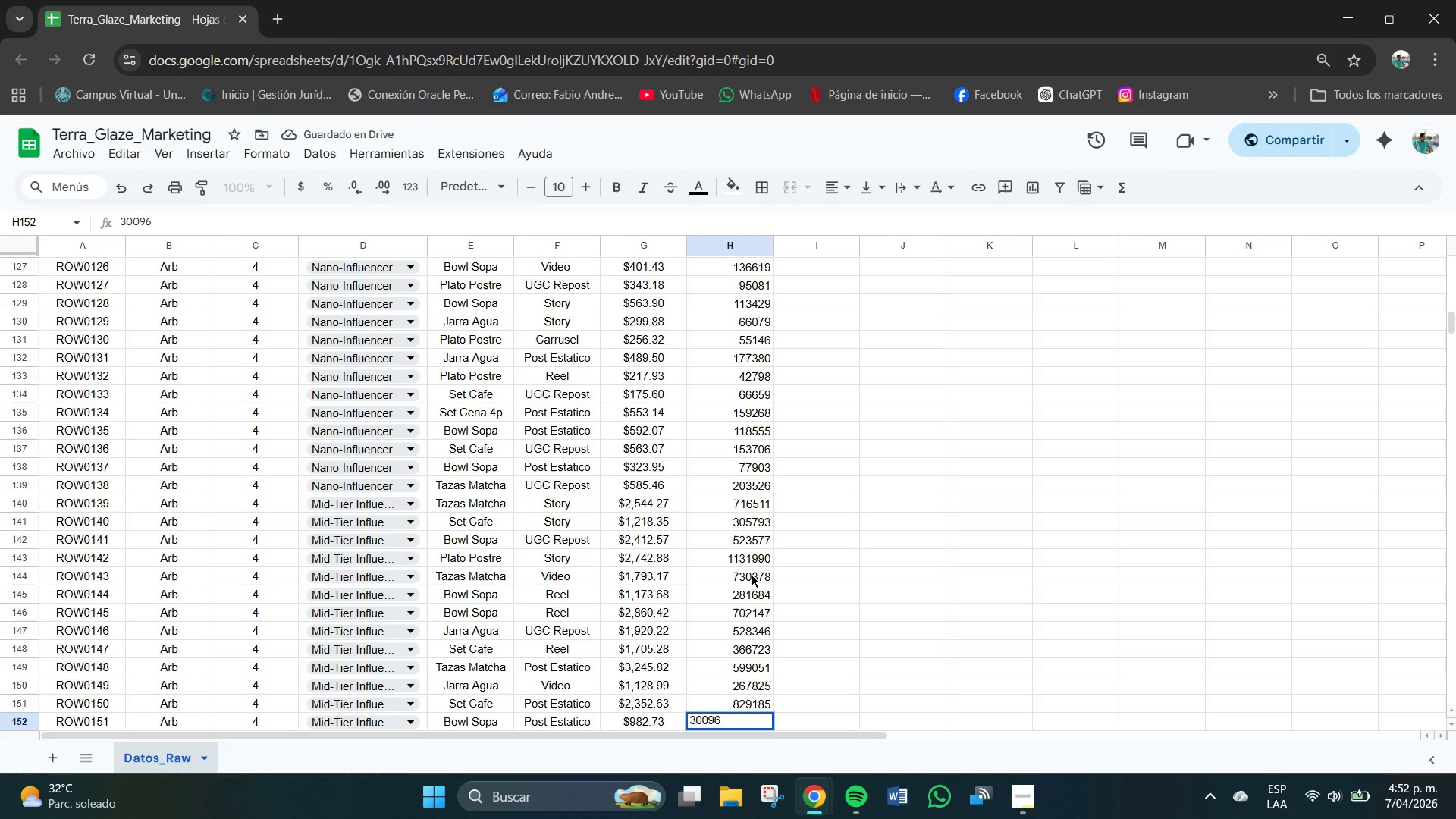 
key(Numpad6)
 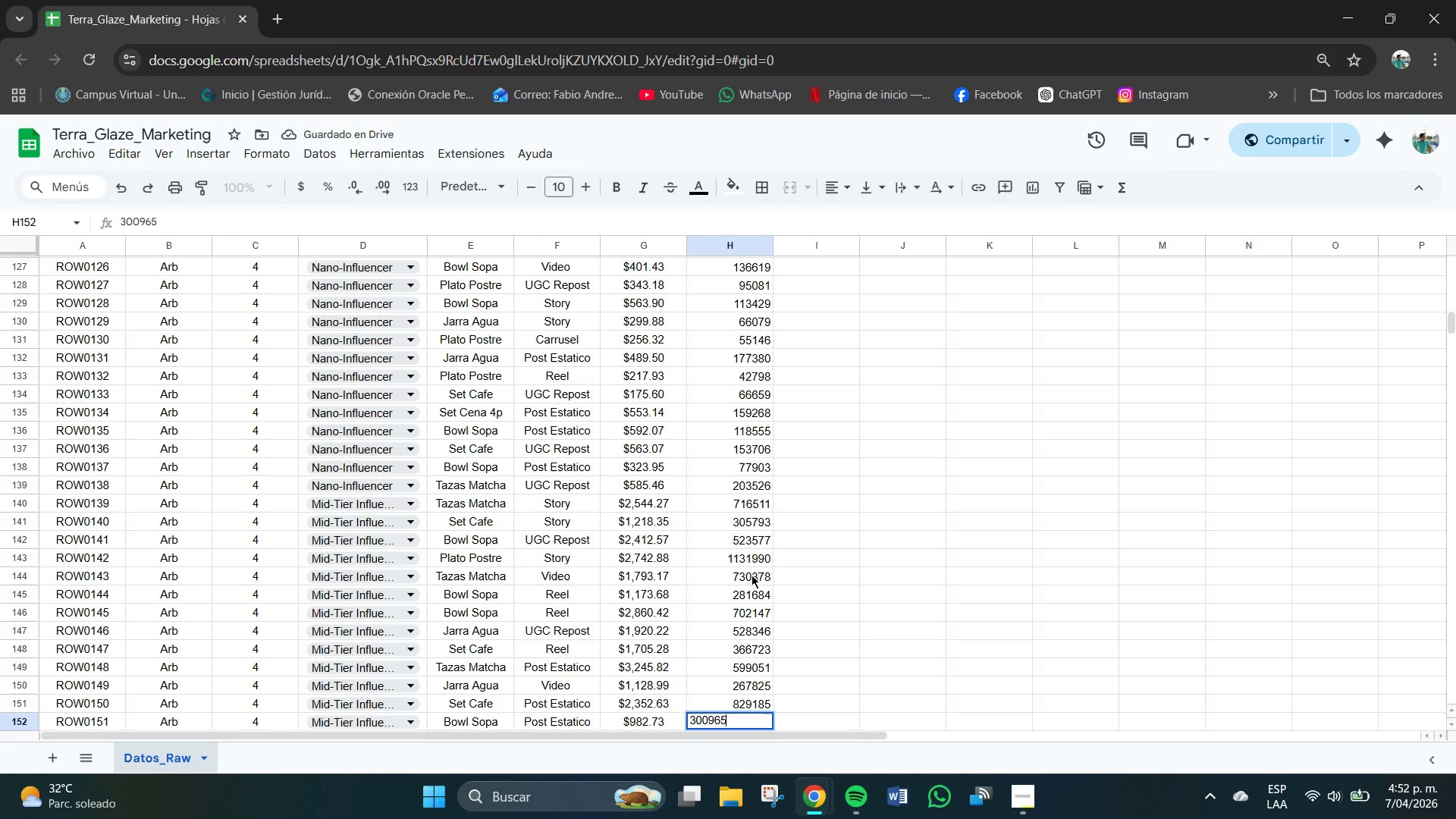 
key(Numpad5)
 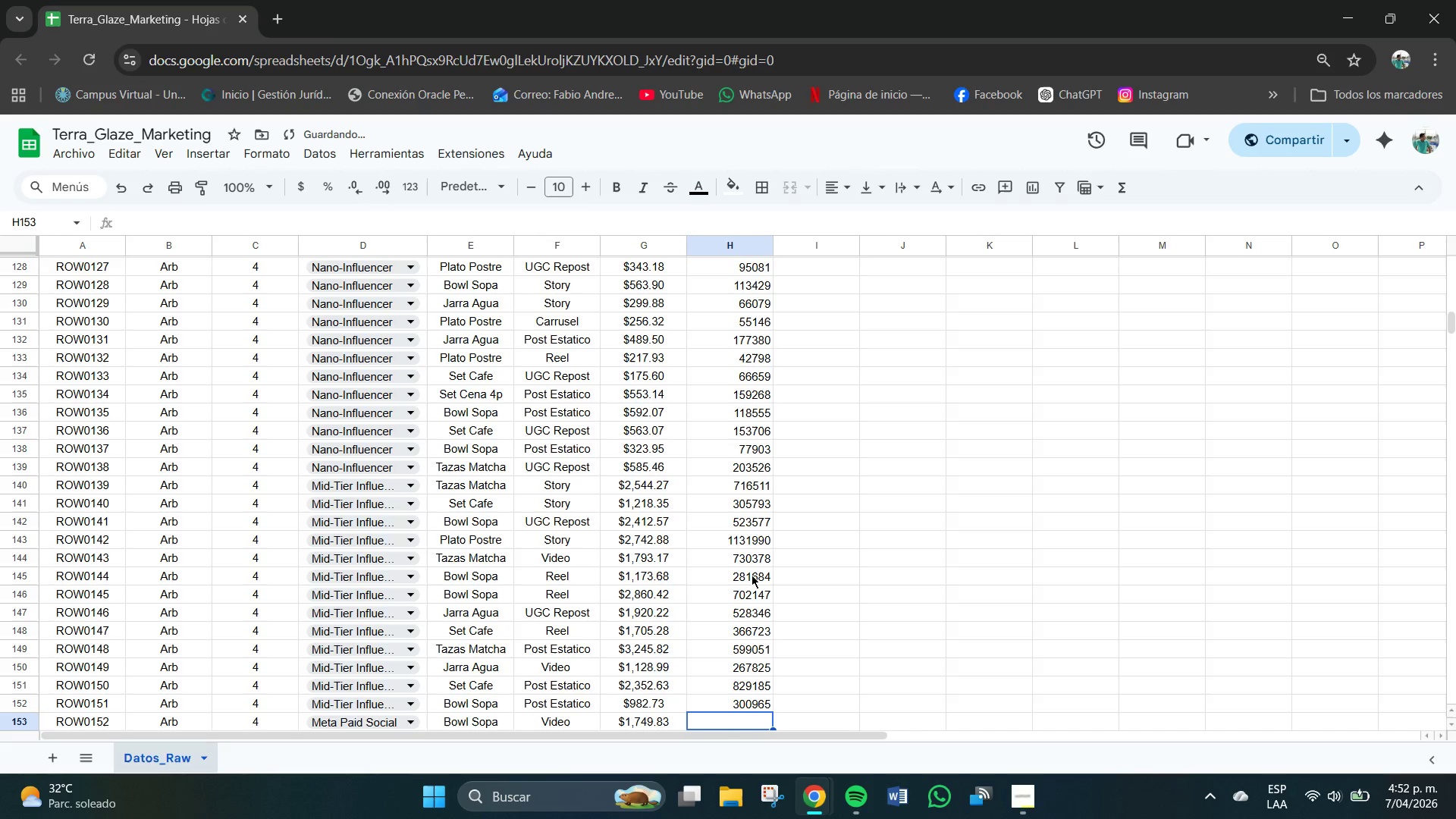 
key(NumpadEnter)
 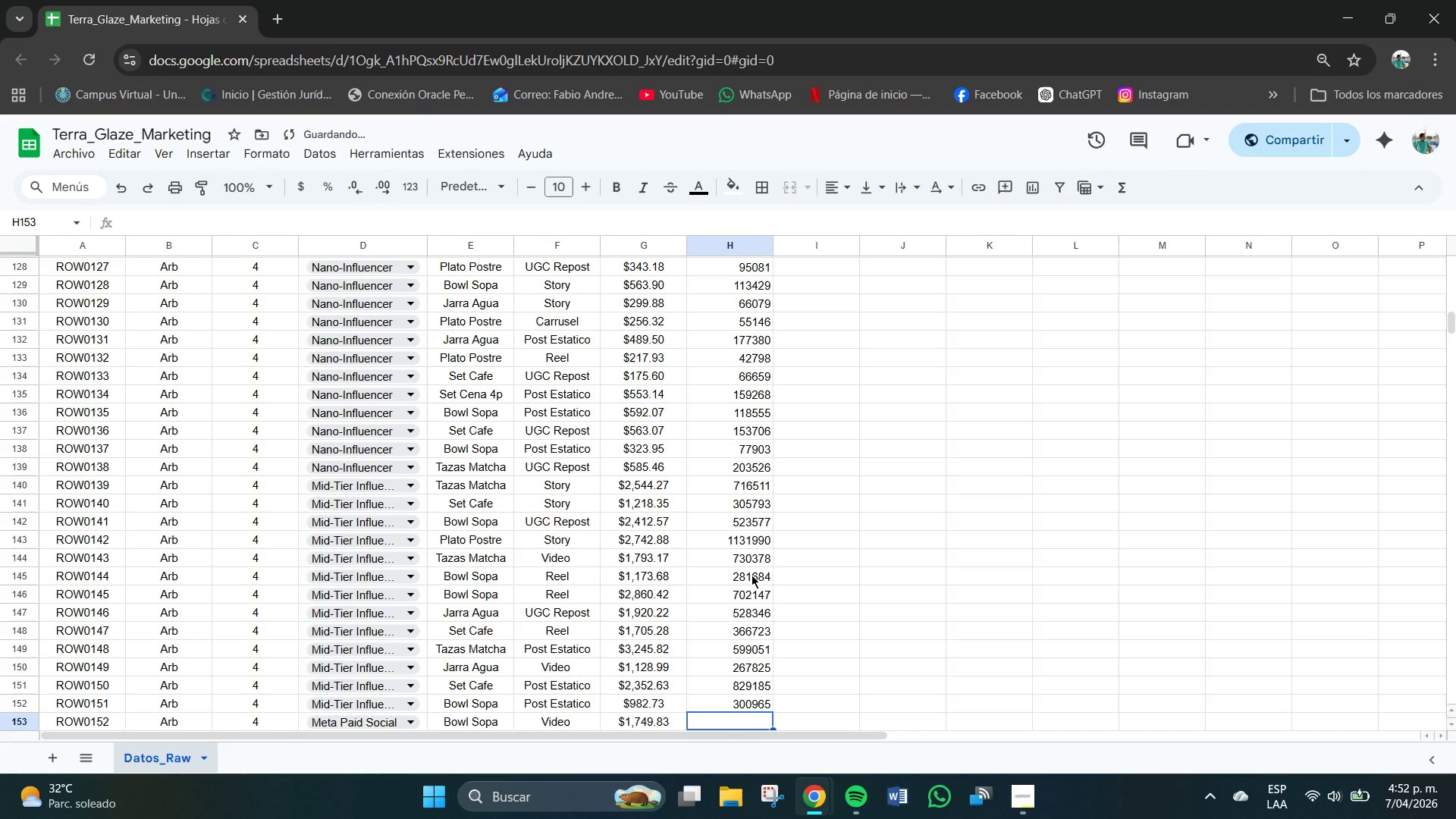 
key(Numpad3)
 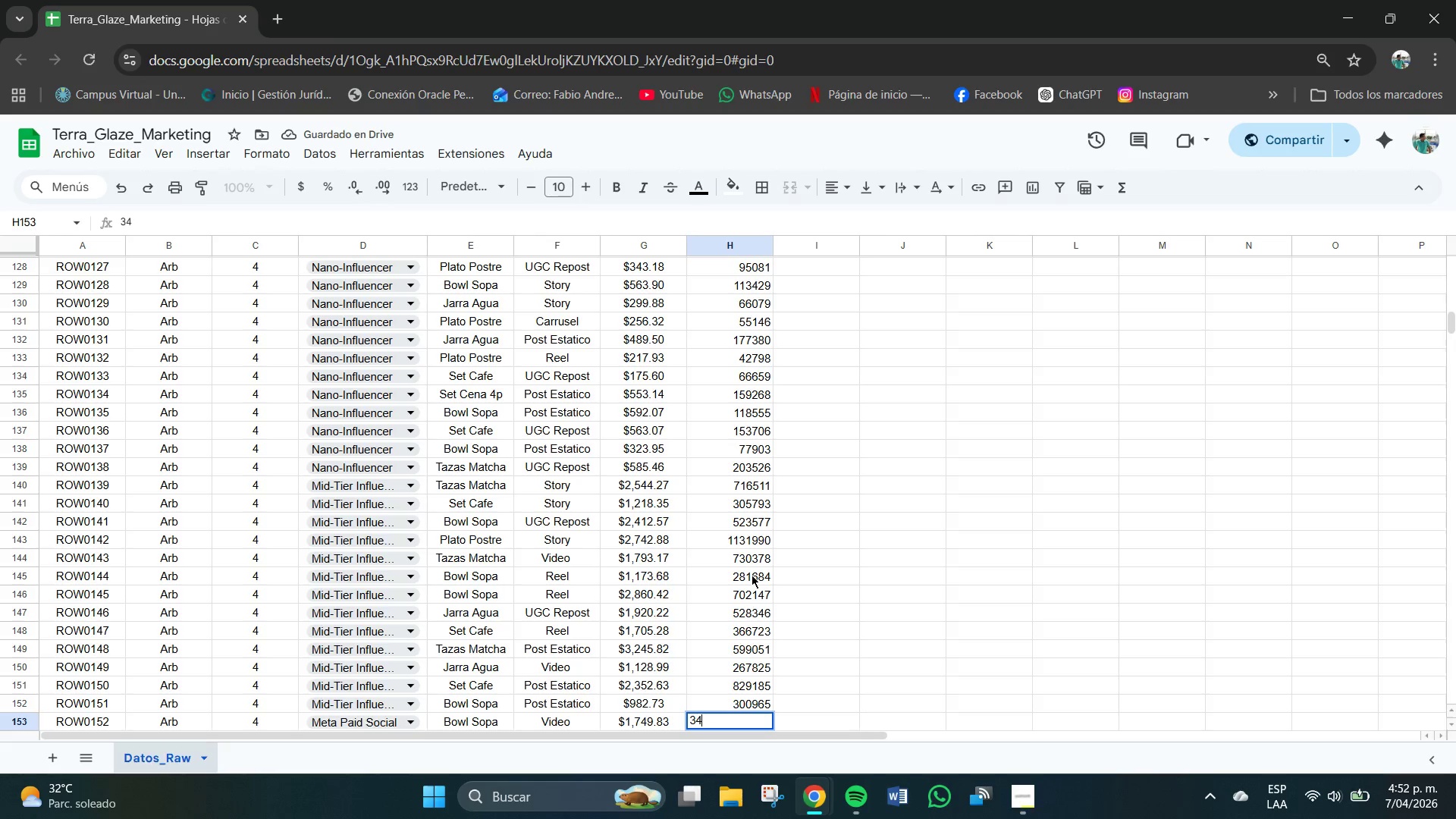 
key(Numpad4)
 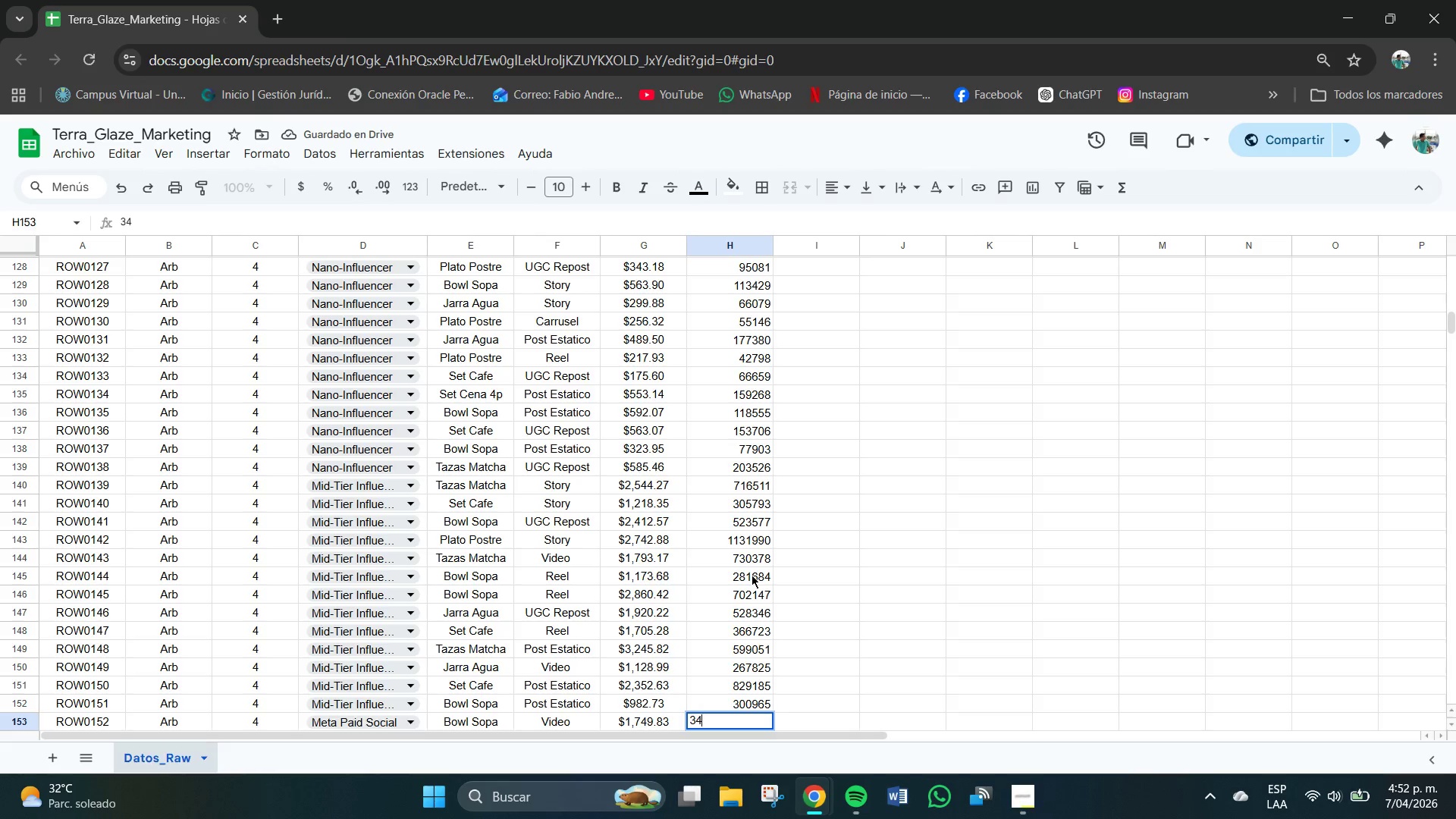 
key(Numpad3)
 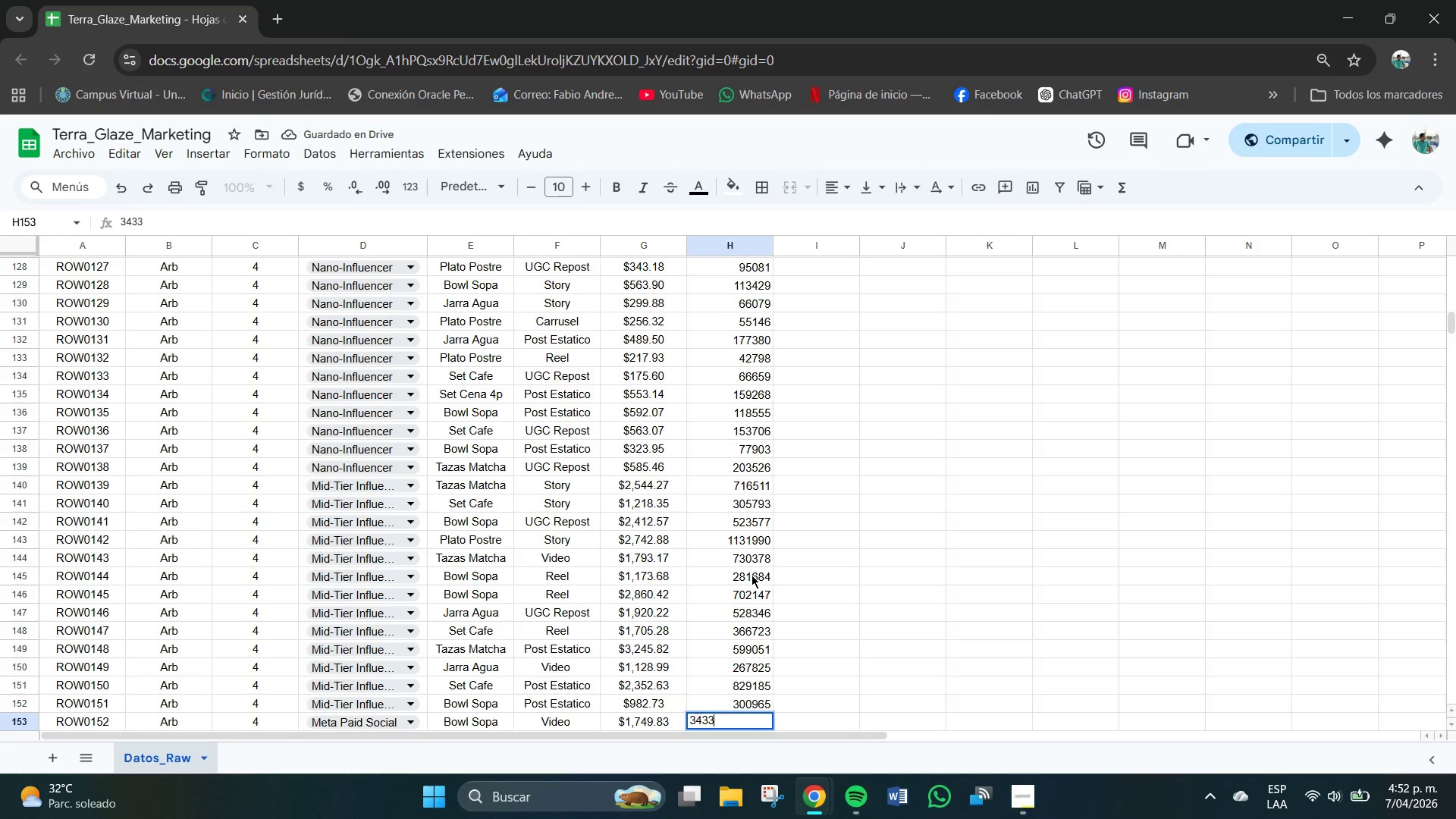 
key(Numpad3)
 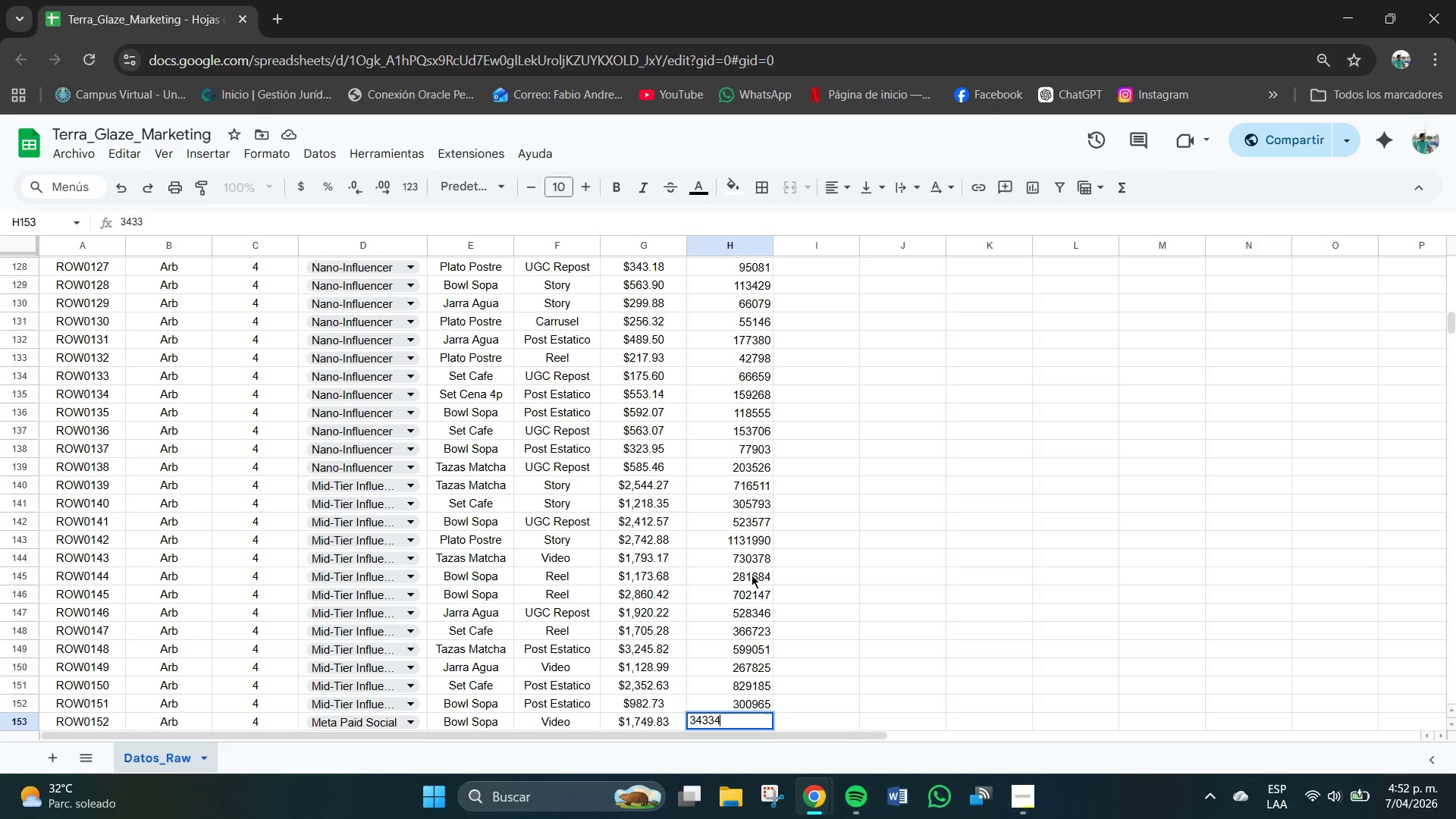 
key(Numpad4)
 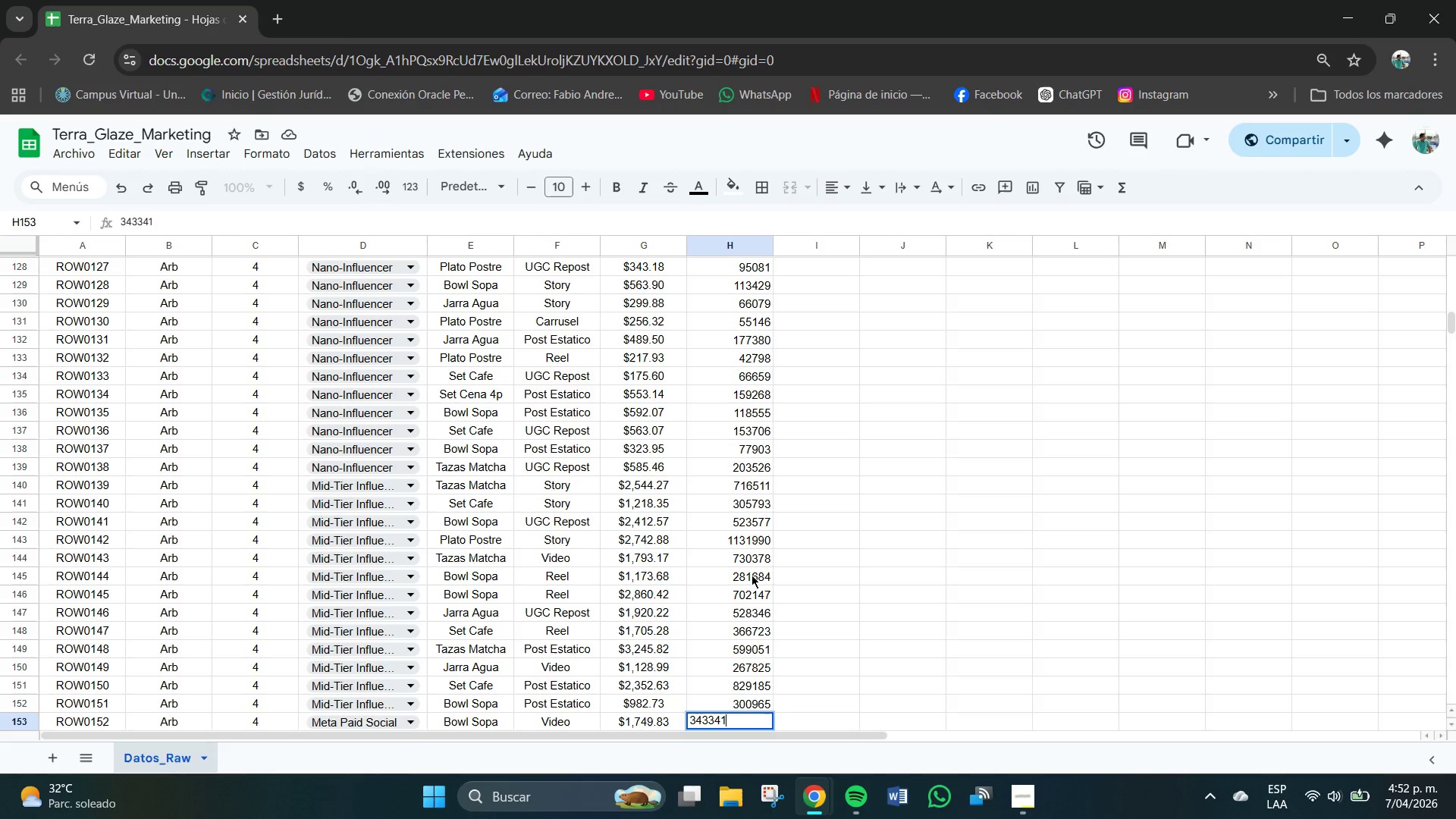 
key(Numpad1)
 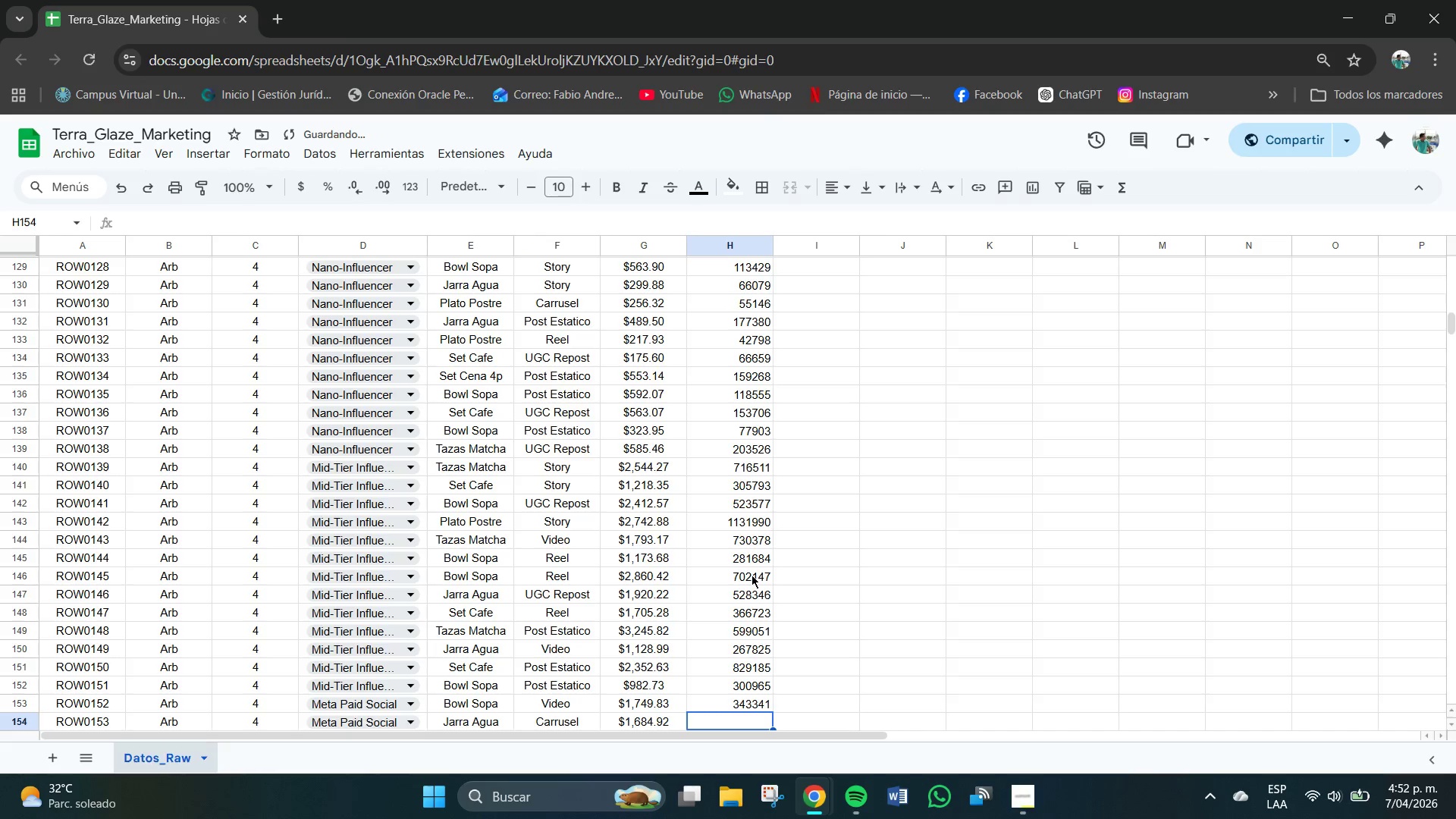 
key(NumpadEnter)
 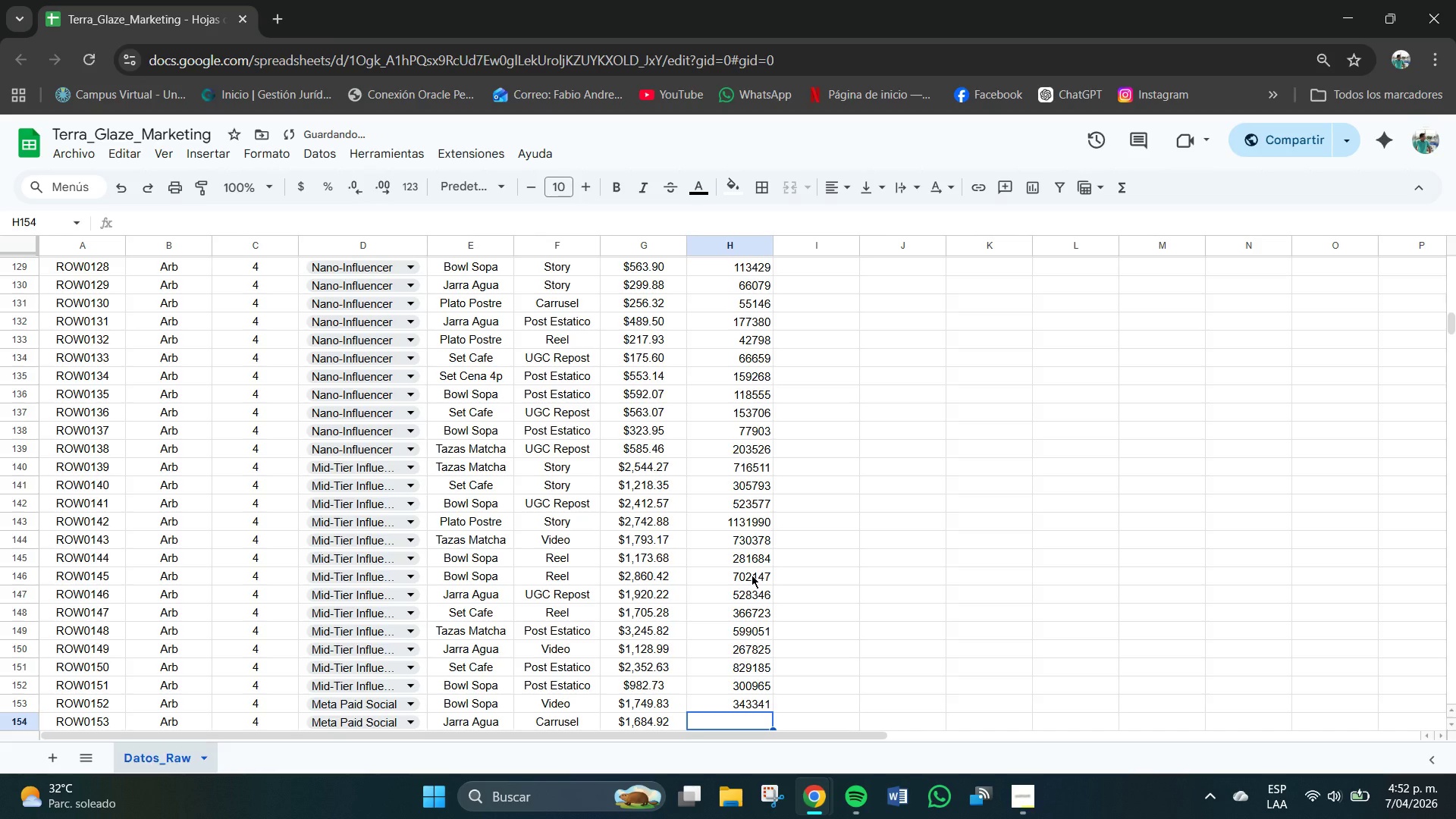 
key(Numpad5)
 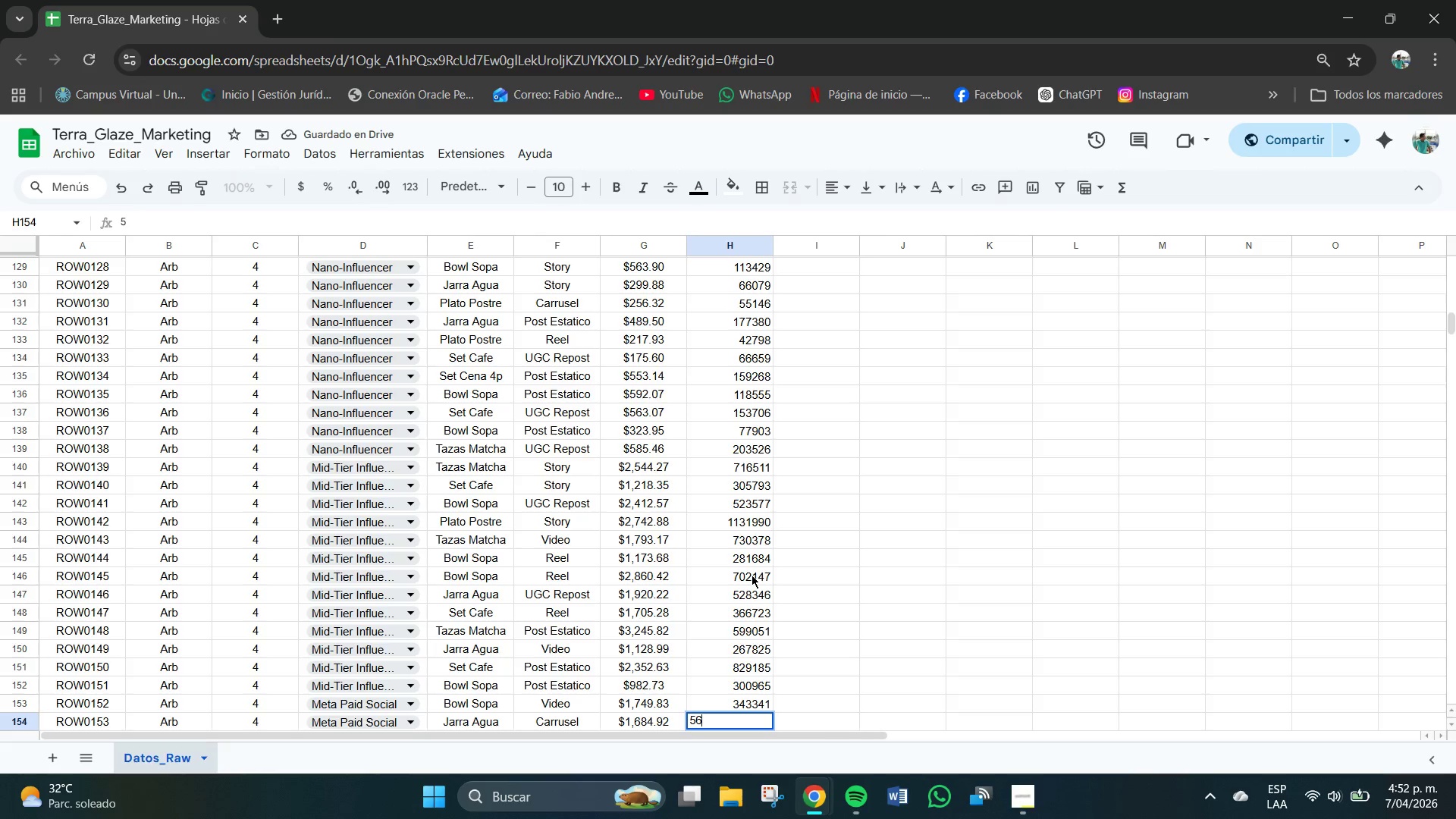 
key(Numpad6)
 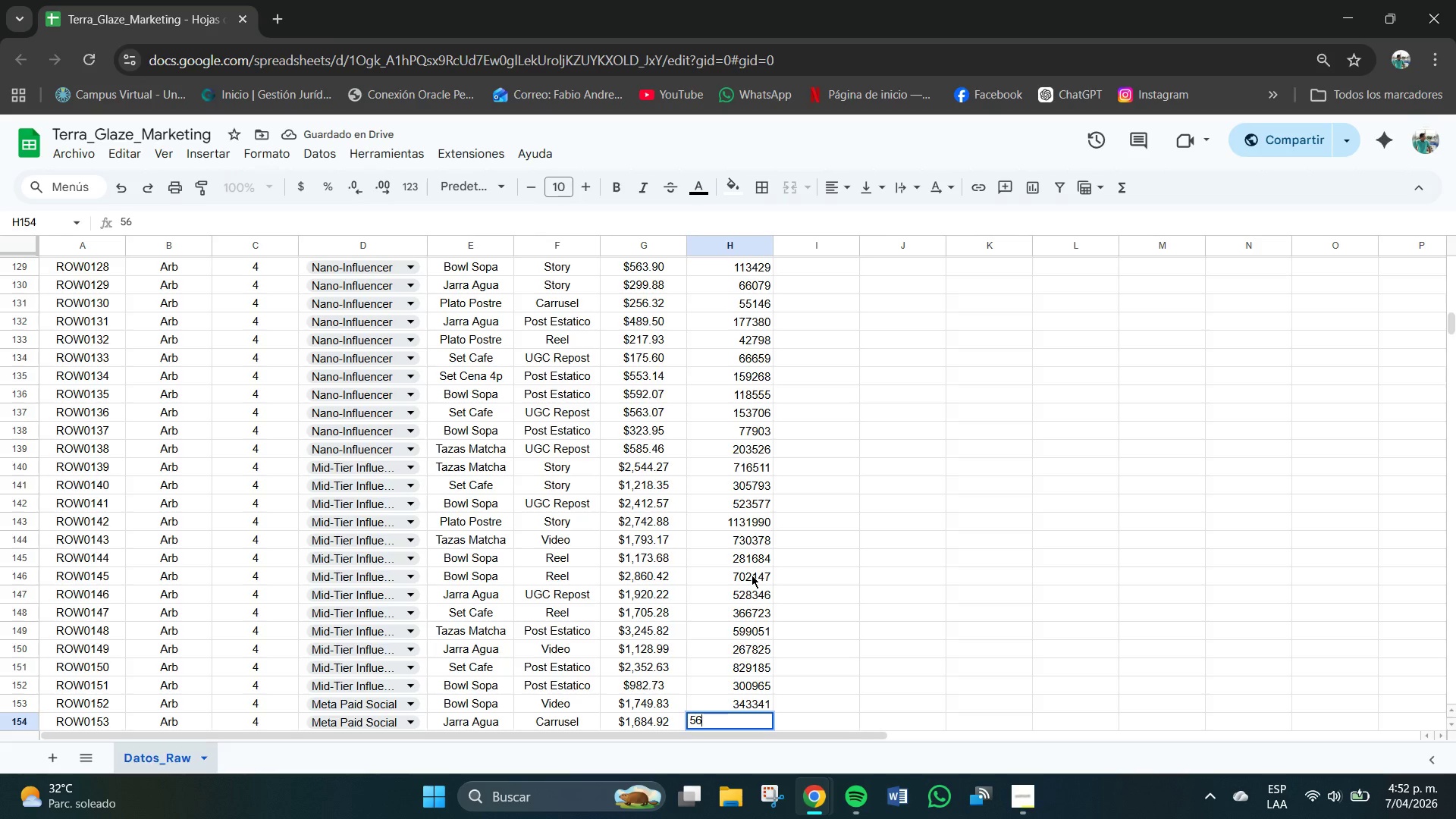 
key(Numpad3)
 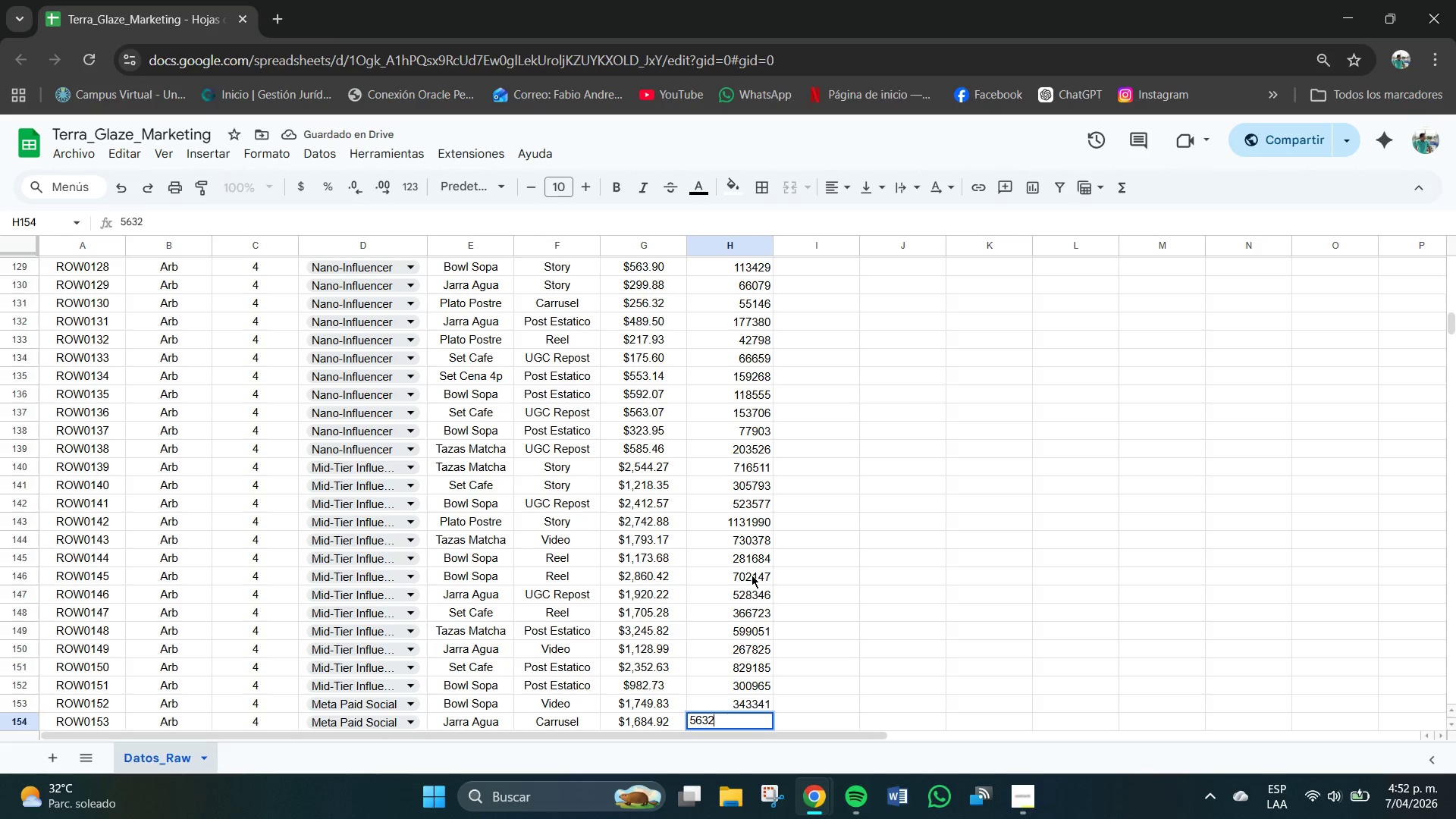 
key(Numpad2)
 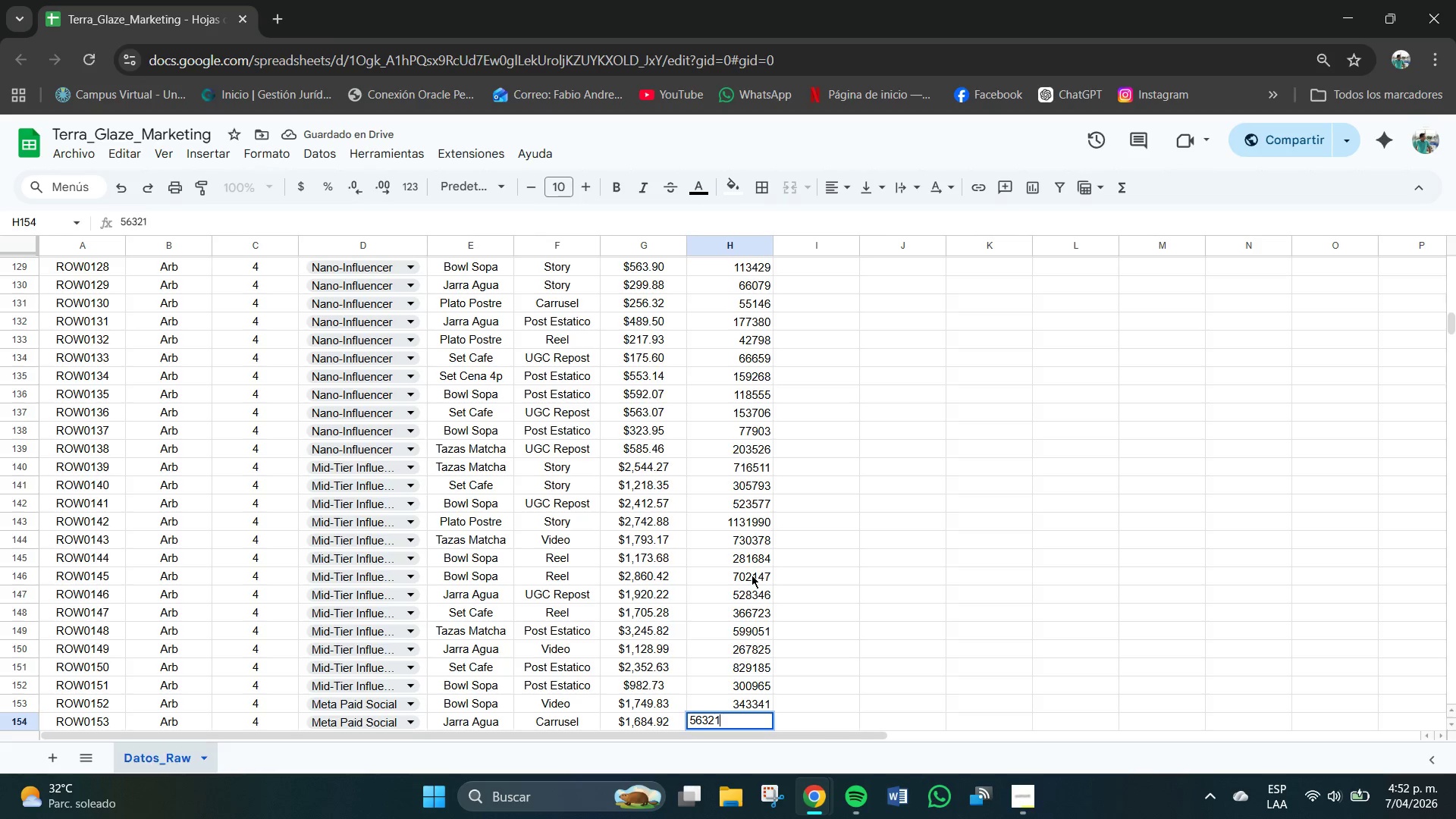 
key(Numpad1)
 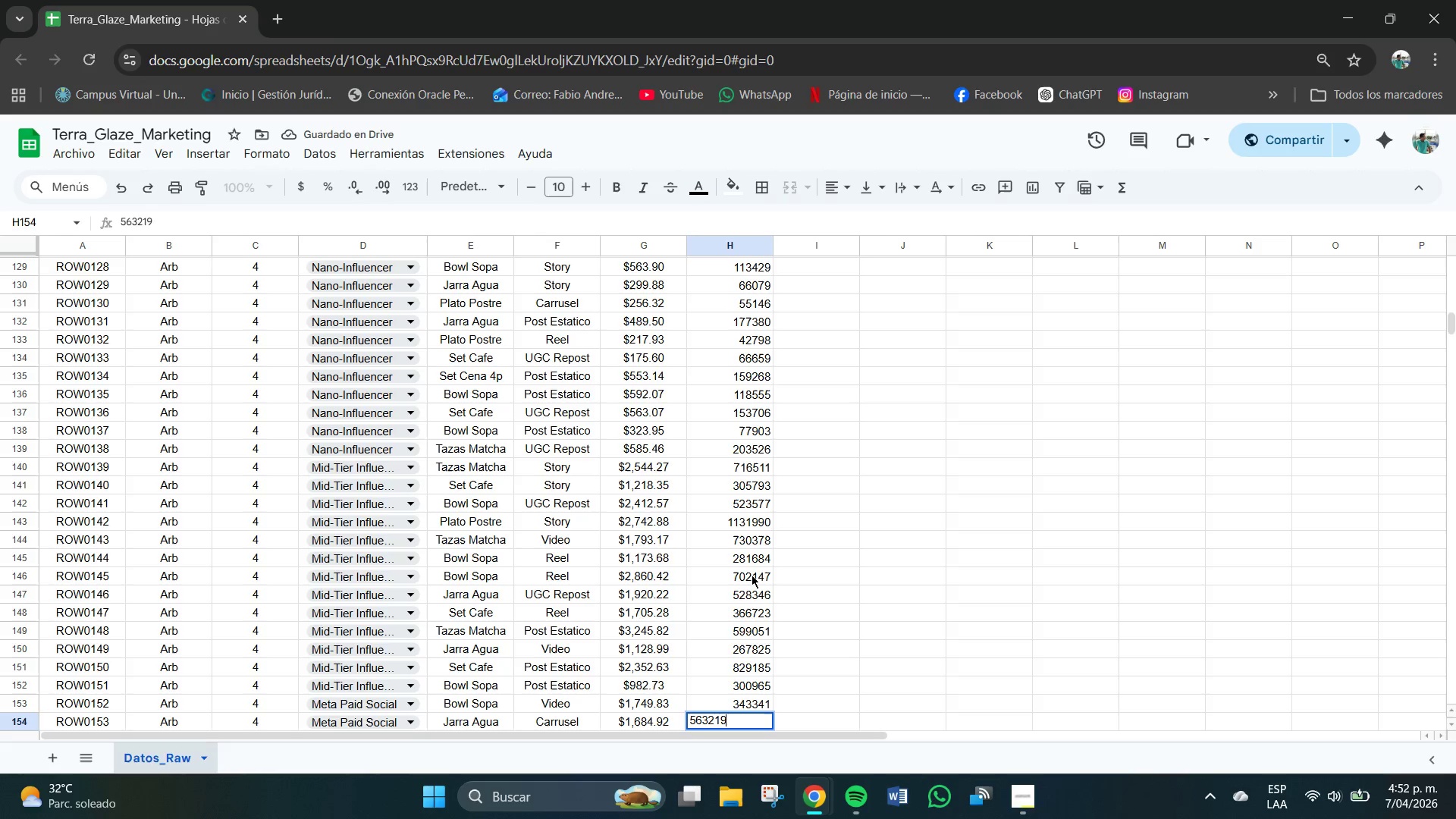 
key(Numpad9)
 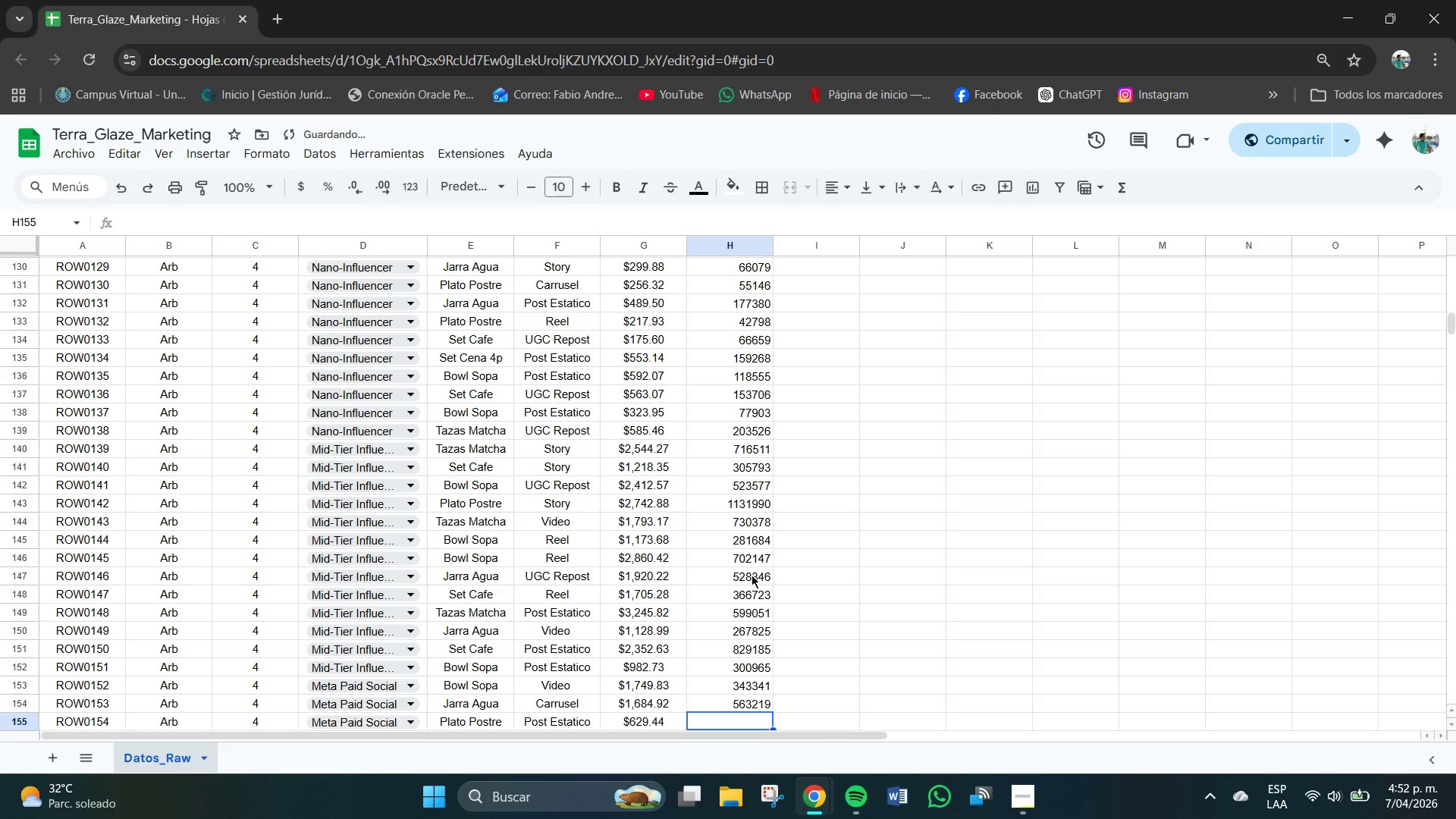 
key(NumpadEnter)
 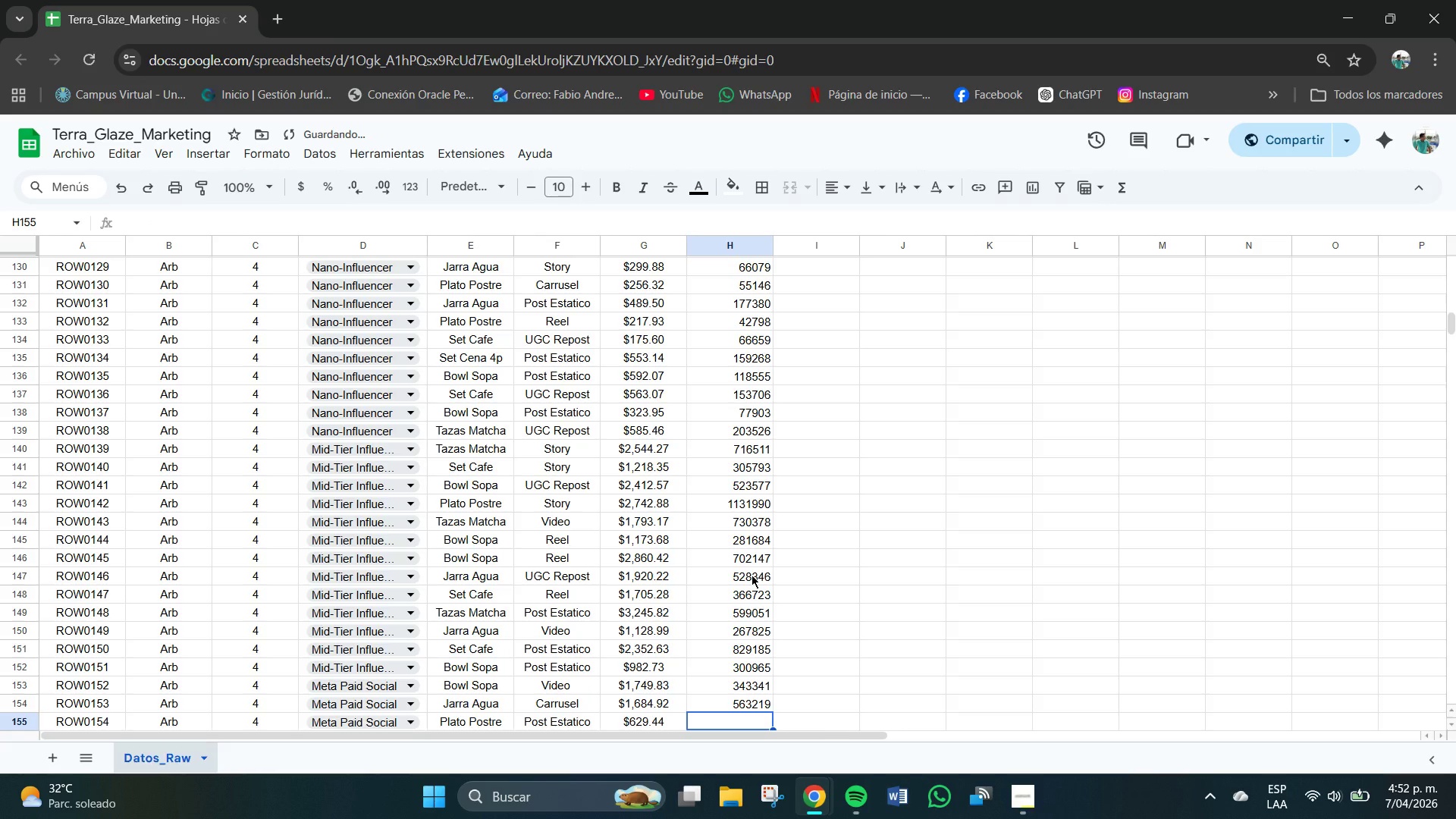 
key(Numpad1)
 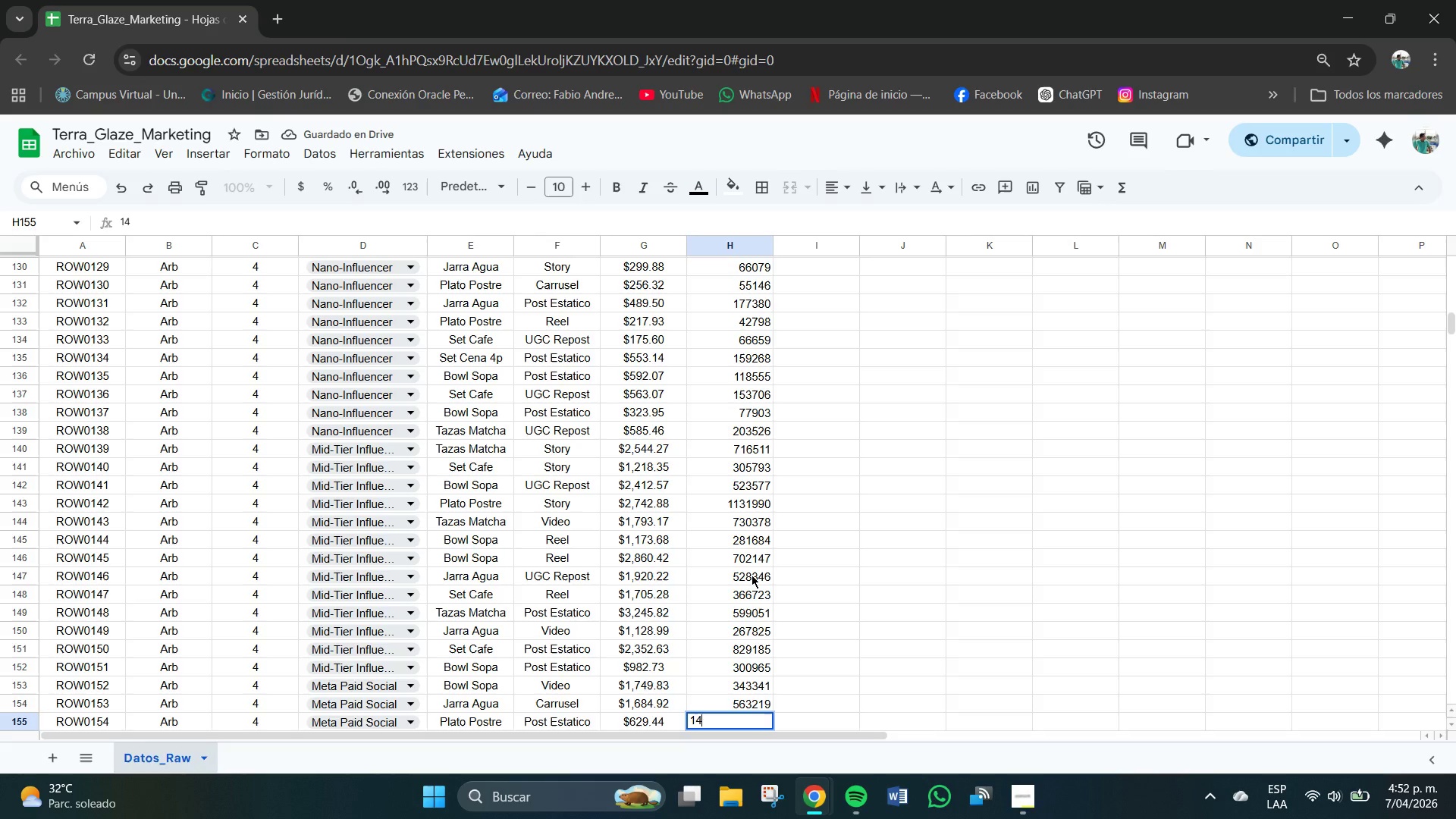 
key(Numpad4)
 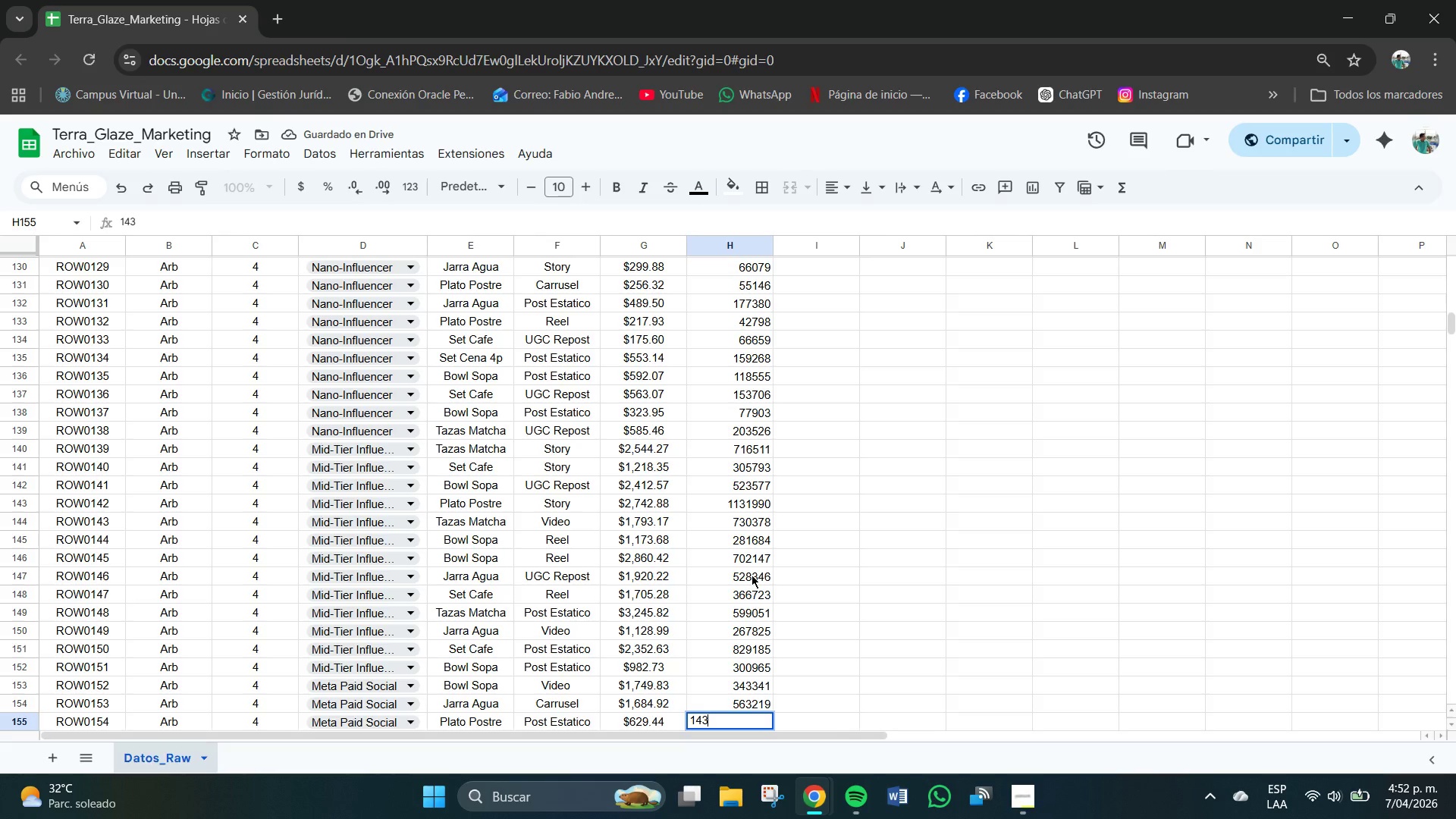 
key(Numpad3)
 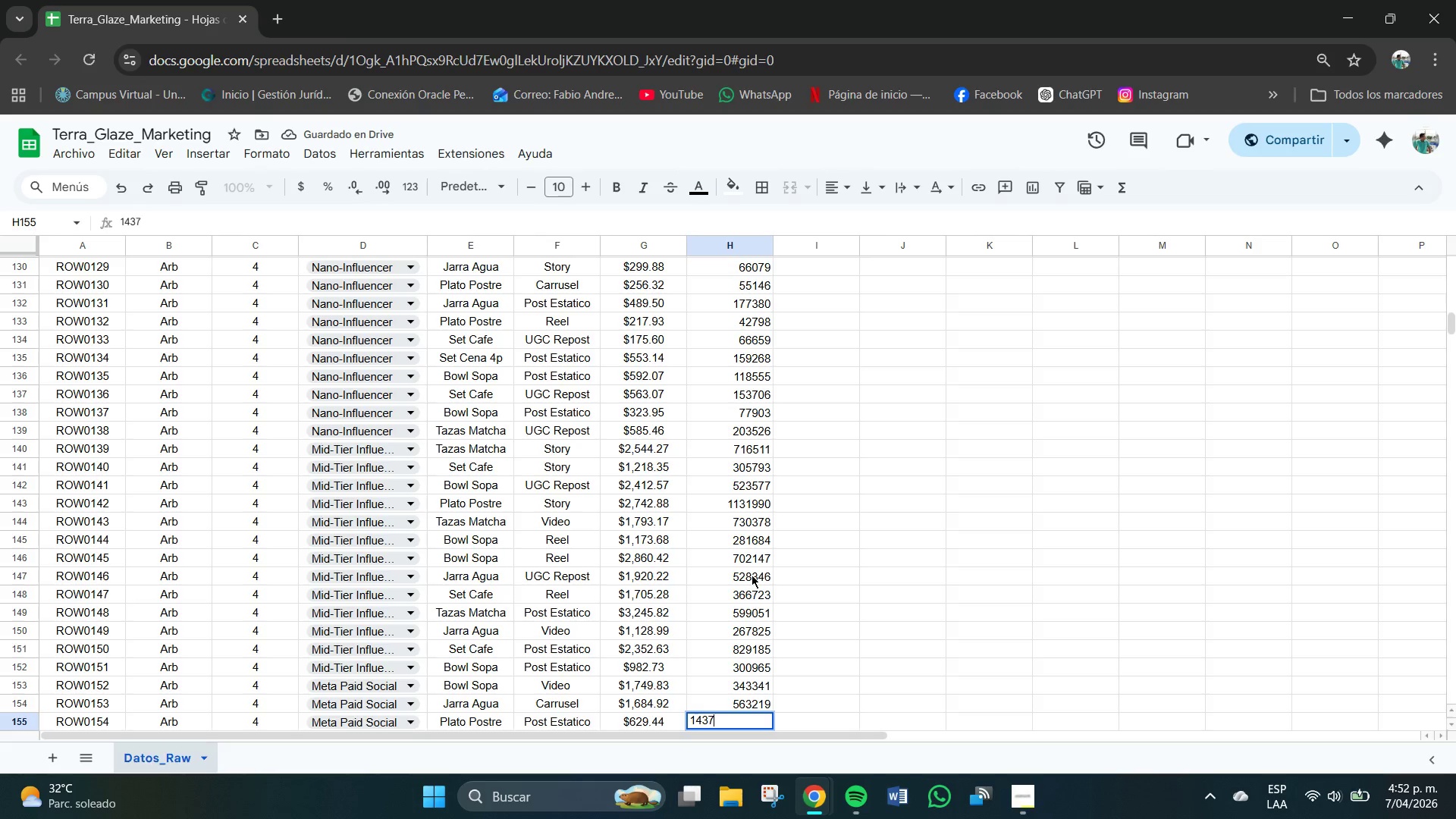 
key(Numpad7)
 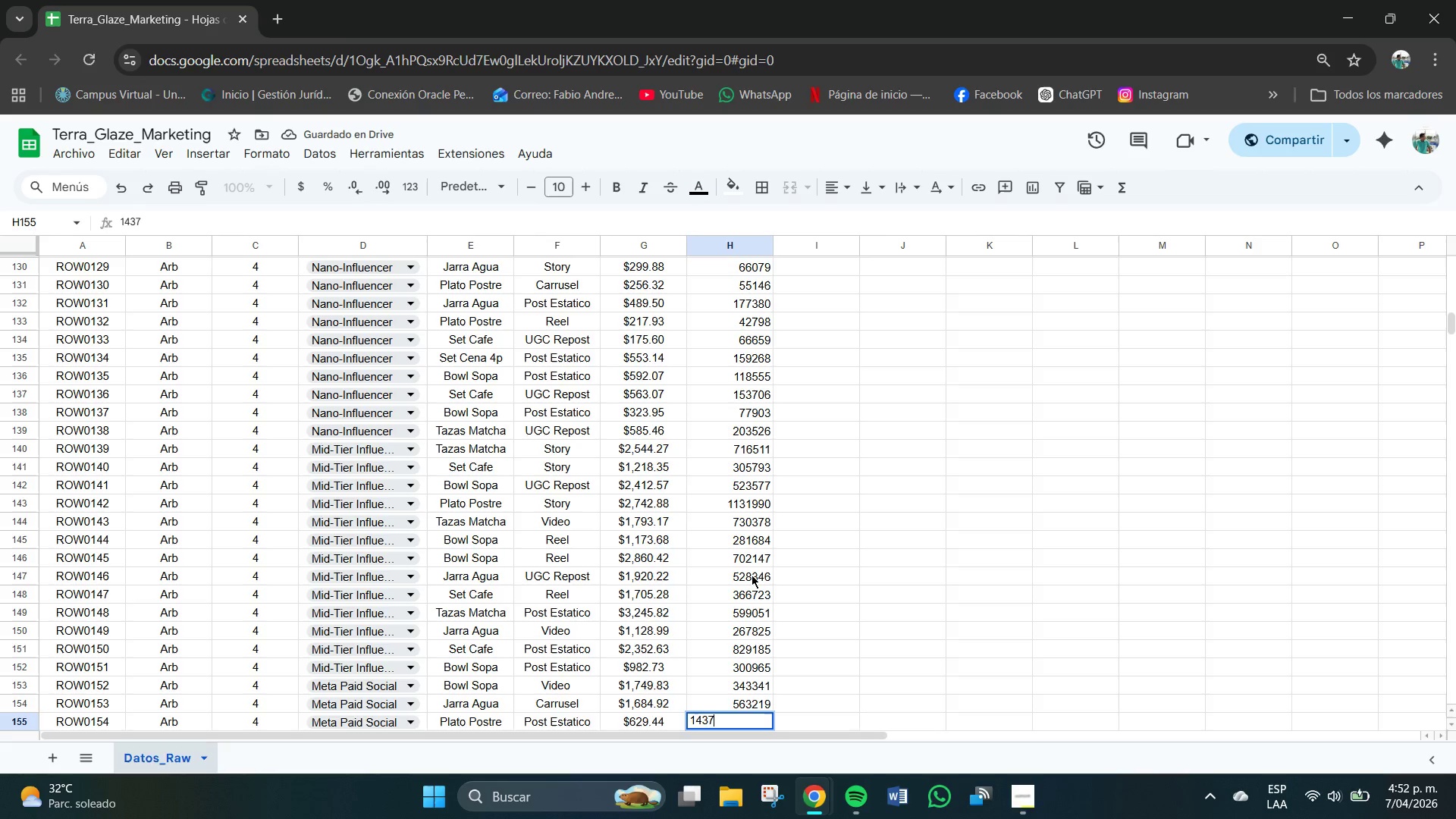 
key(Numpad5)
 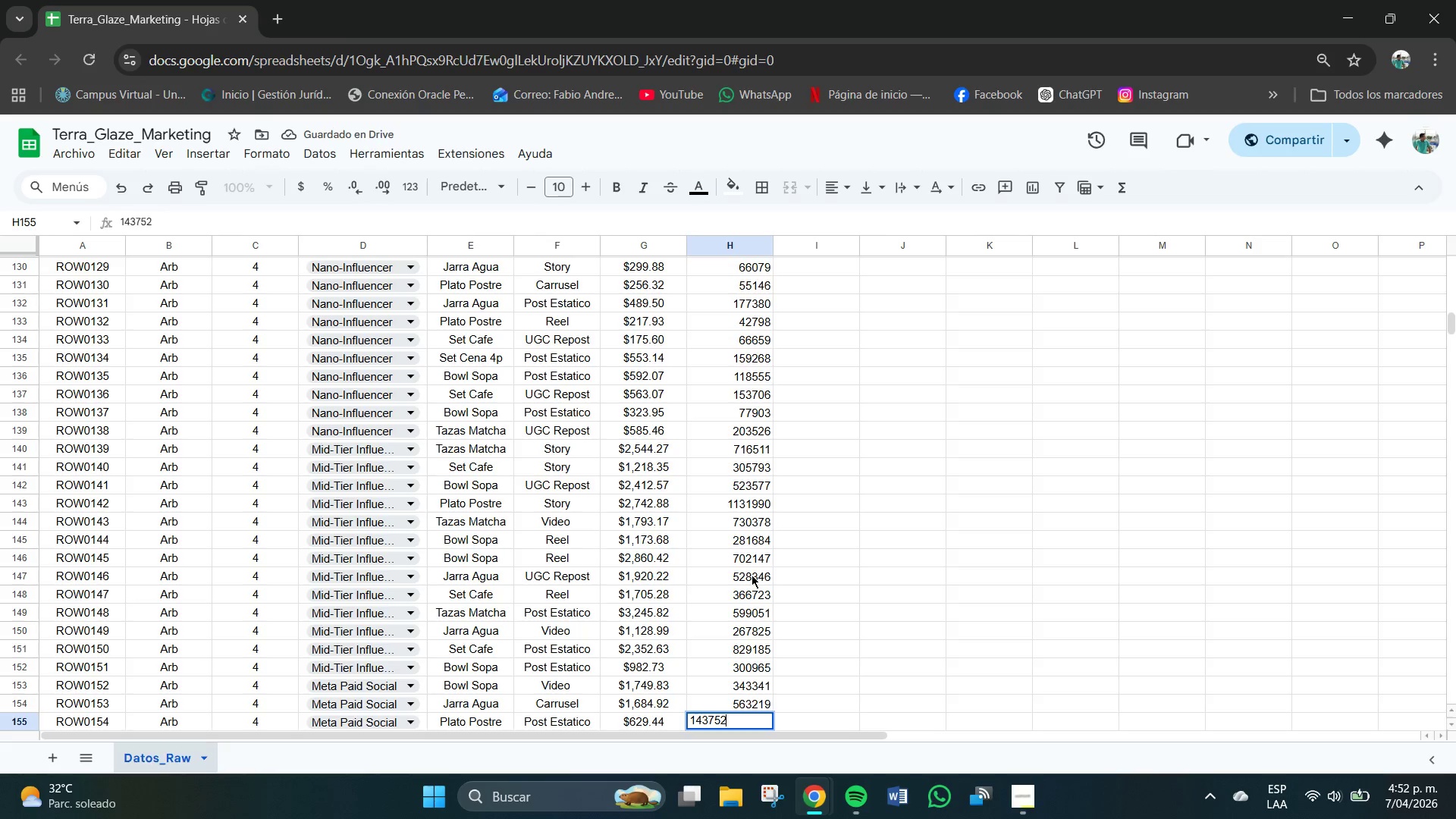 
key(Numpad2)
 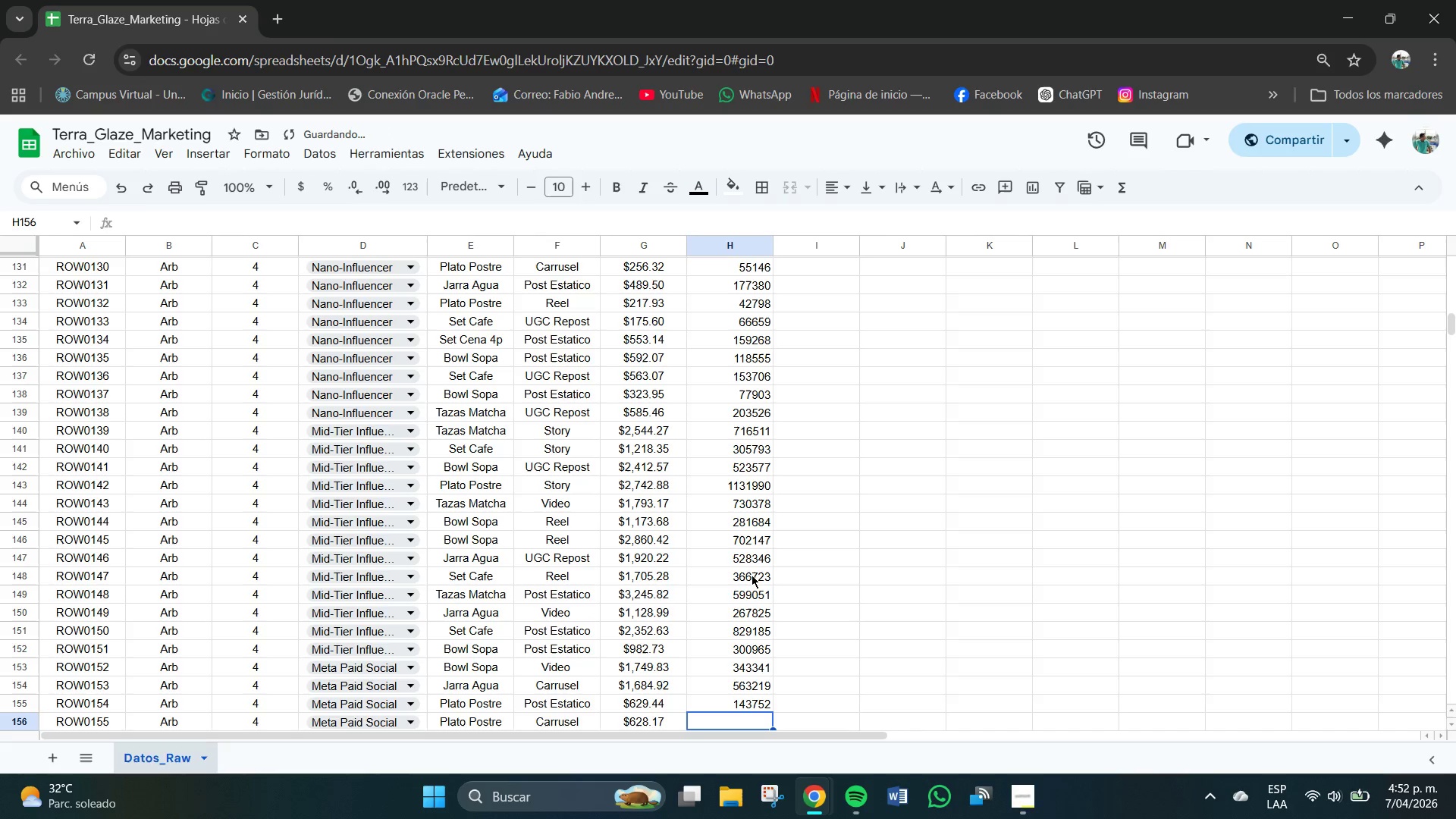 
key(NumpadEnter)
 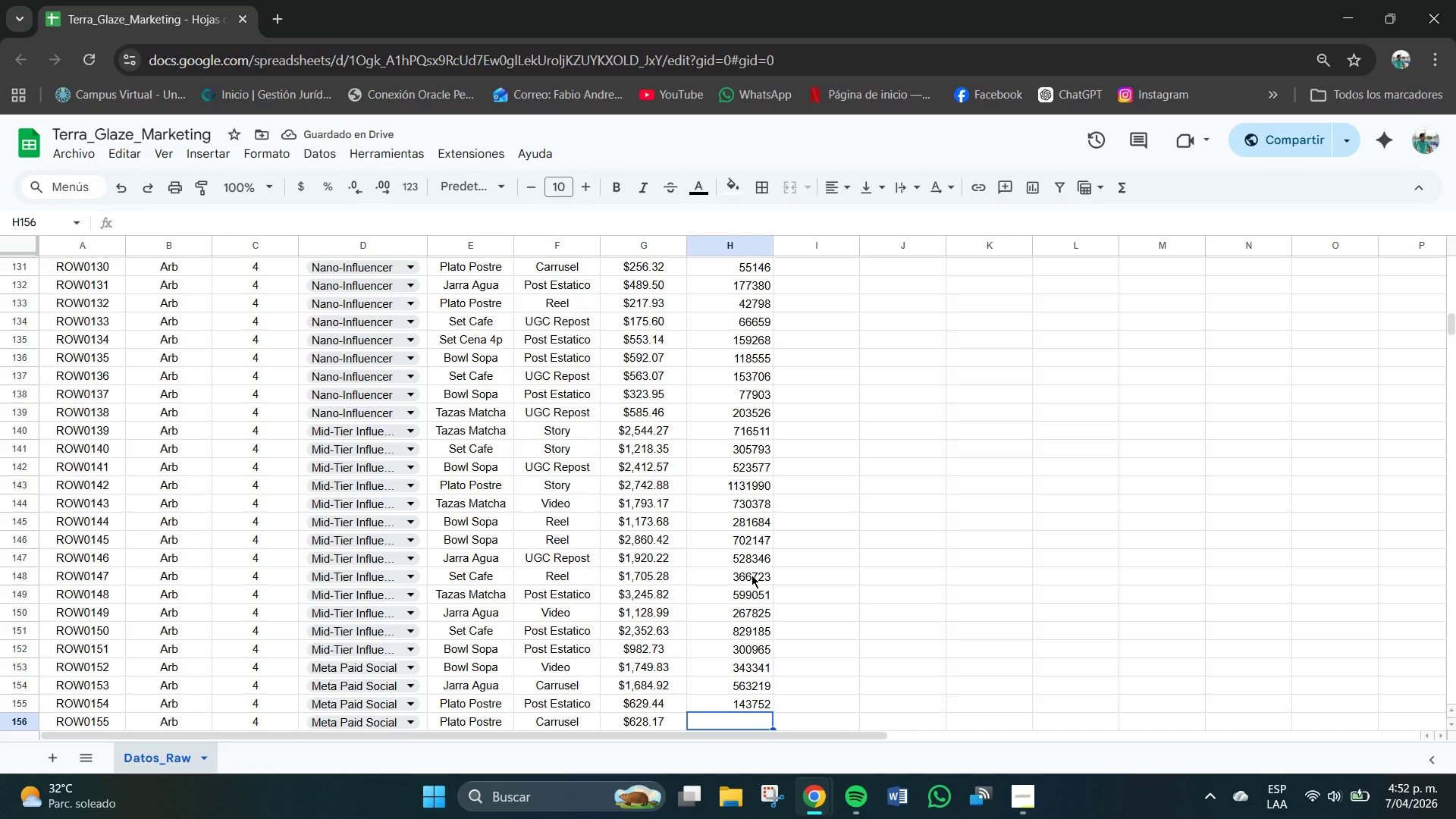 
wait(8.01)
 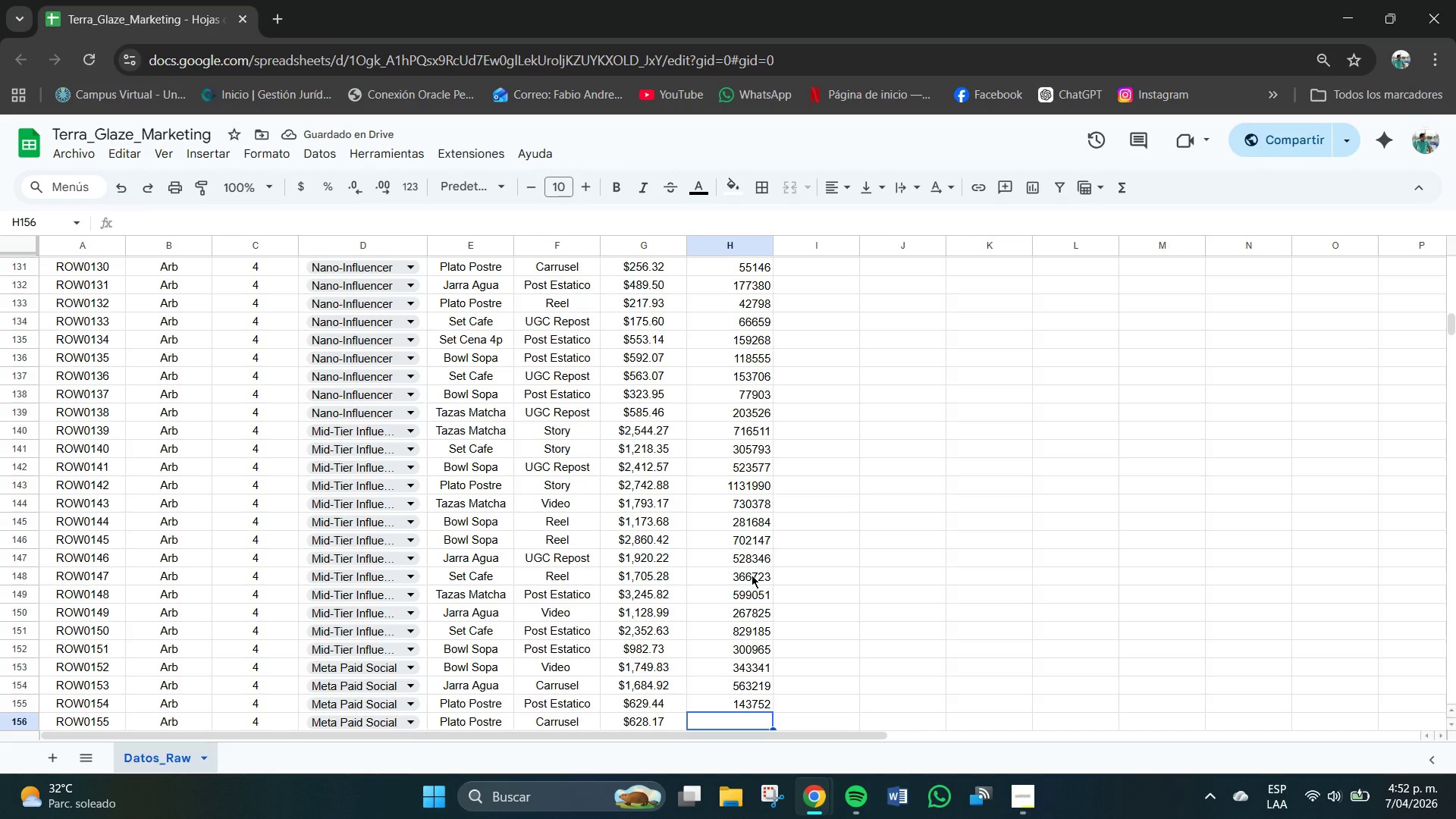 
key(Numpad2)
 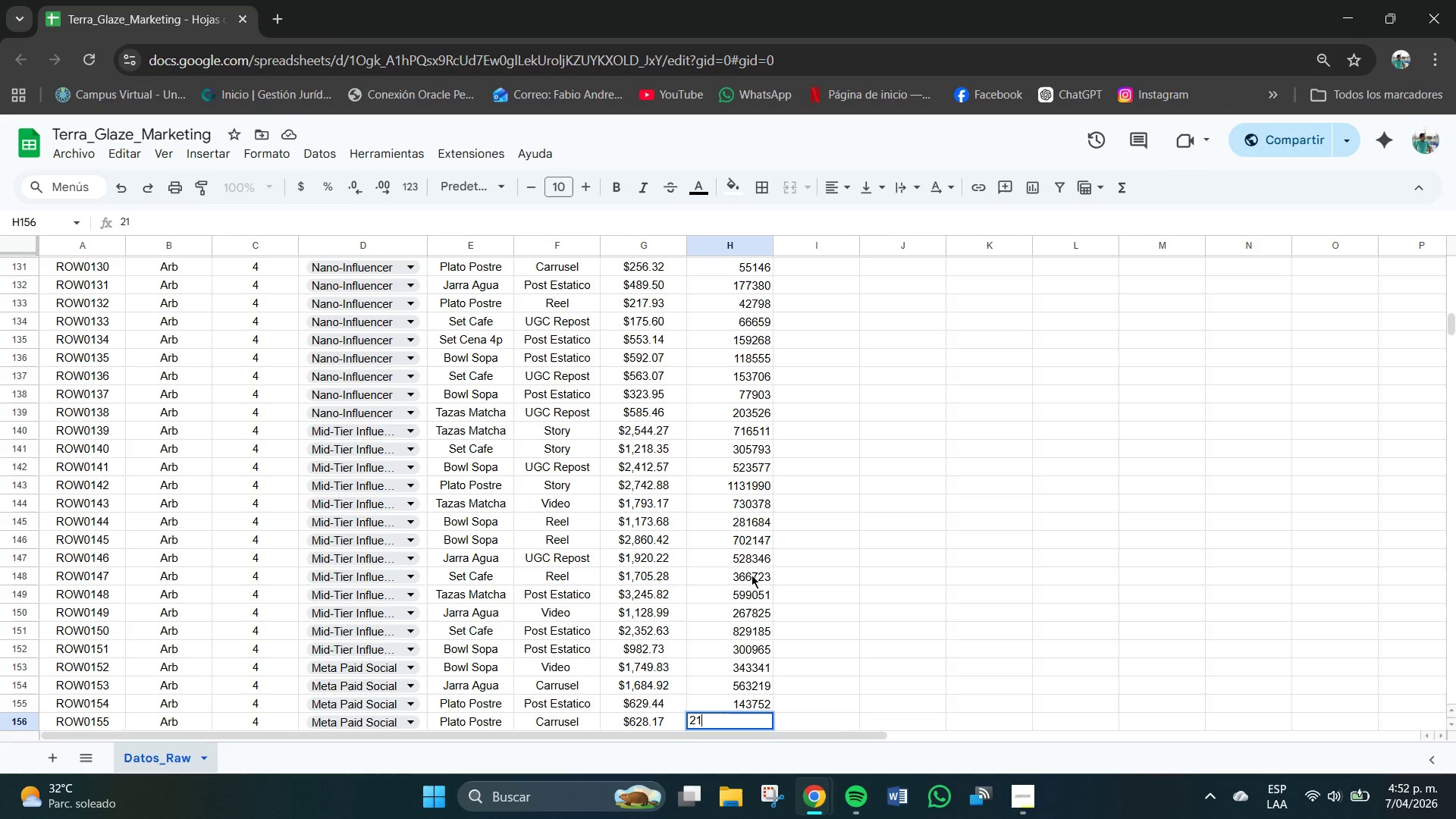 
key(Numpad1)
 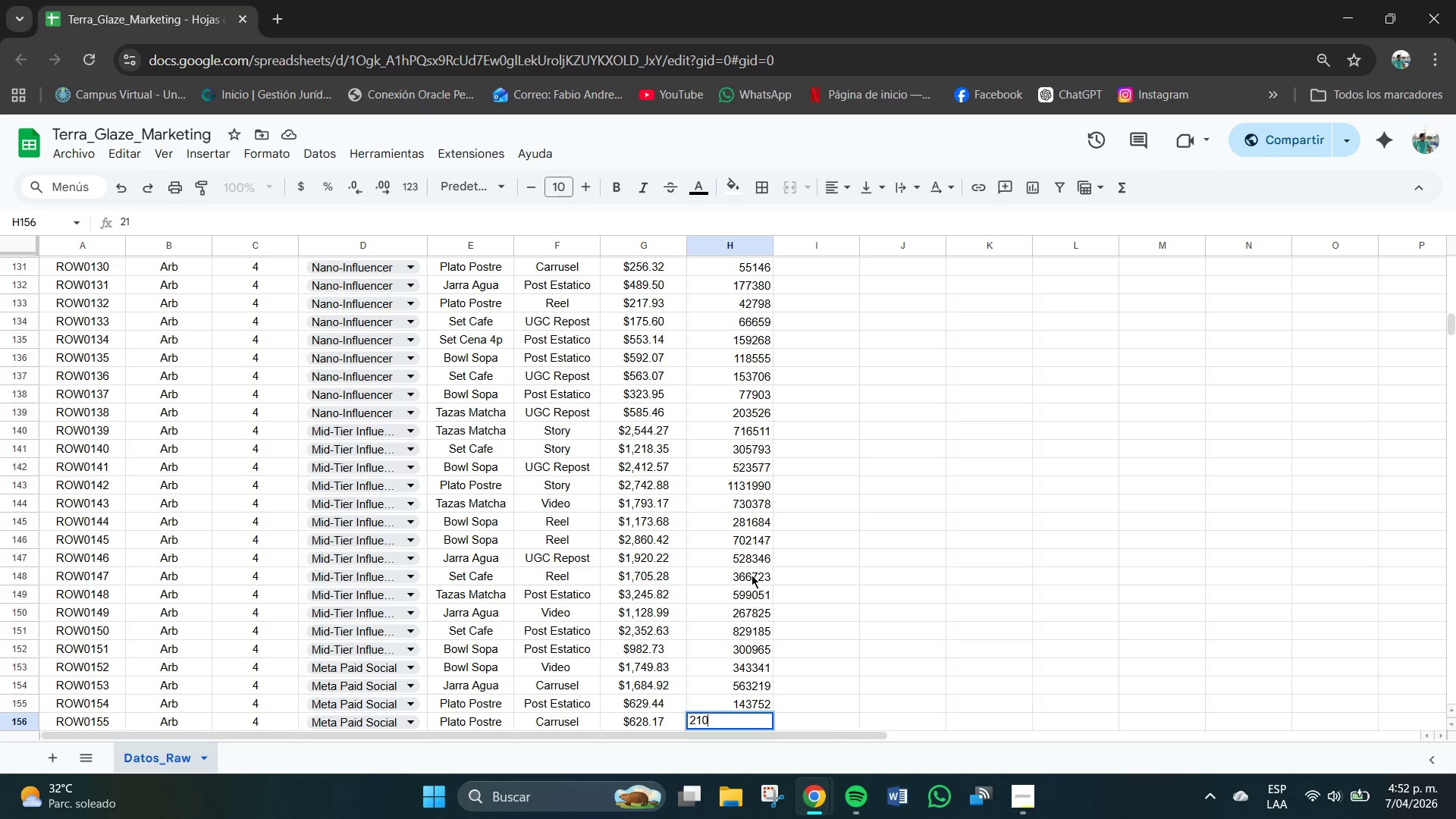 
key(Numpad0)
 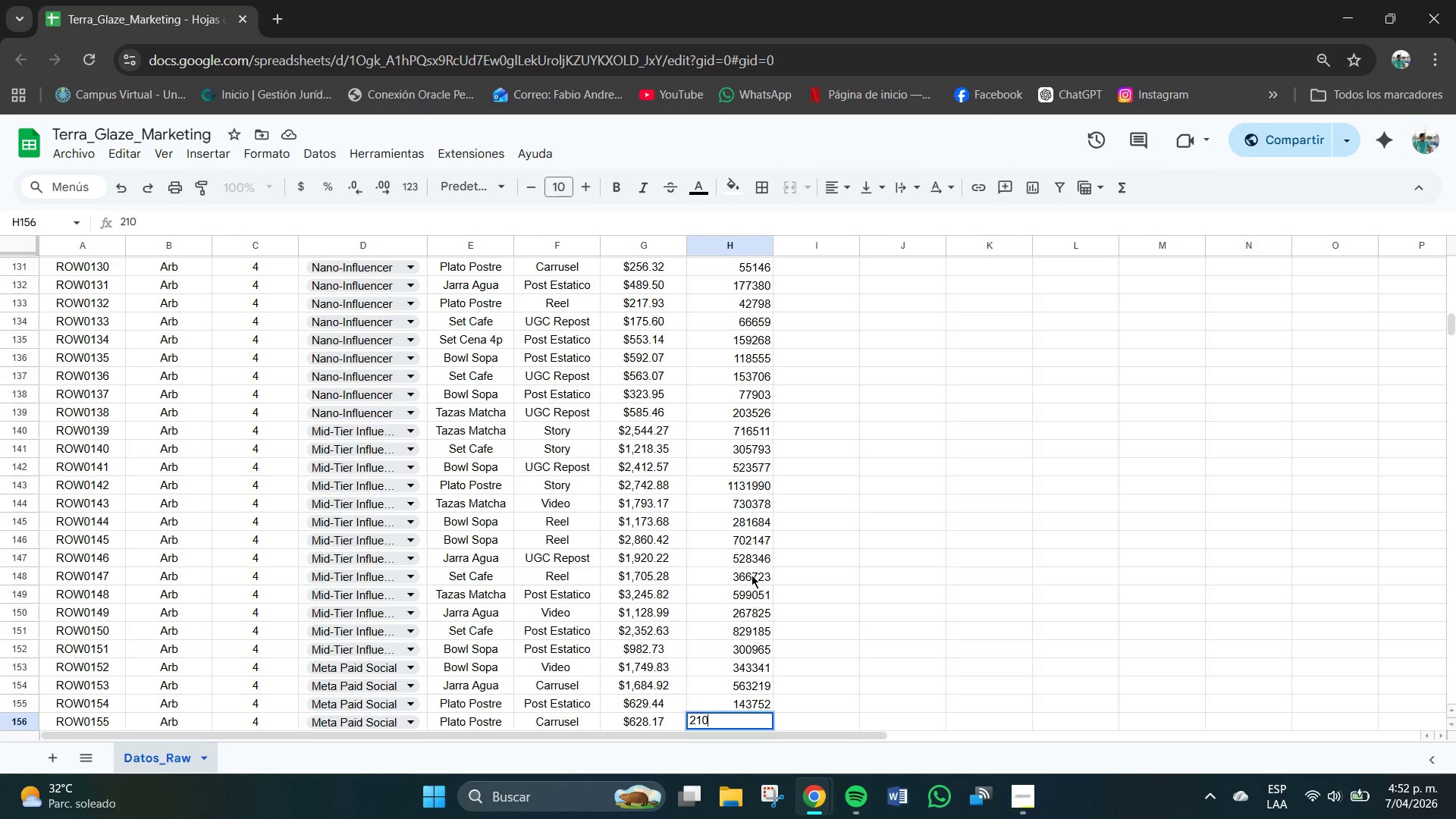 
key(Numpad5)
 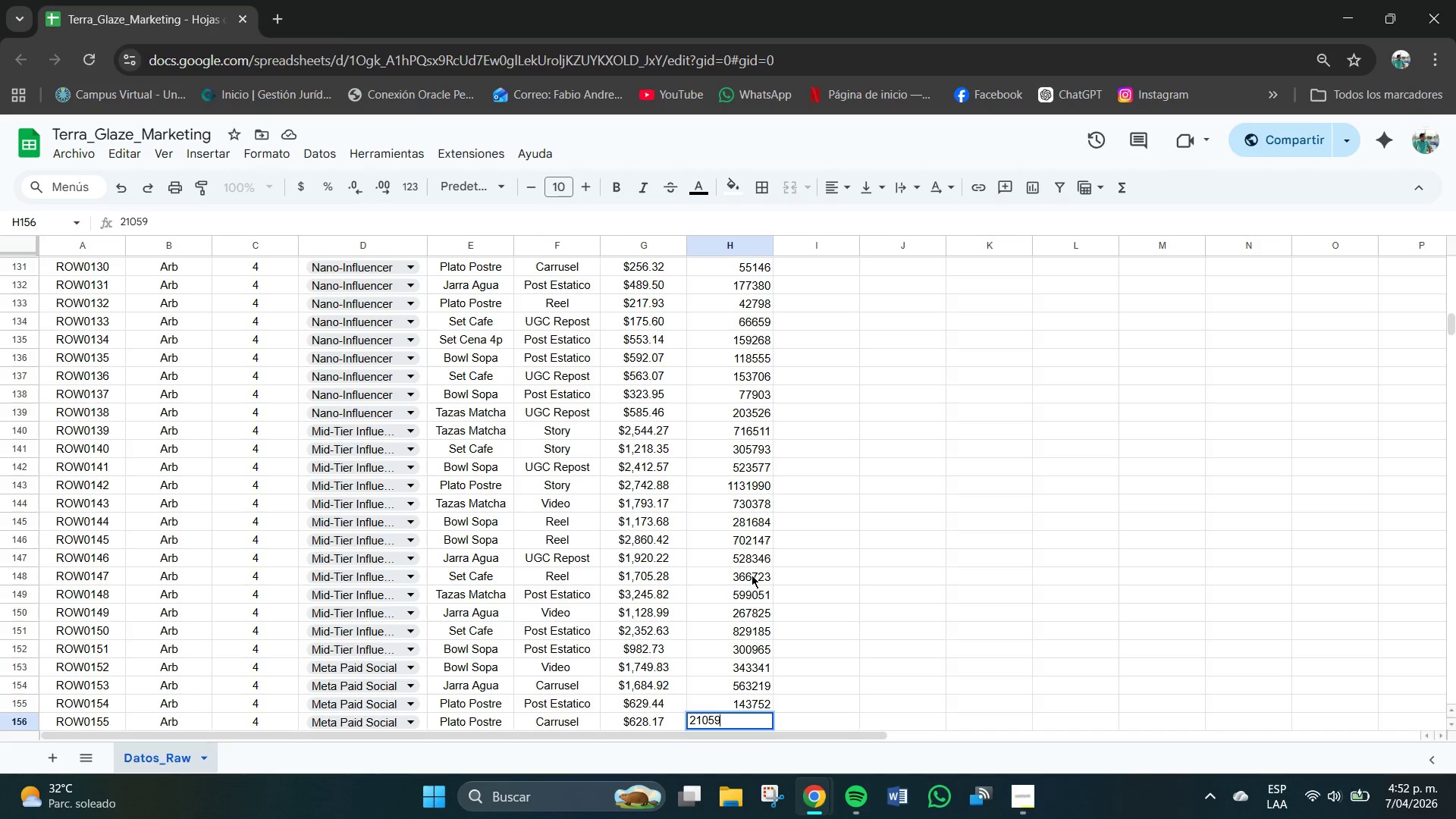 
key(Numpad9)
 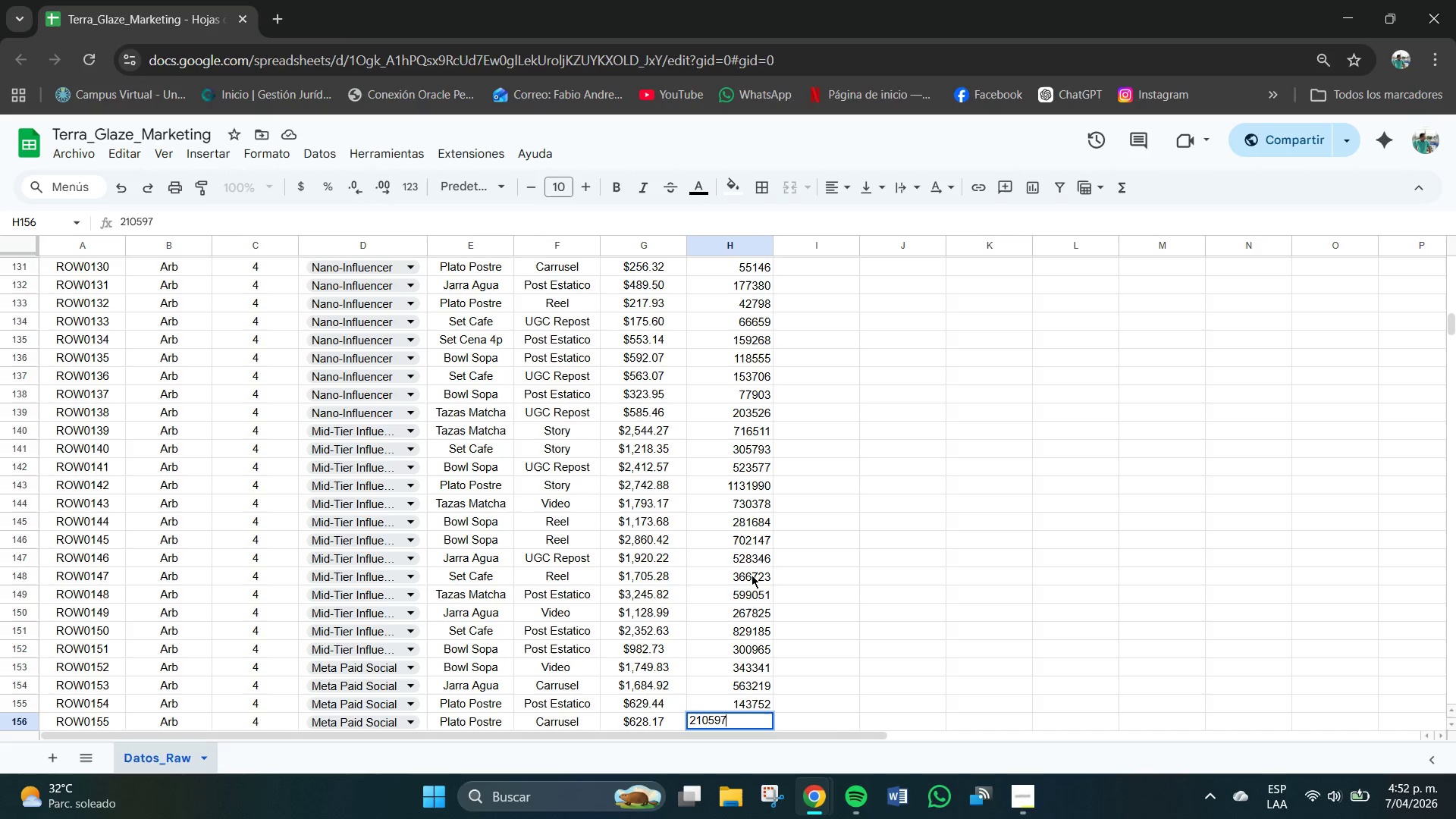 
key(Numpad7)
 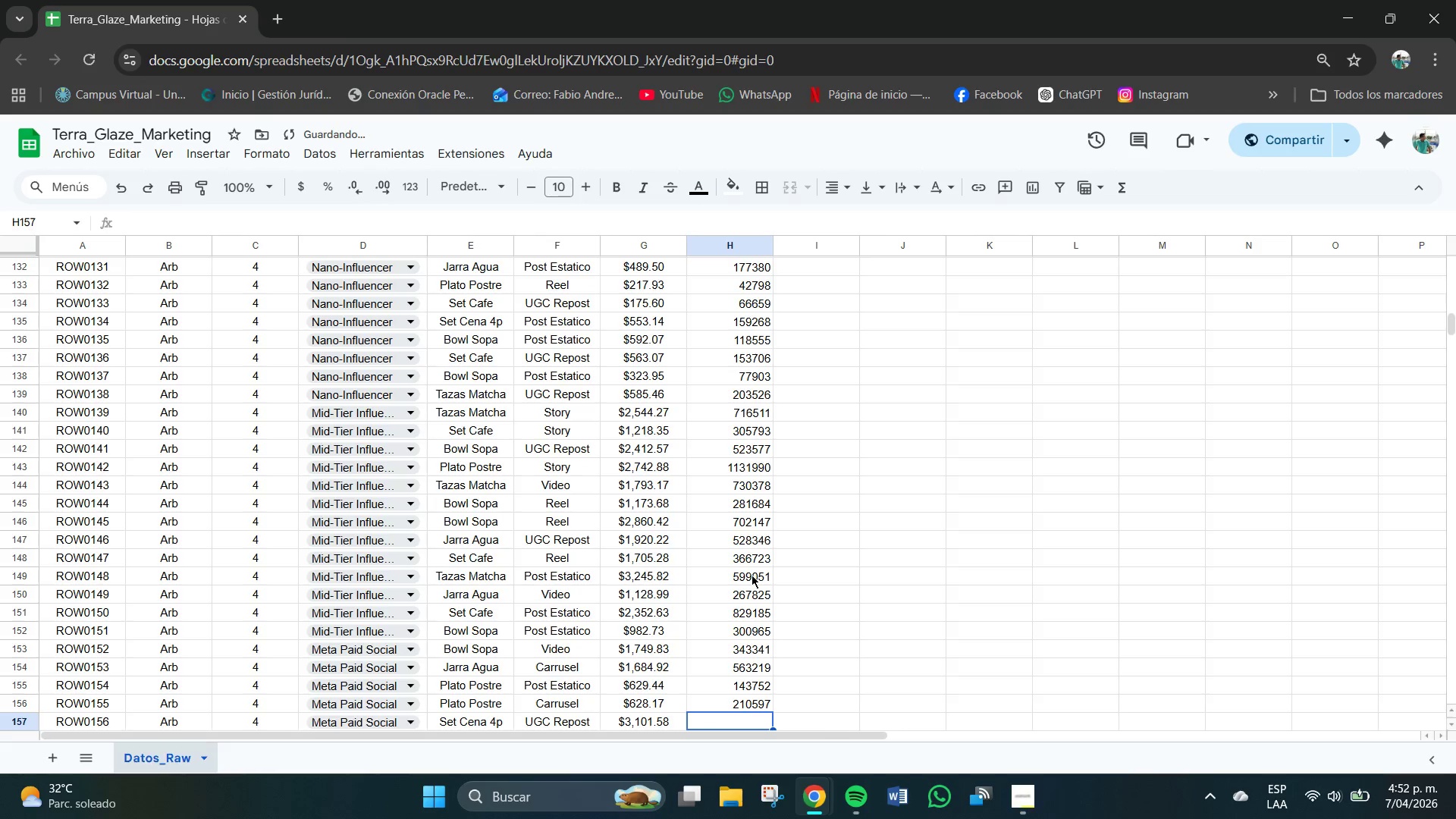 
key(NumpadEnter)
 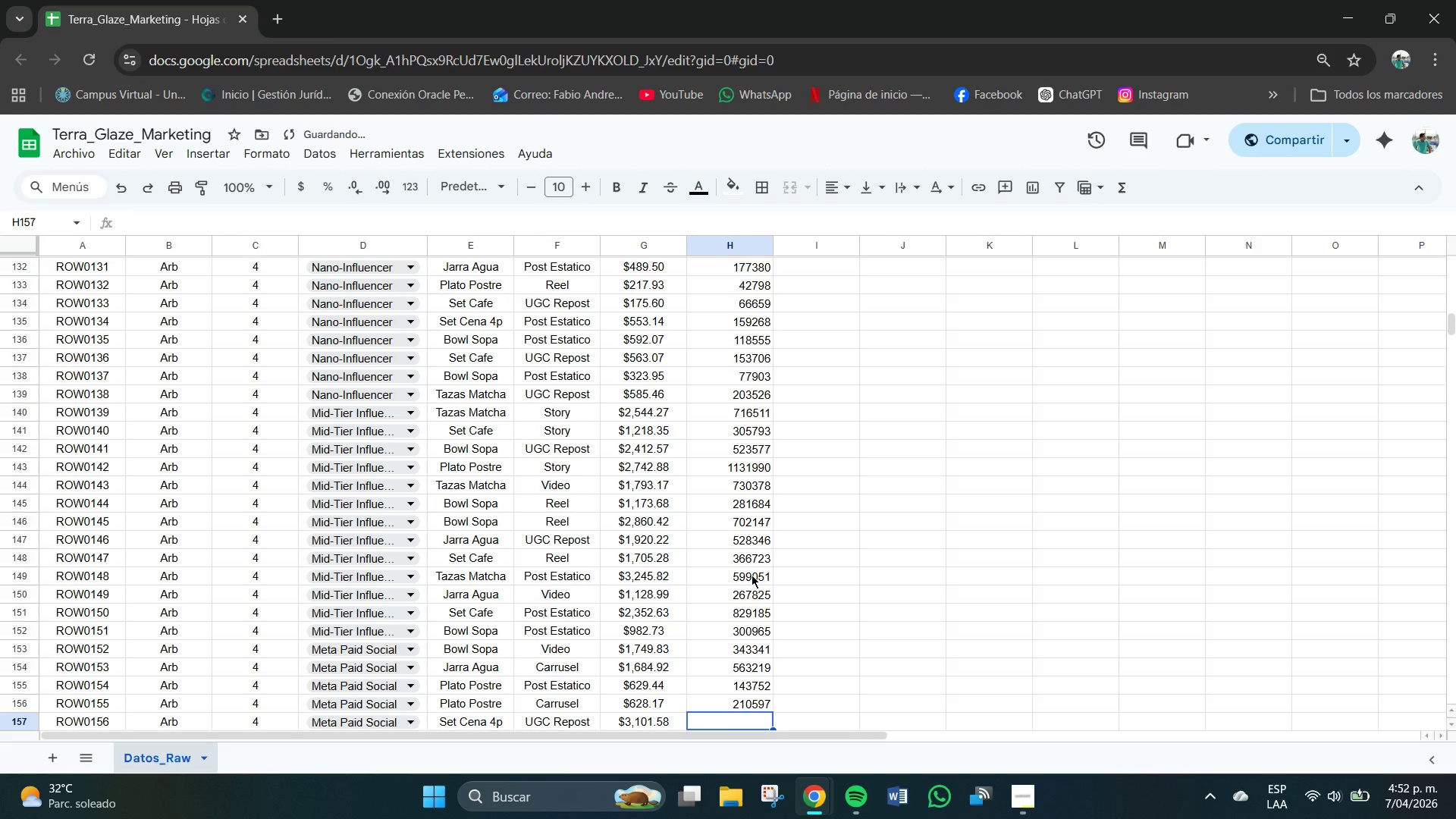 
key(Numpad1)
 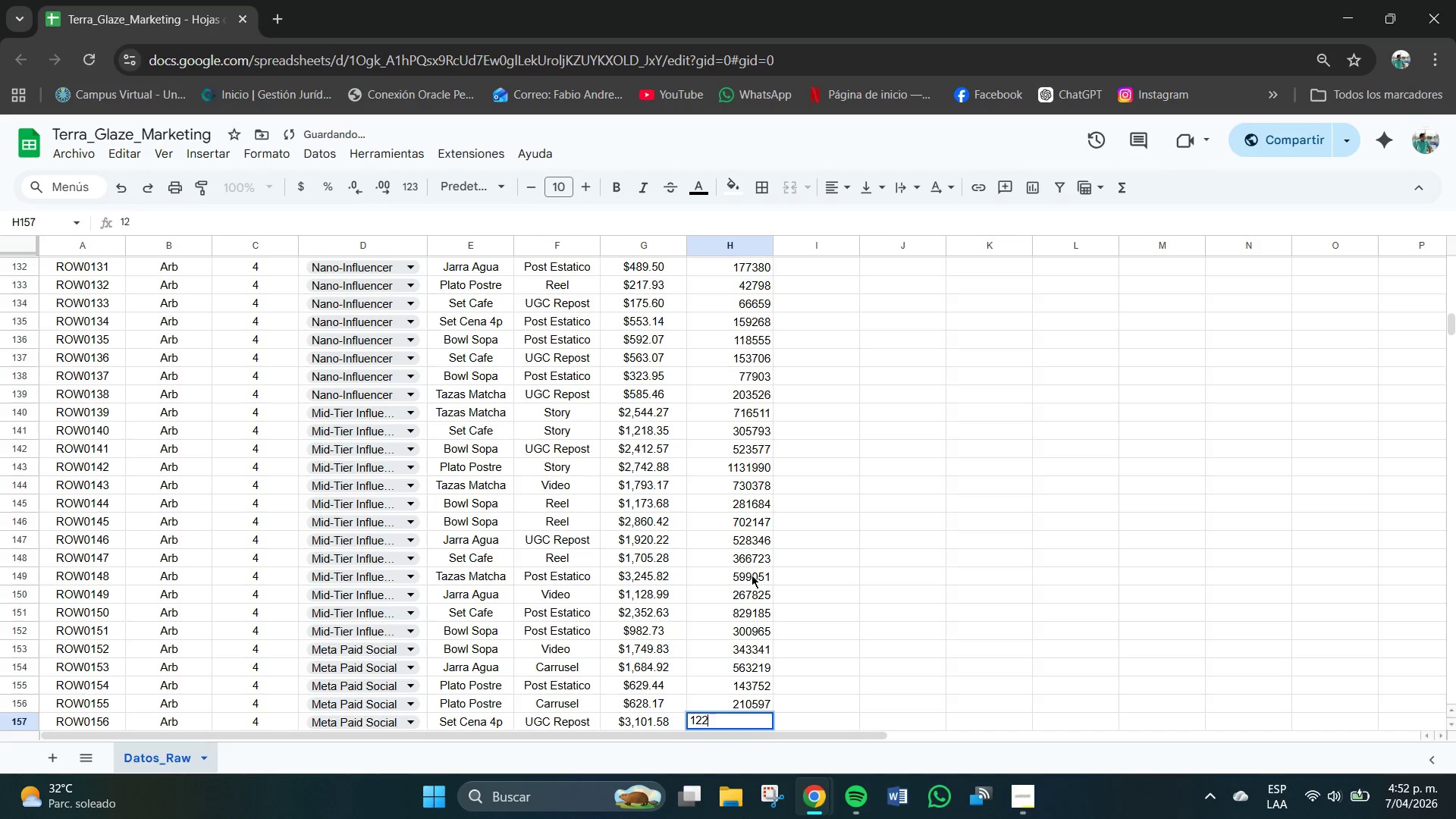 
key(Numpad2)
 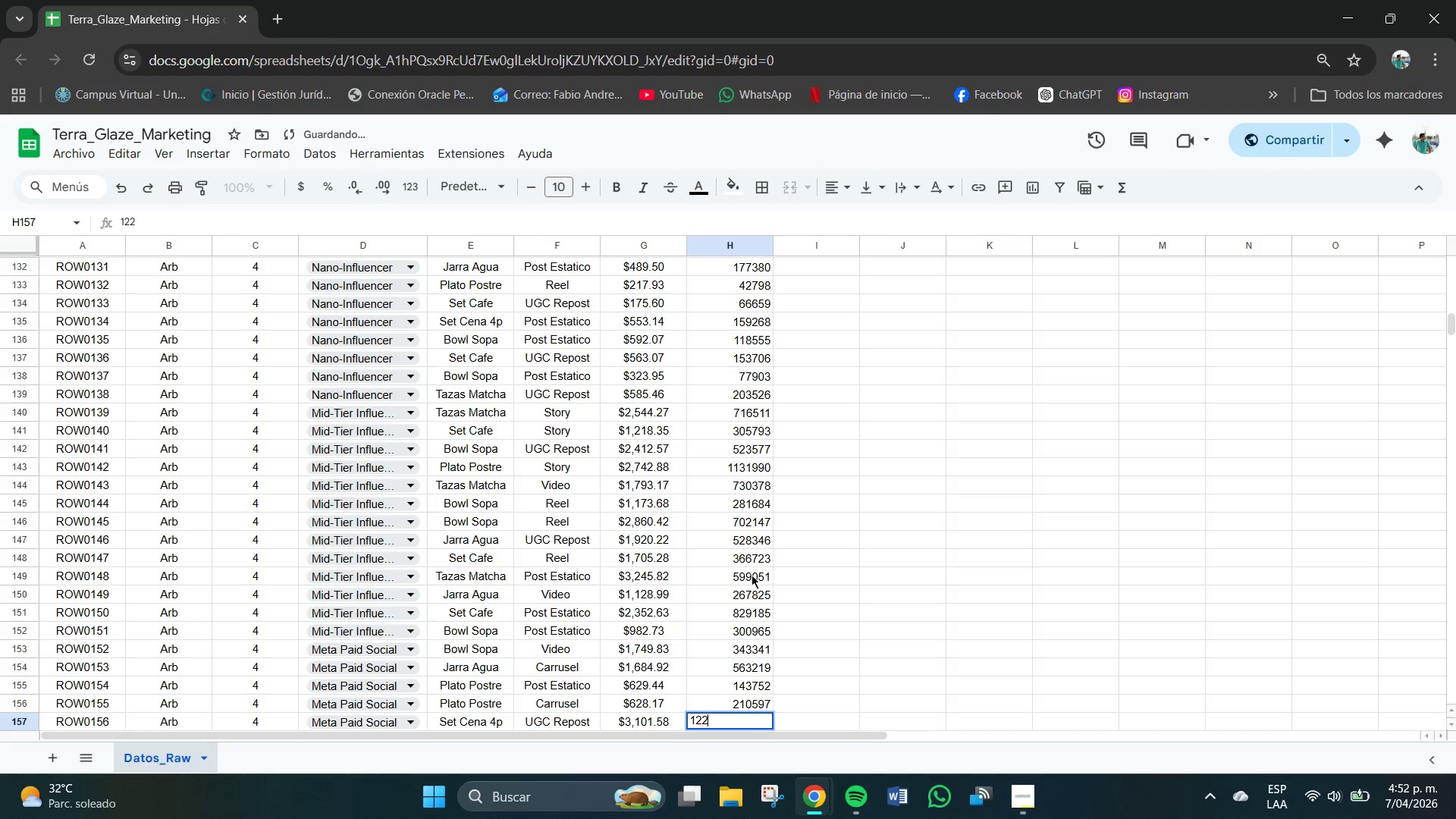 
key(Numpad2)
 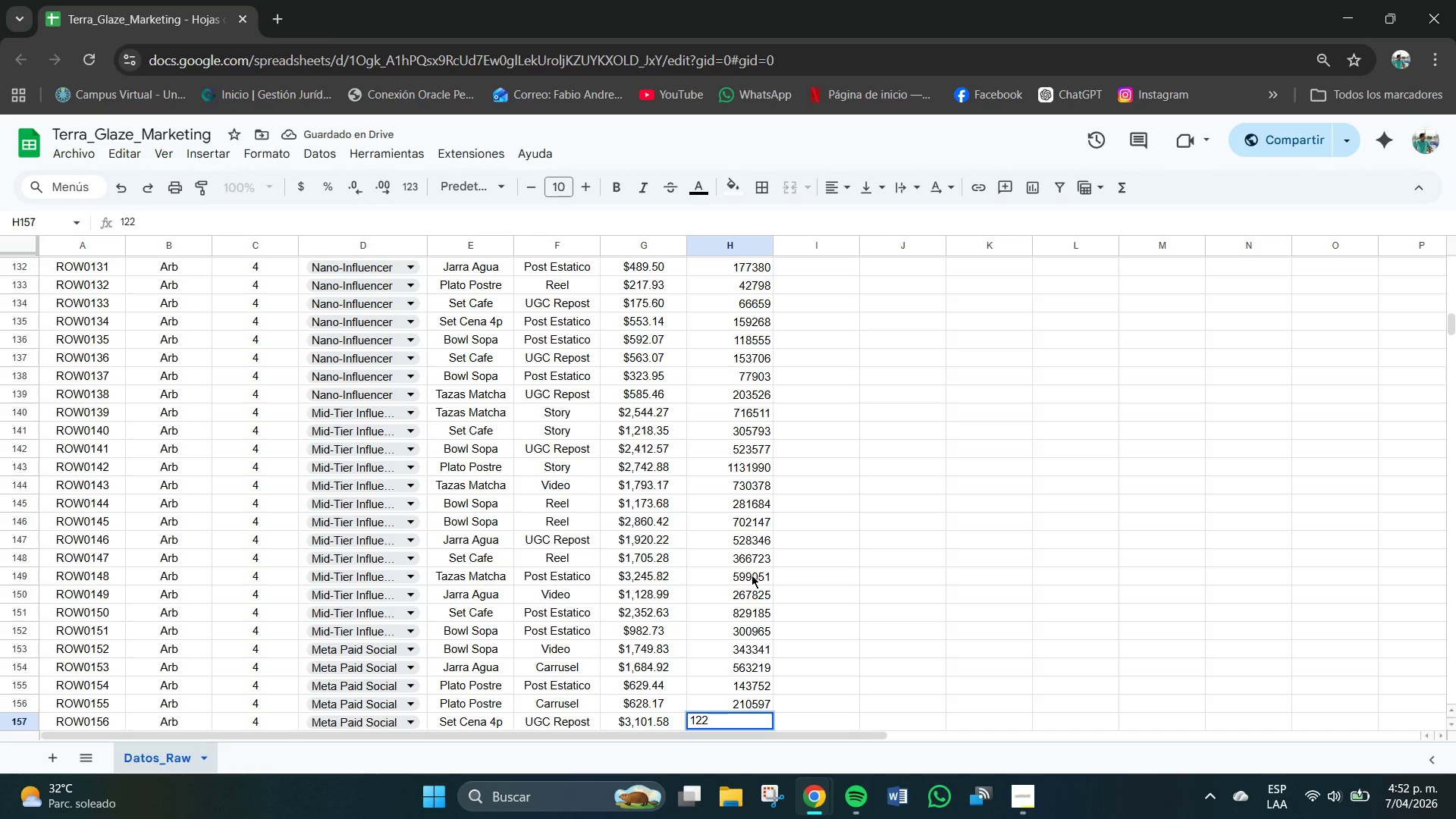 
key(Numpad4)
 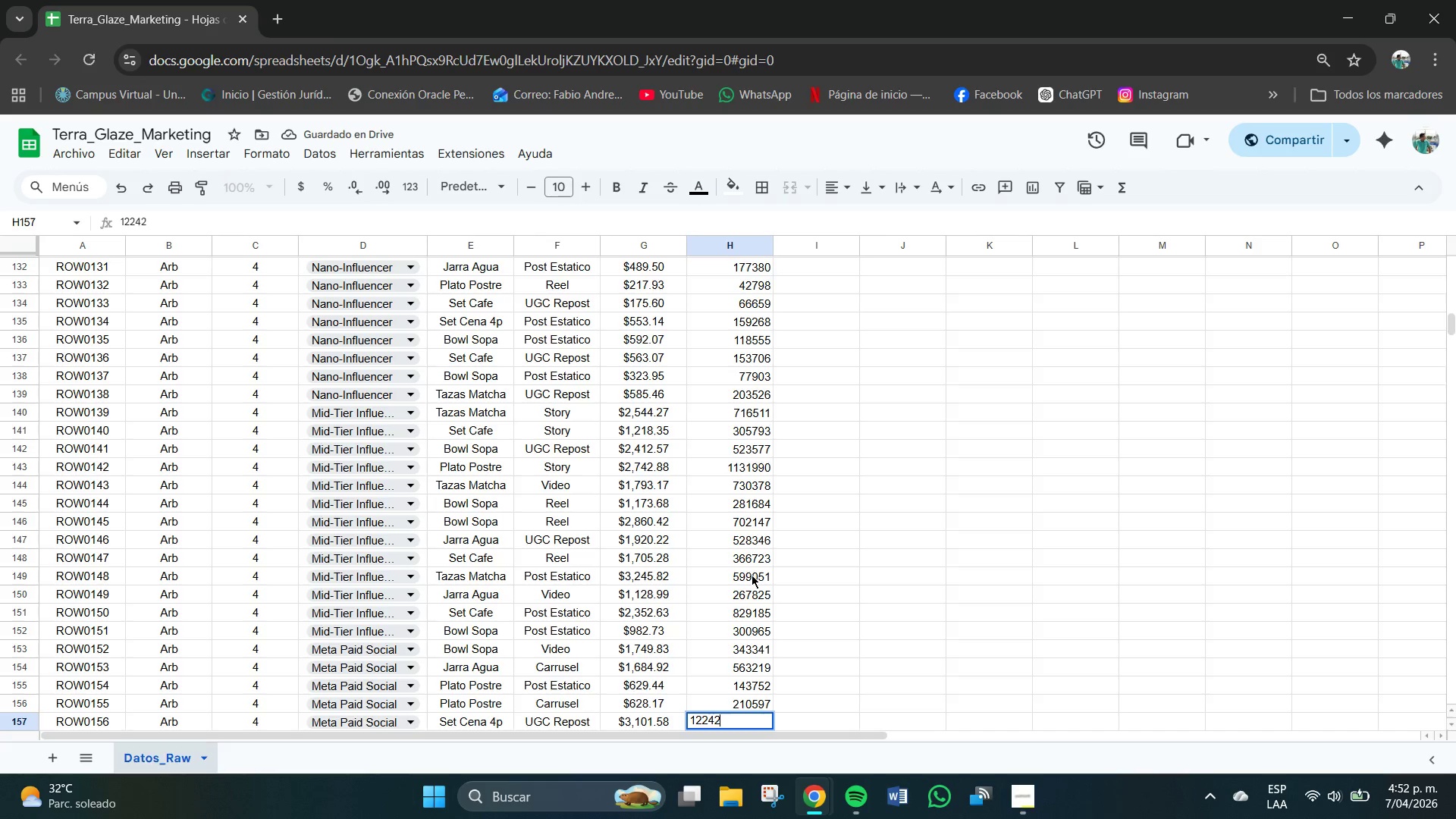 
key(Numpad2)
 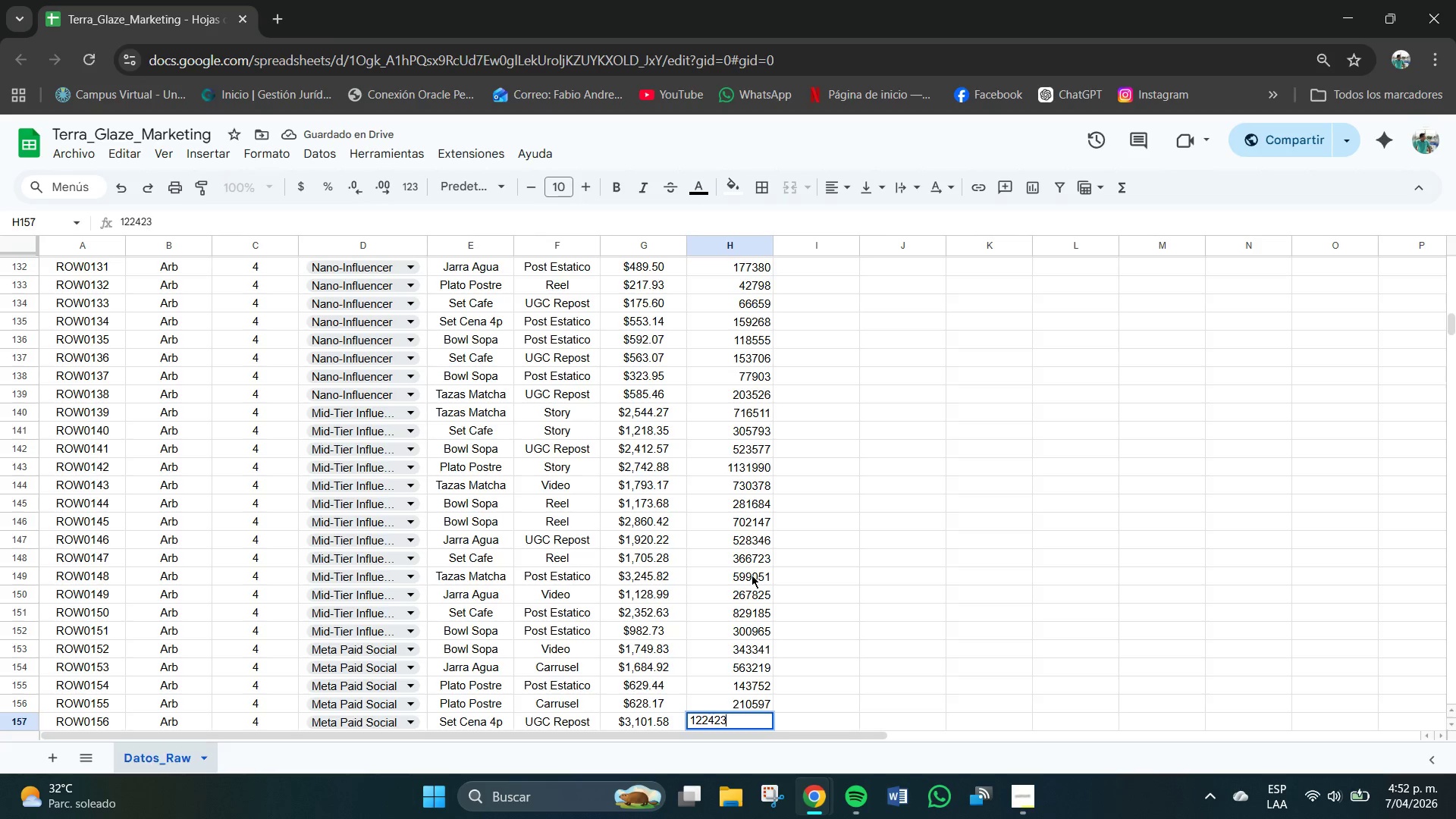 
key(Numpad3)
 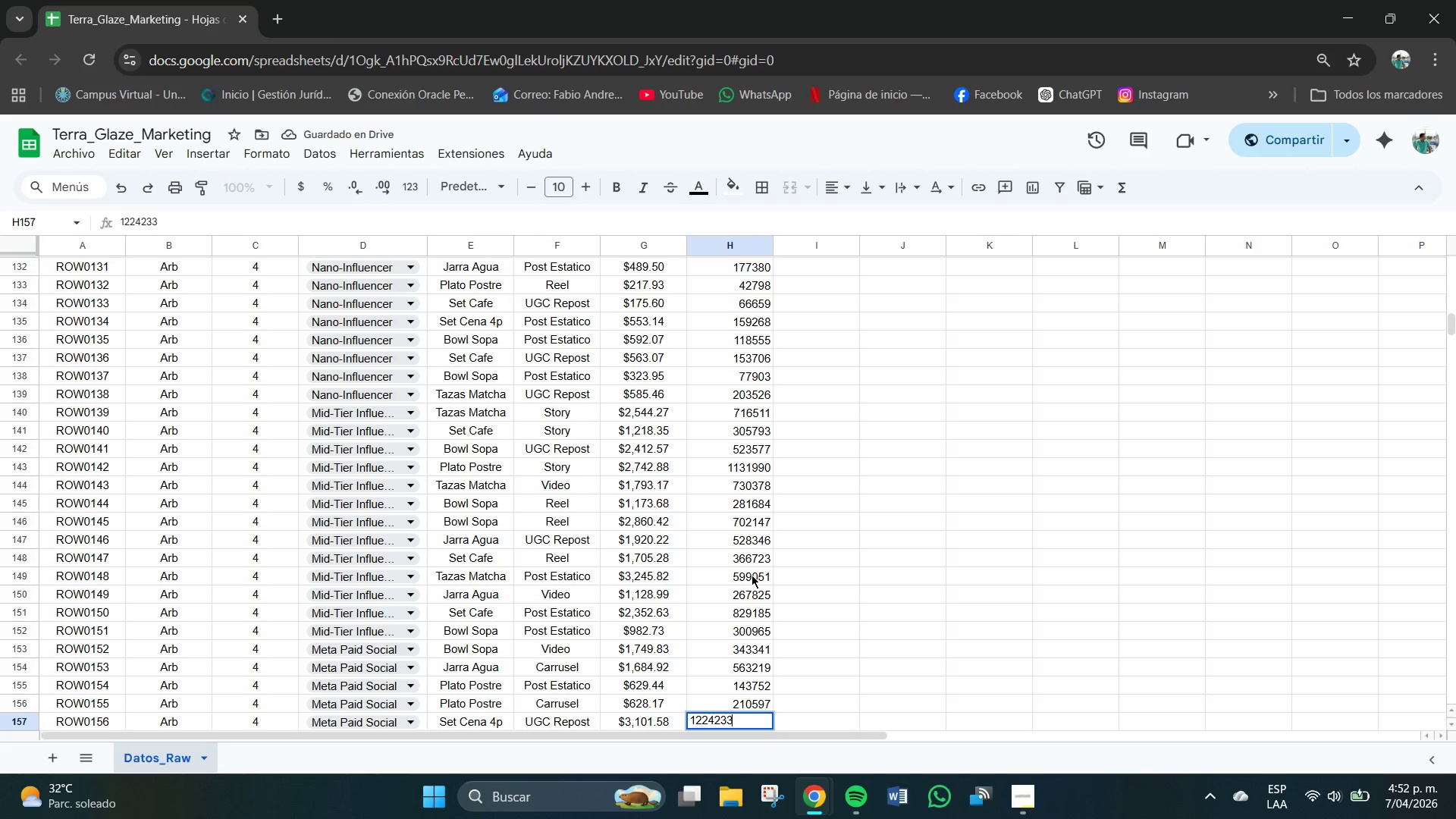 
key(Numpad3)
 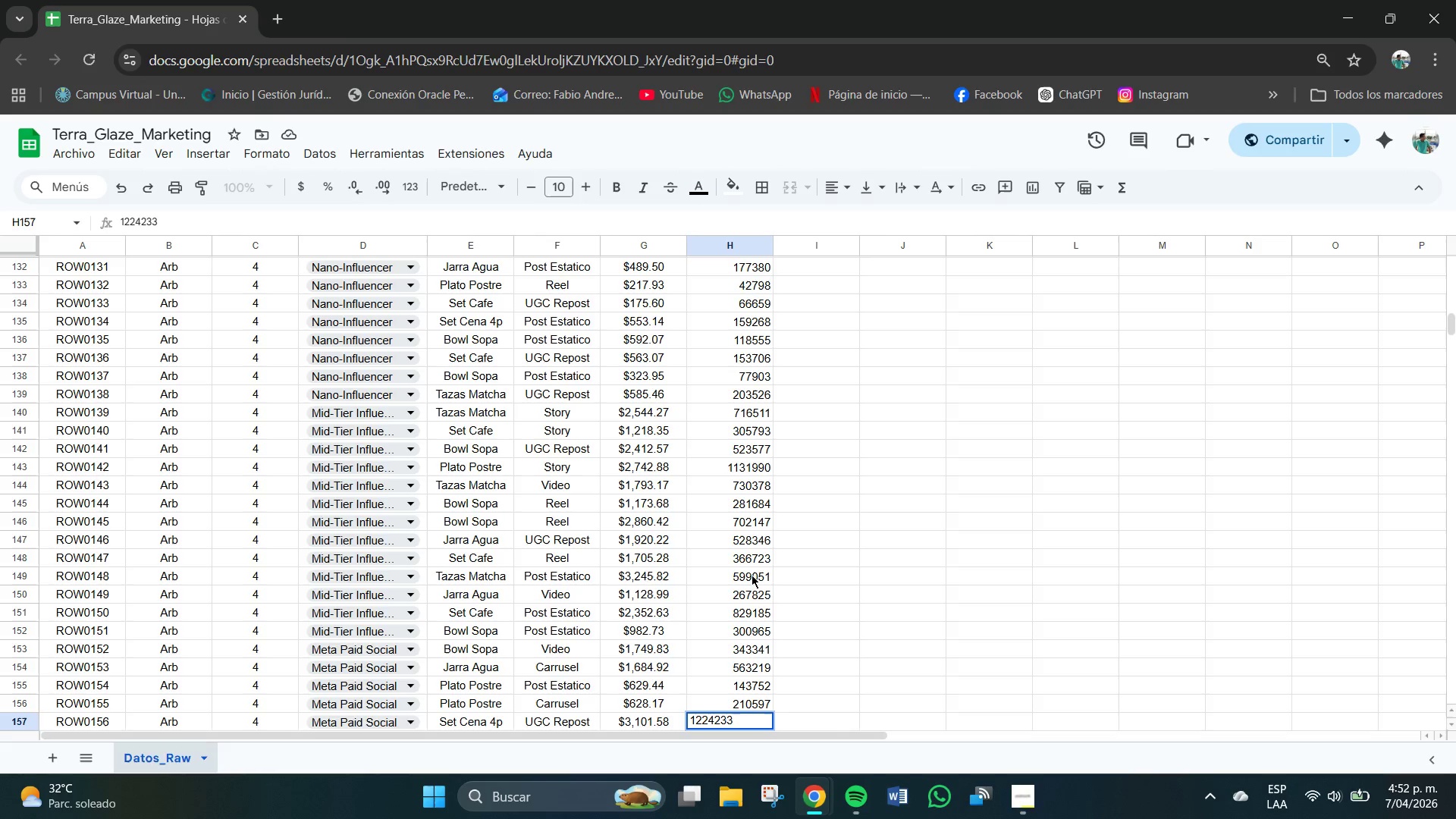 
wait(6.5)
 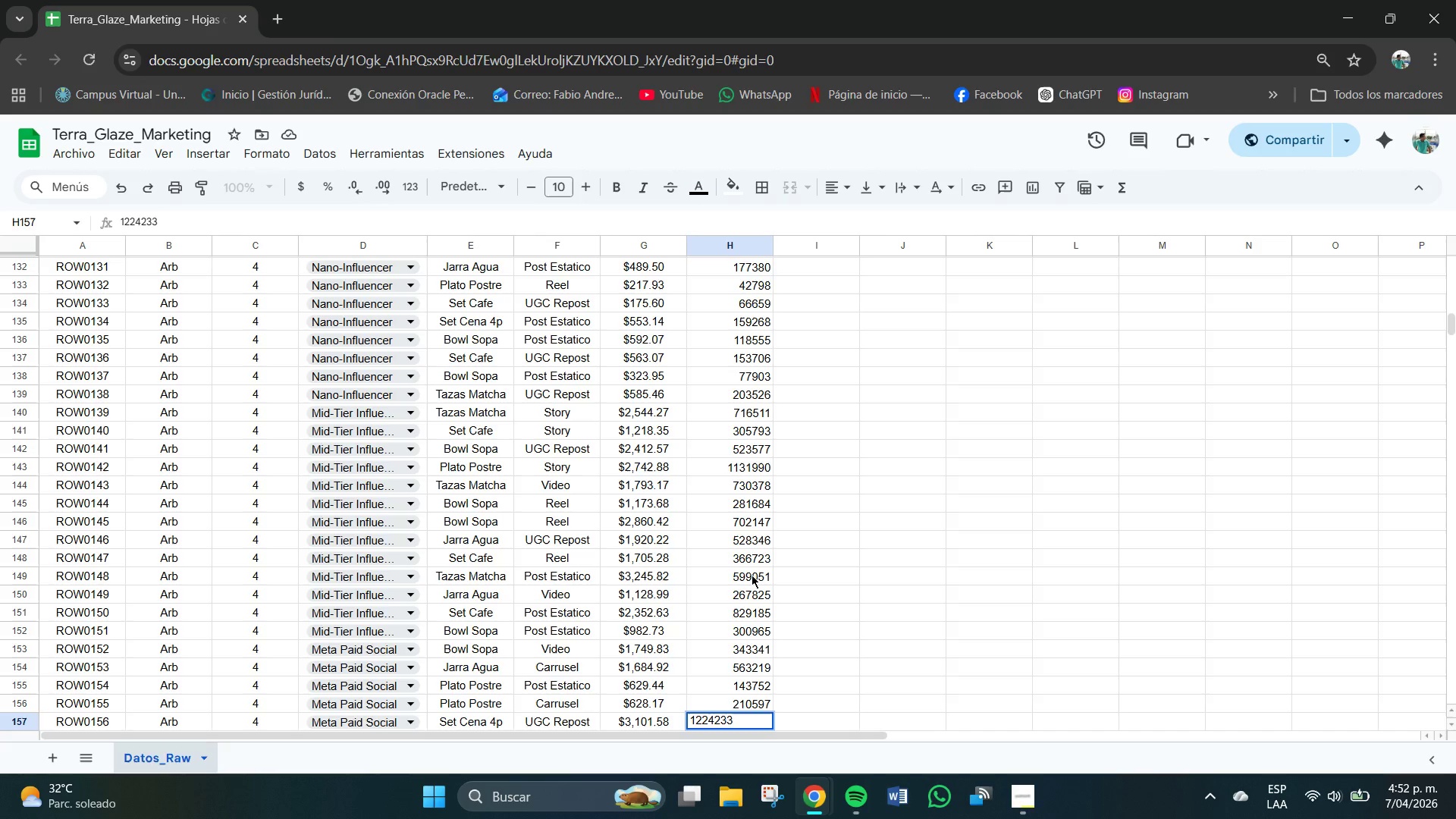 
key(NumpadEnter)
 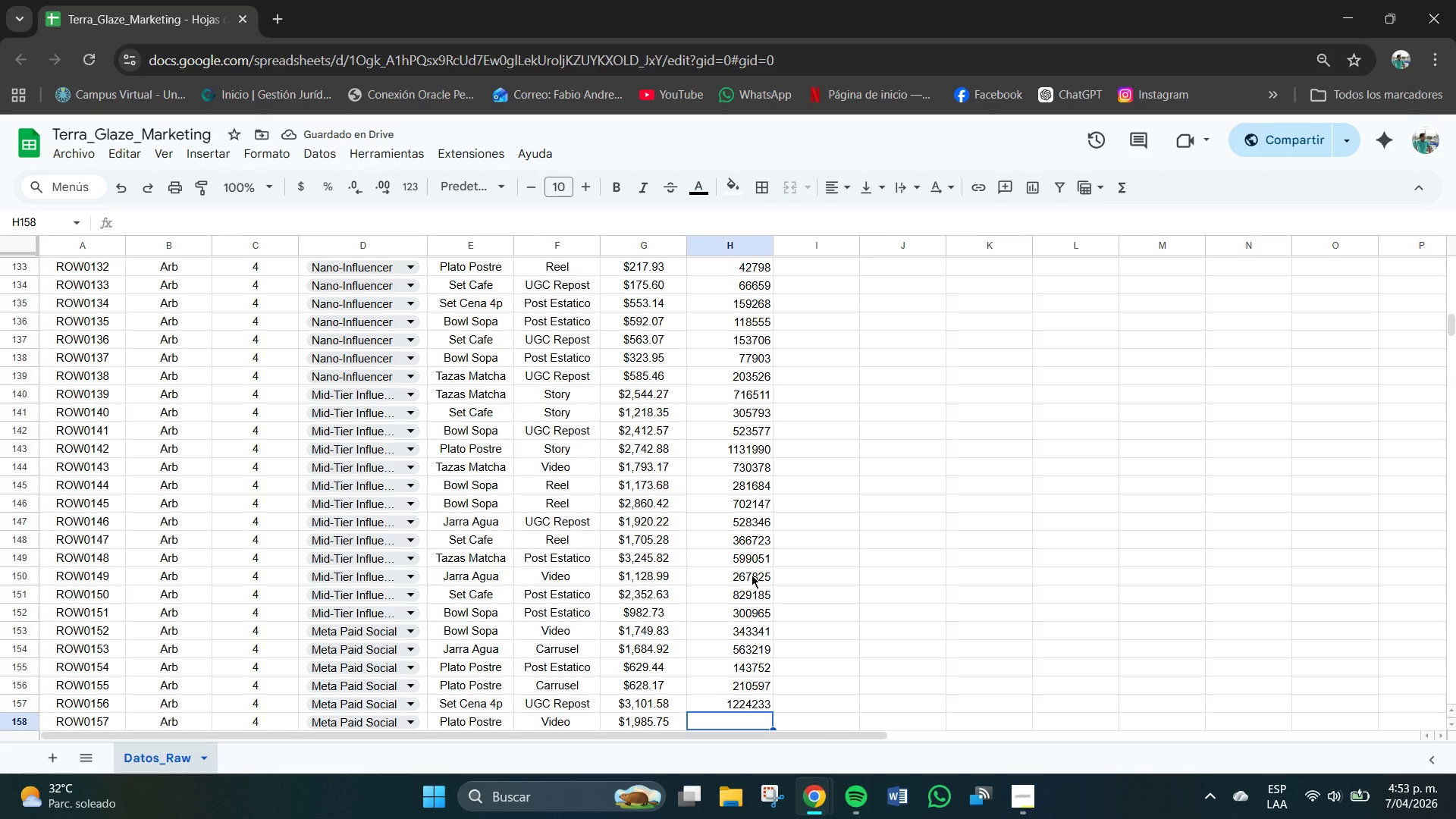 
wait(9.03)
 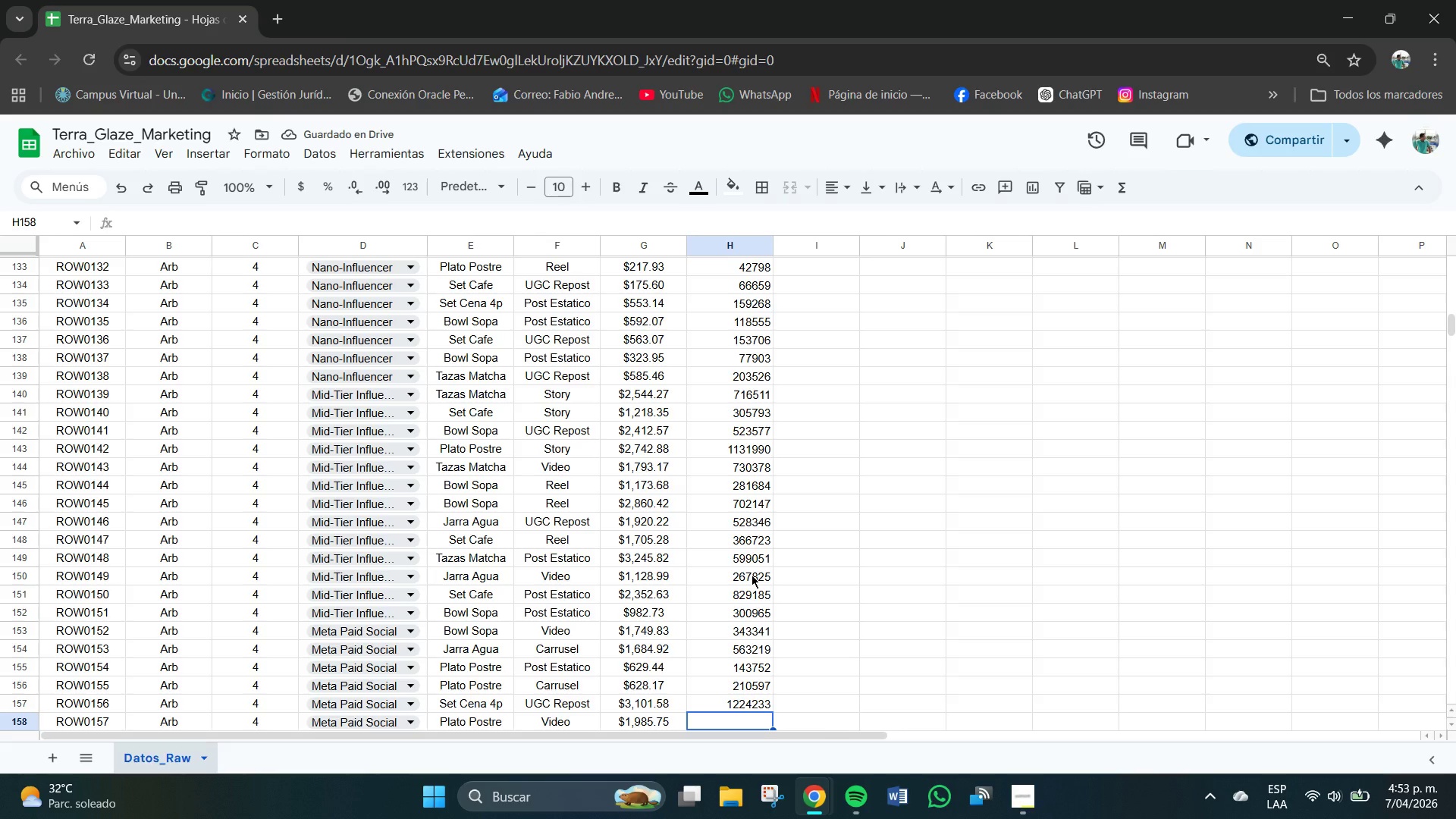 
key(Numpad5)
 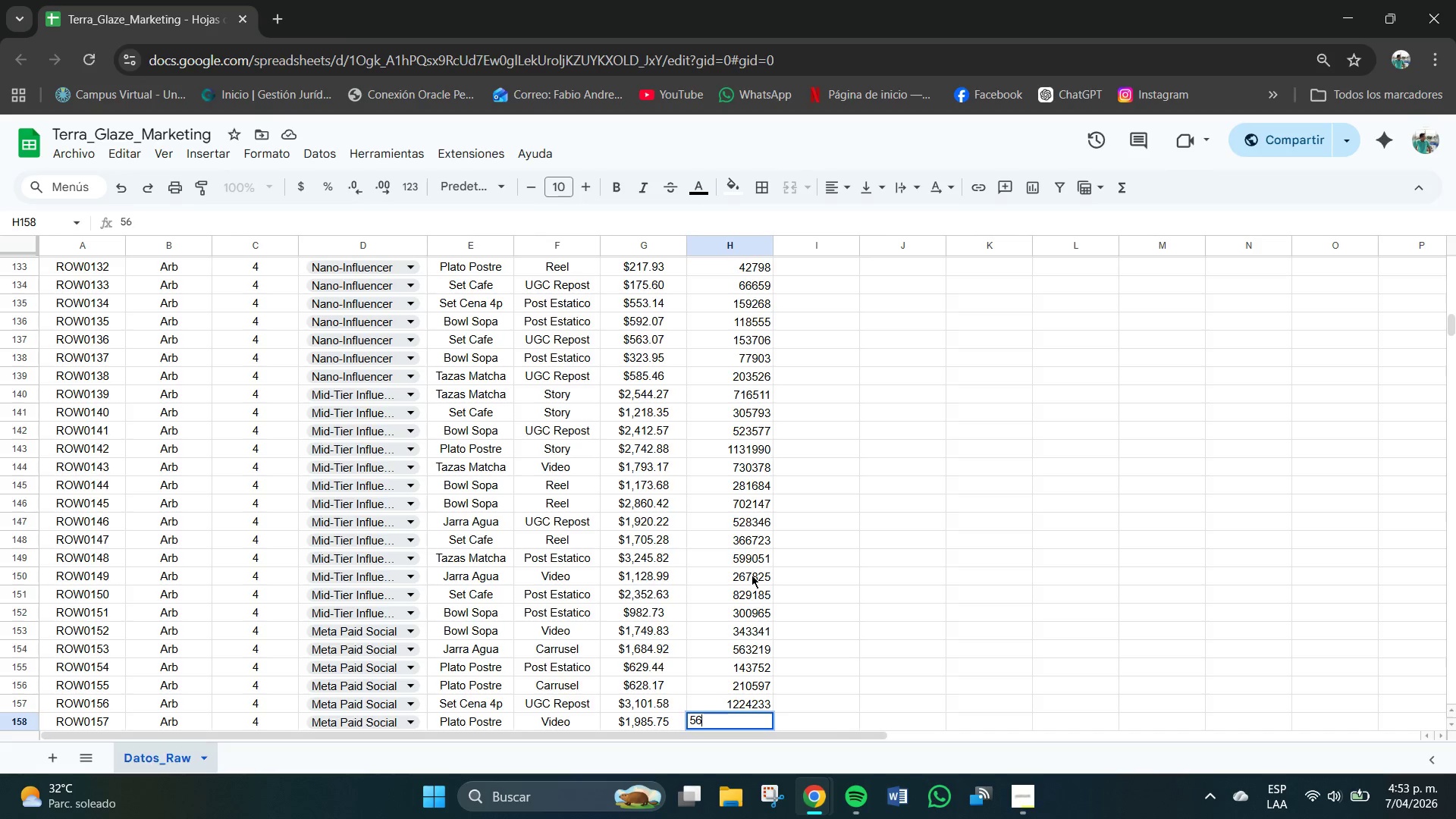 
key(Numpad6)
 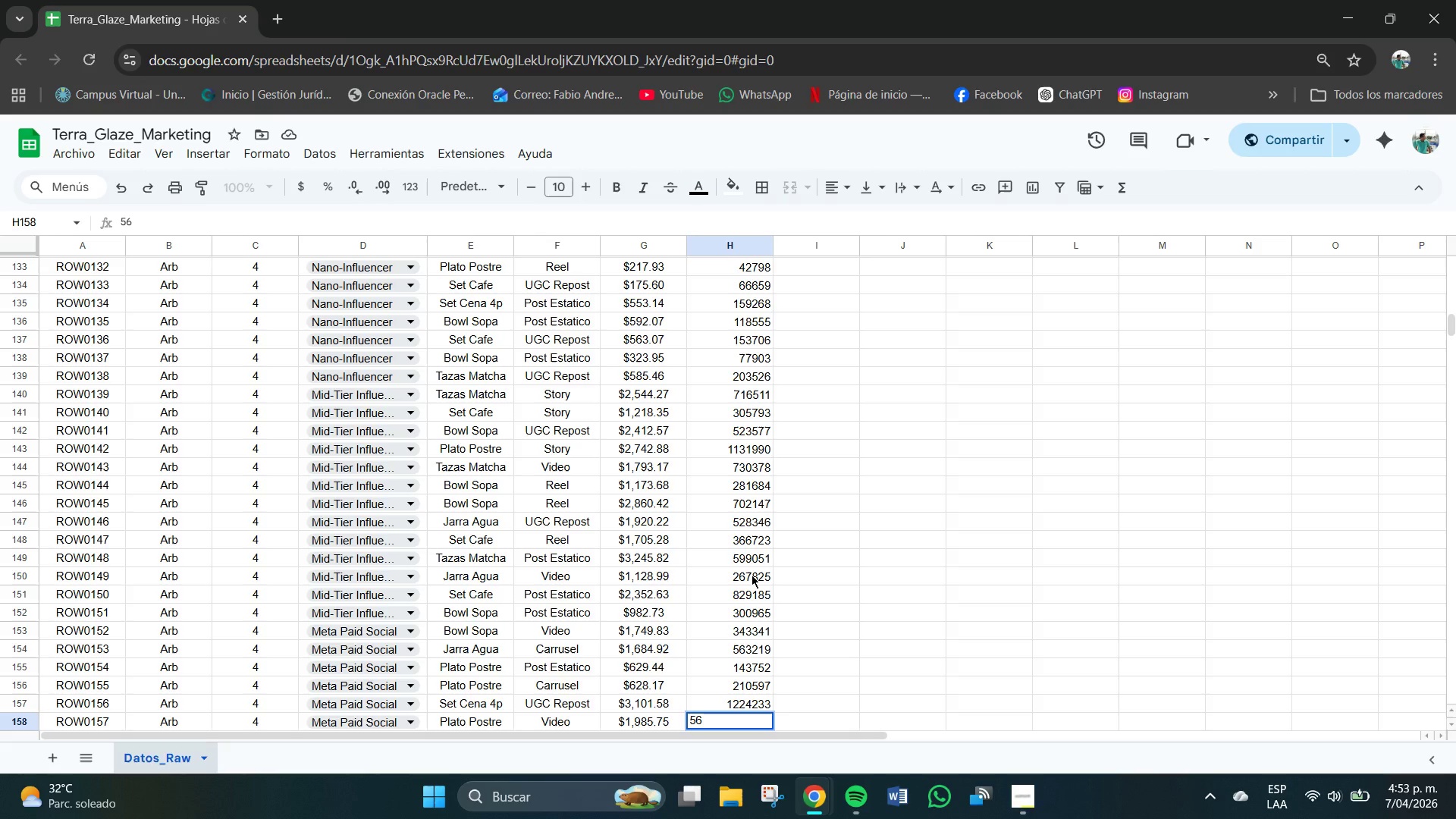 
key(Numpad2)
 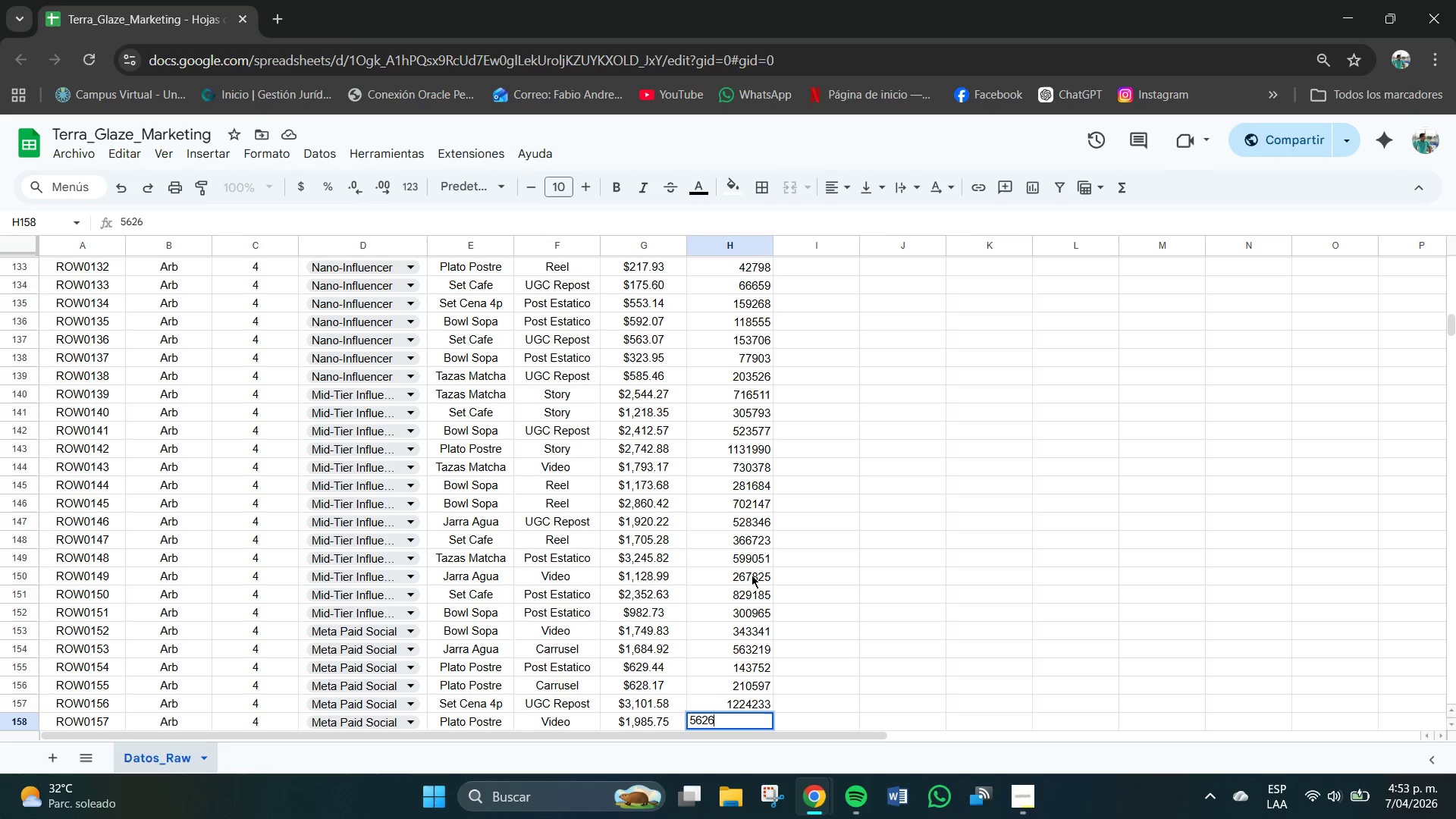 
key(Numpad6)
 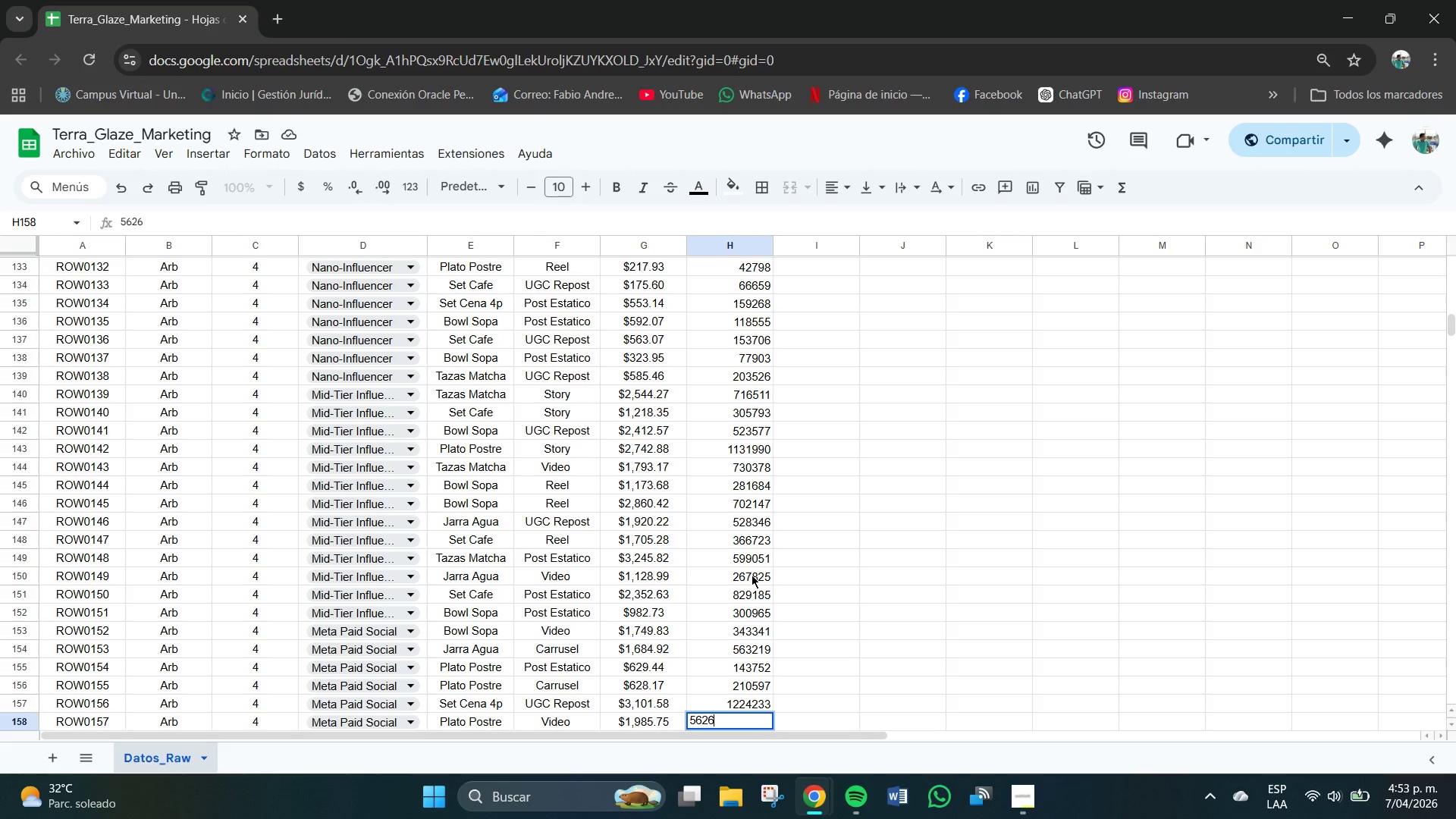 
key(Numpad5)
 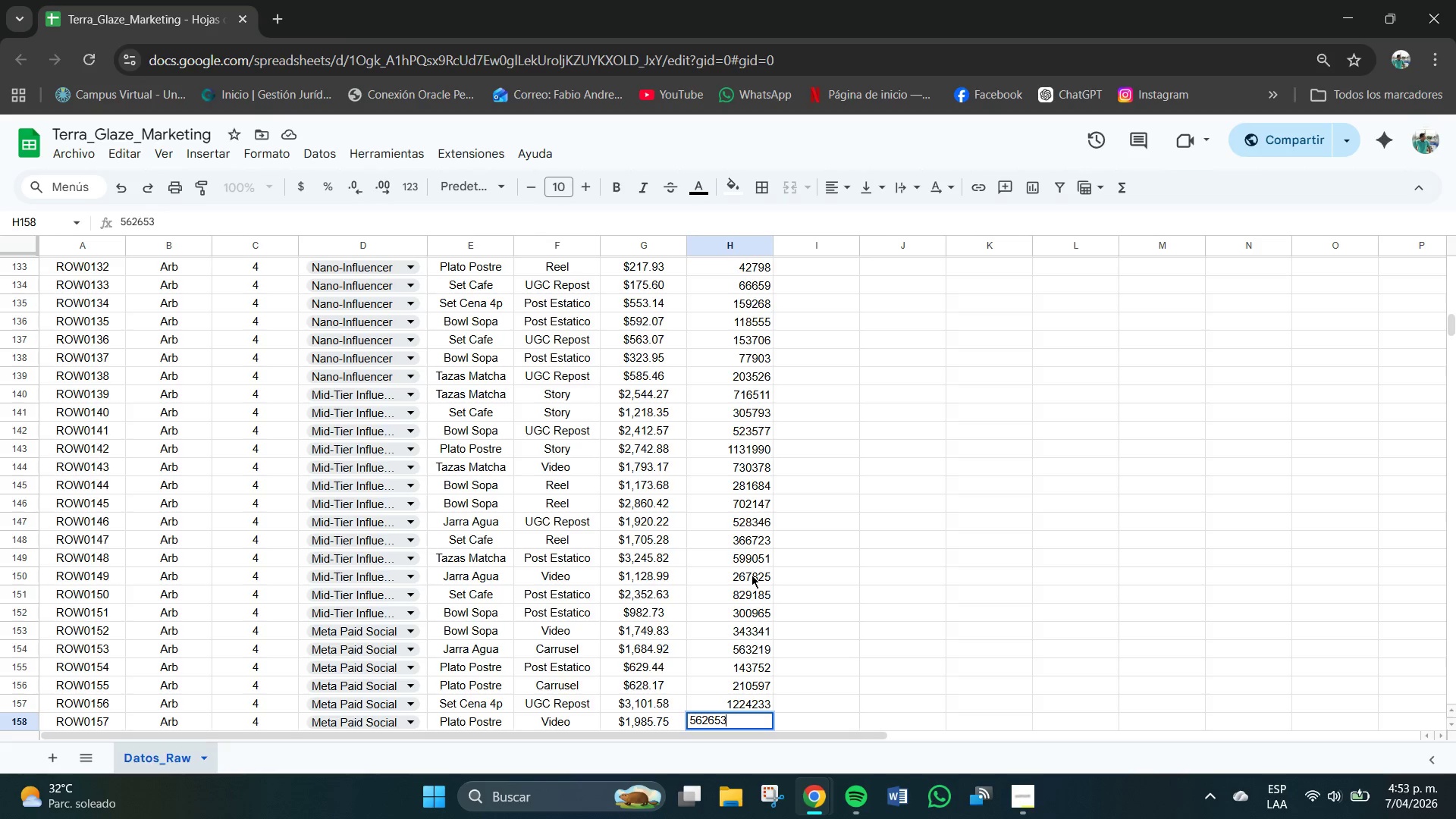 
key(Numpad3)
 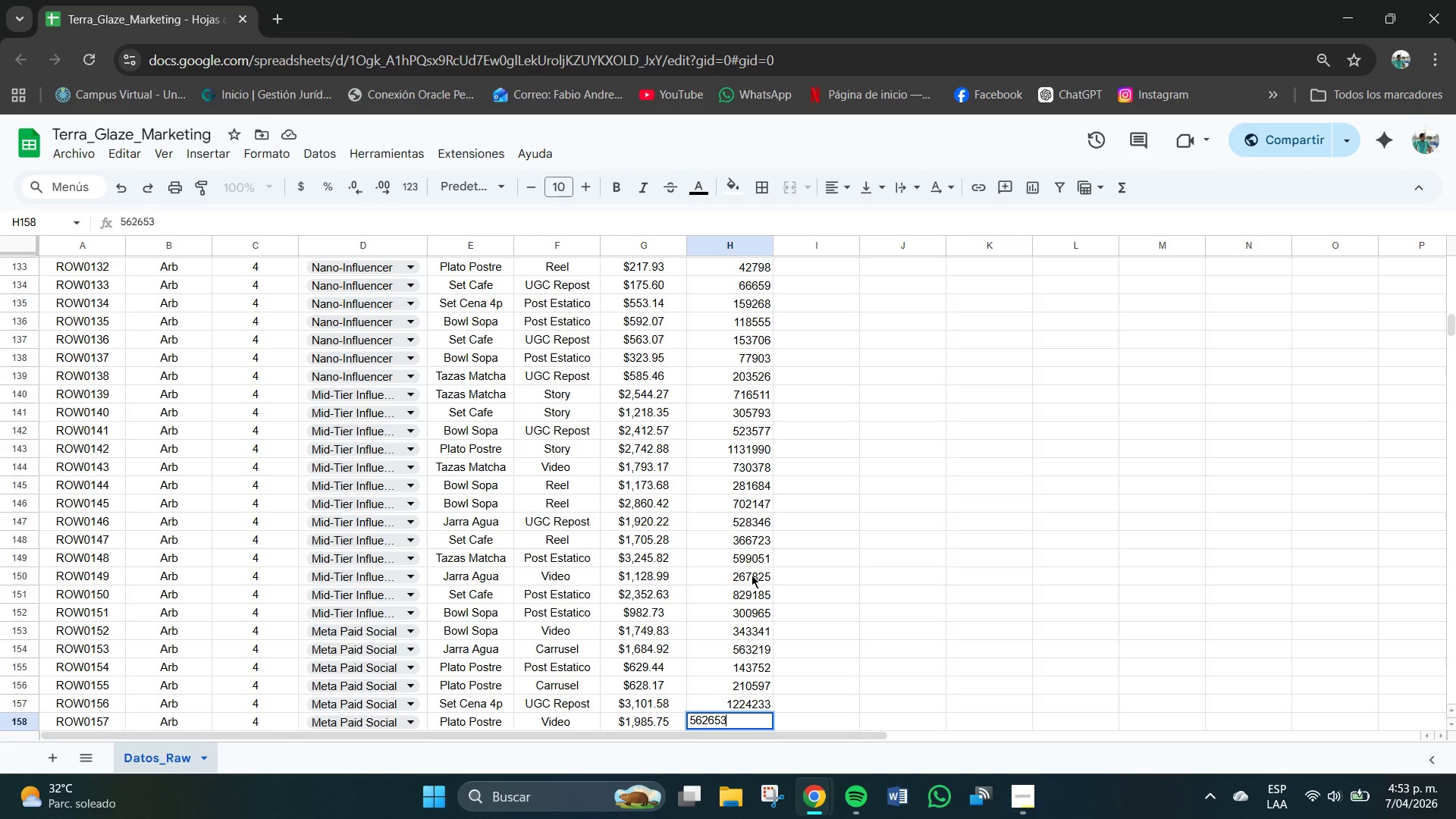 
wait(23.17)
 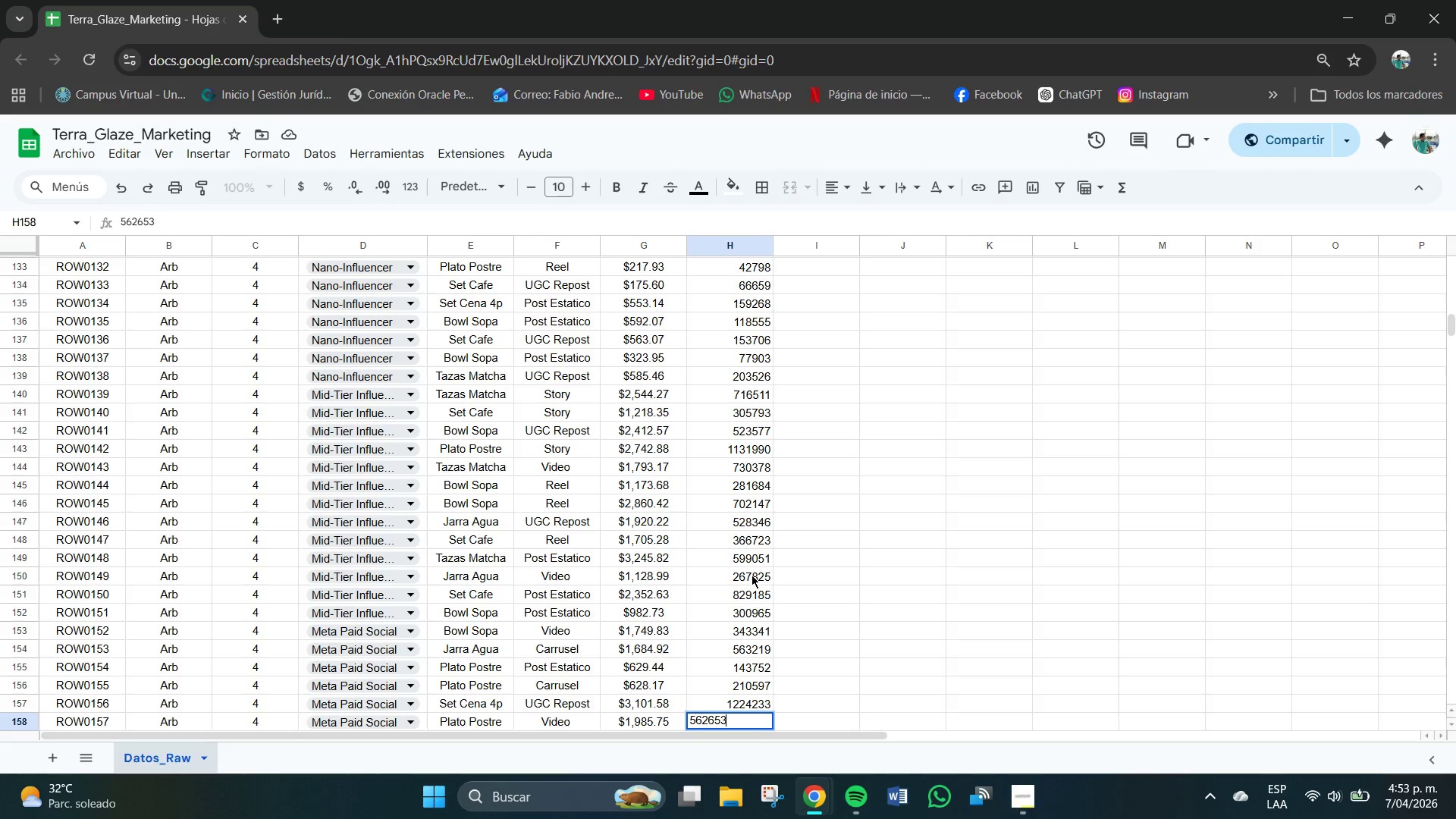 
key(NumpadEnter)
 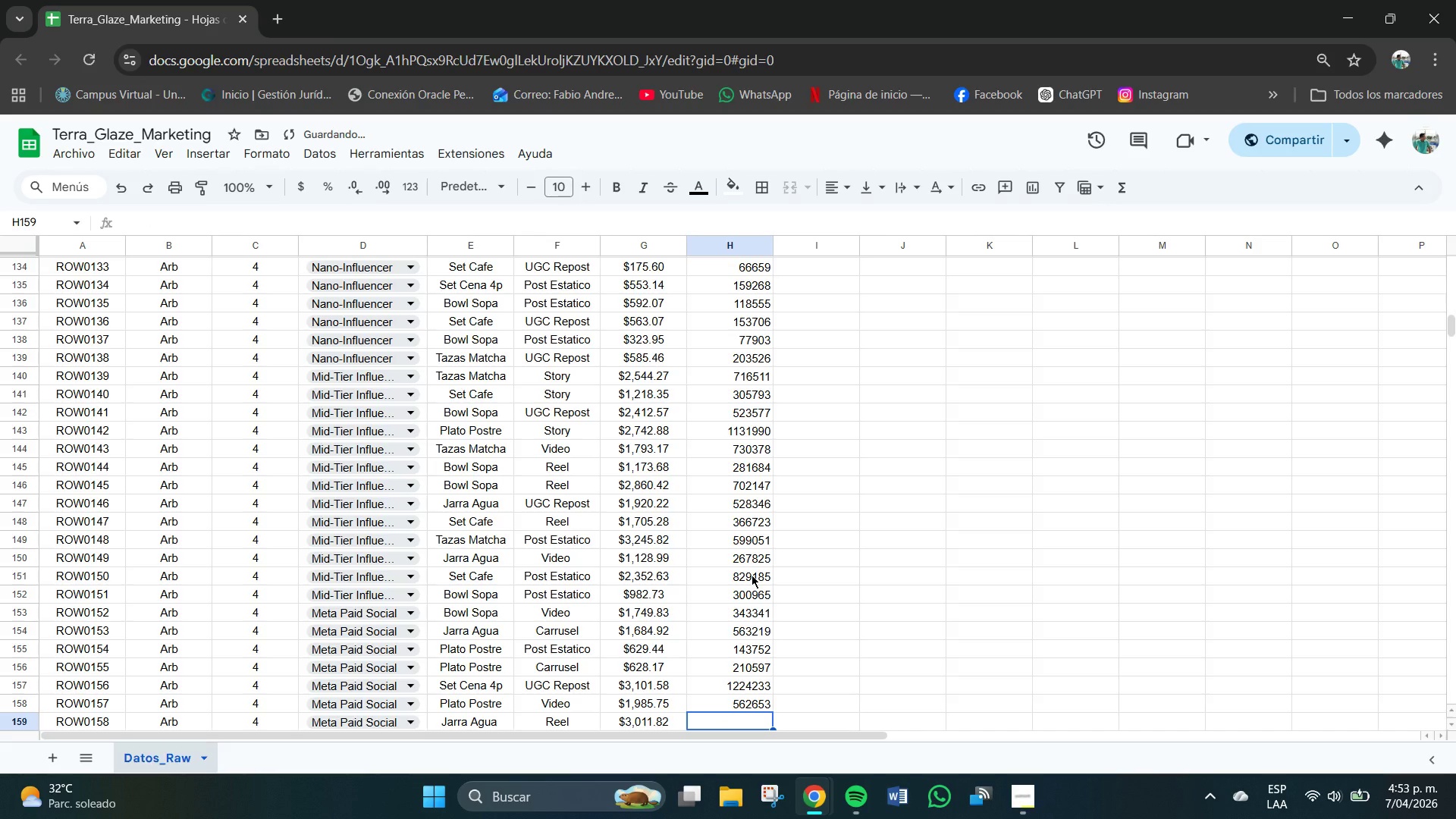 
key(Numpad6)
 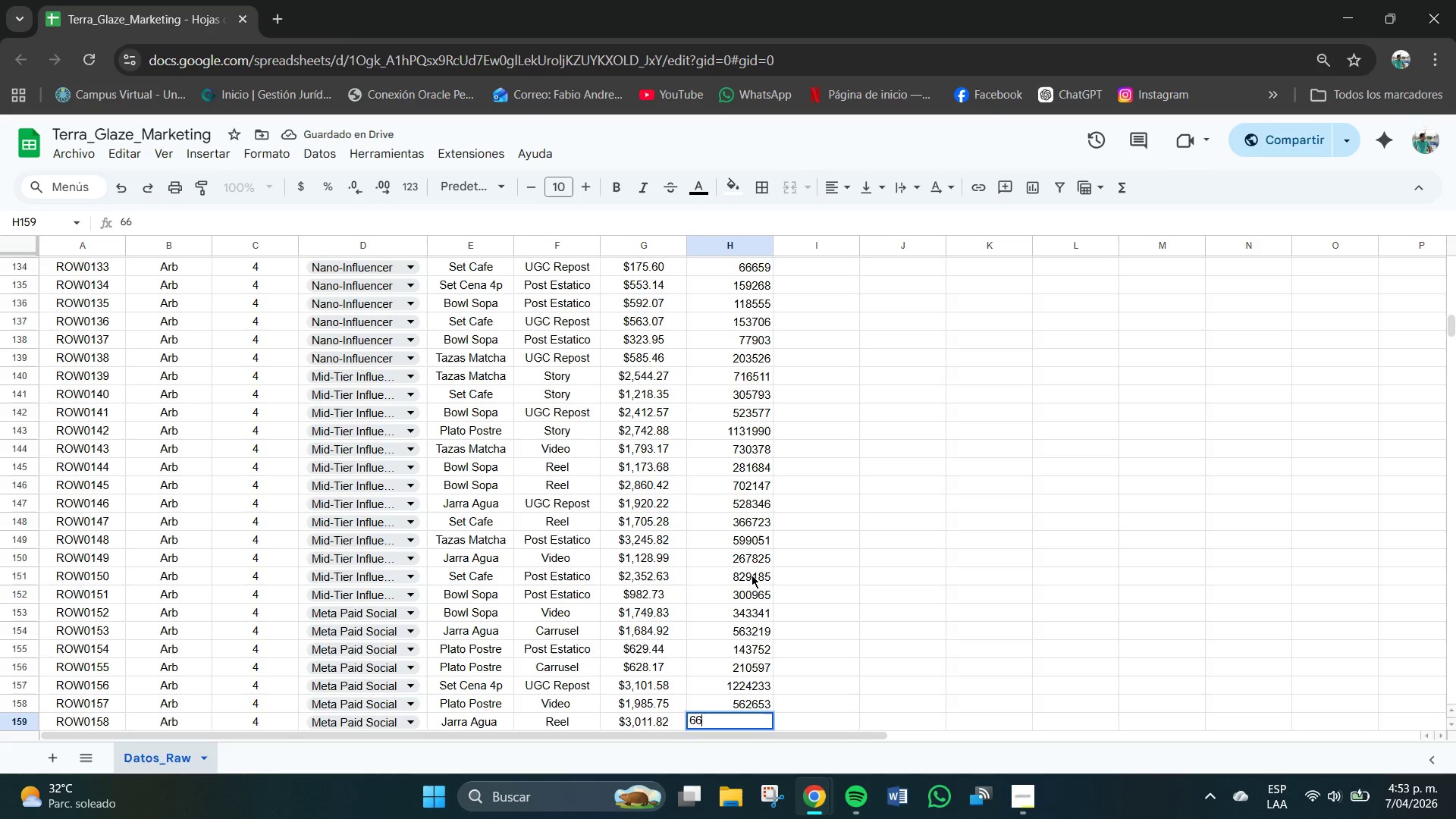 
key(Numpad6)
 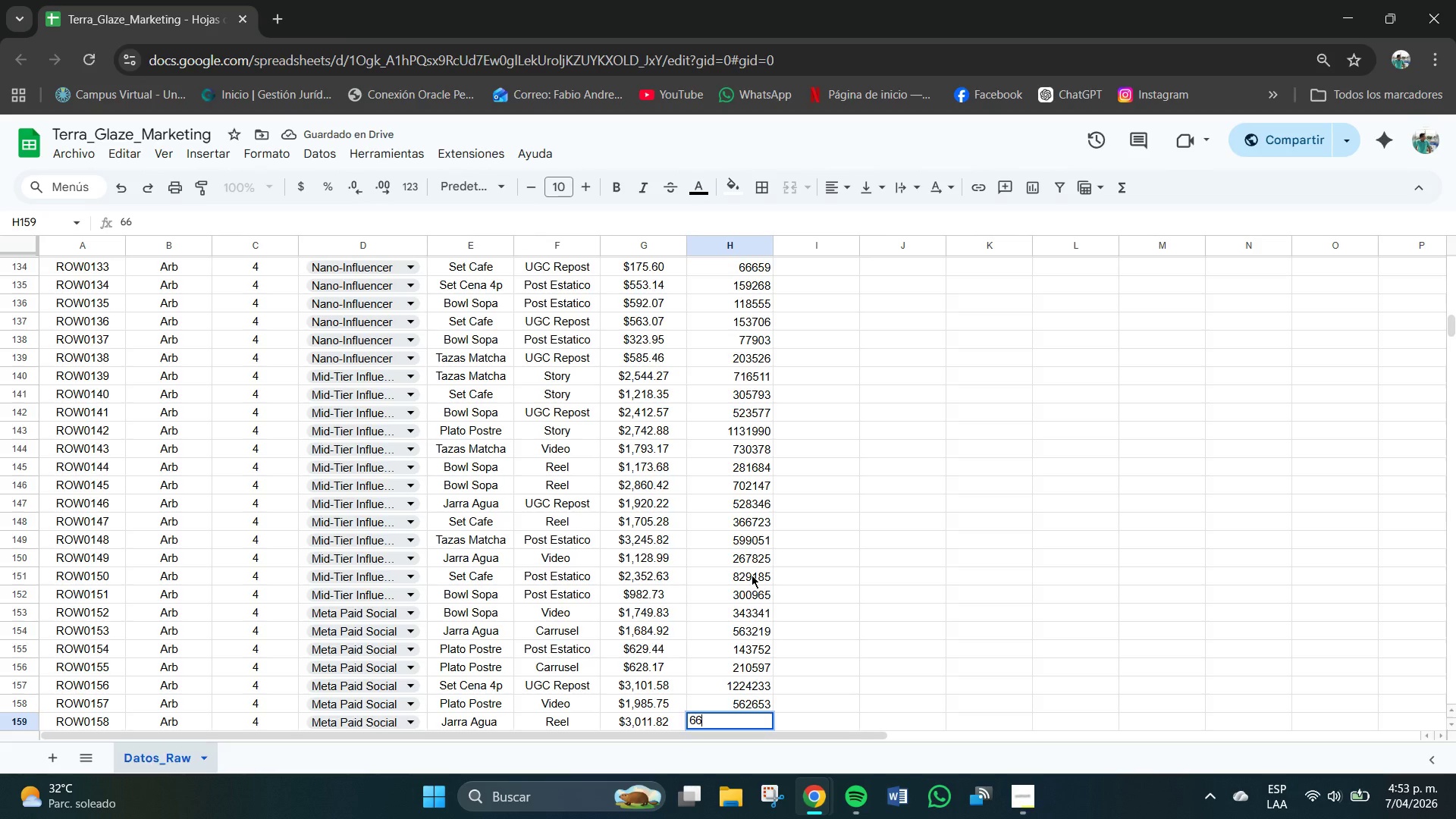 
key(Numpad2)
 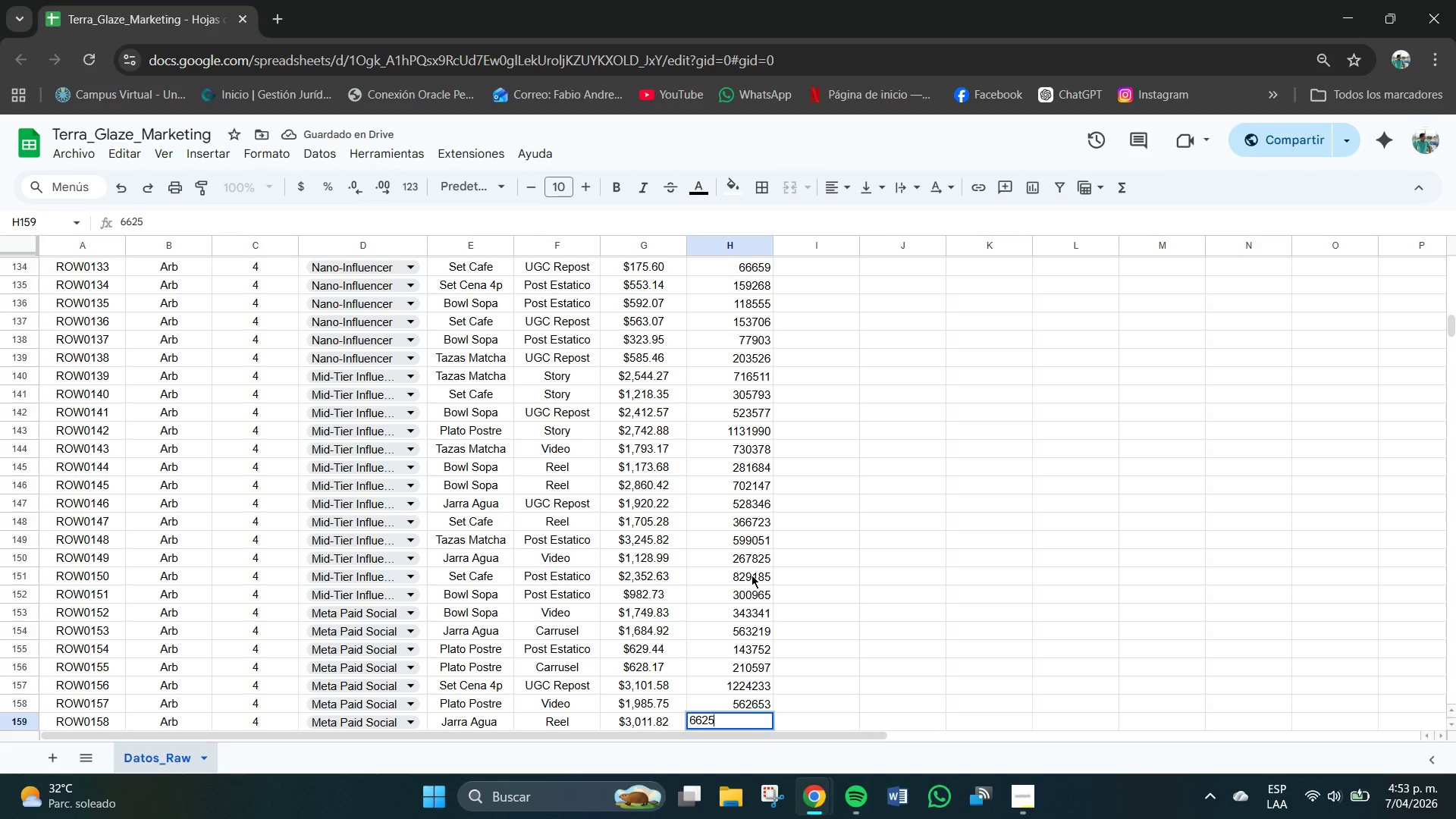 
key(Numpad5)
 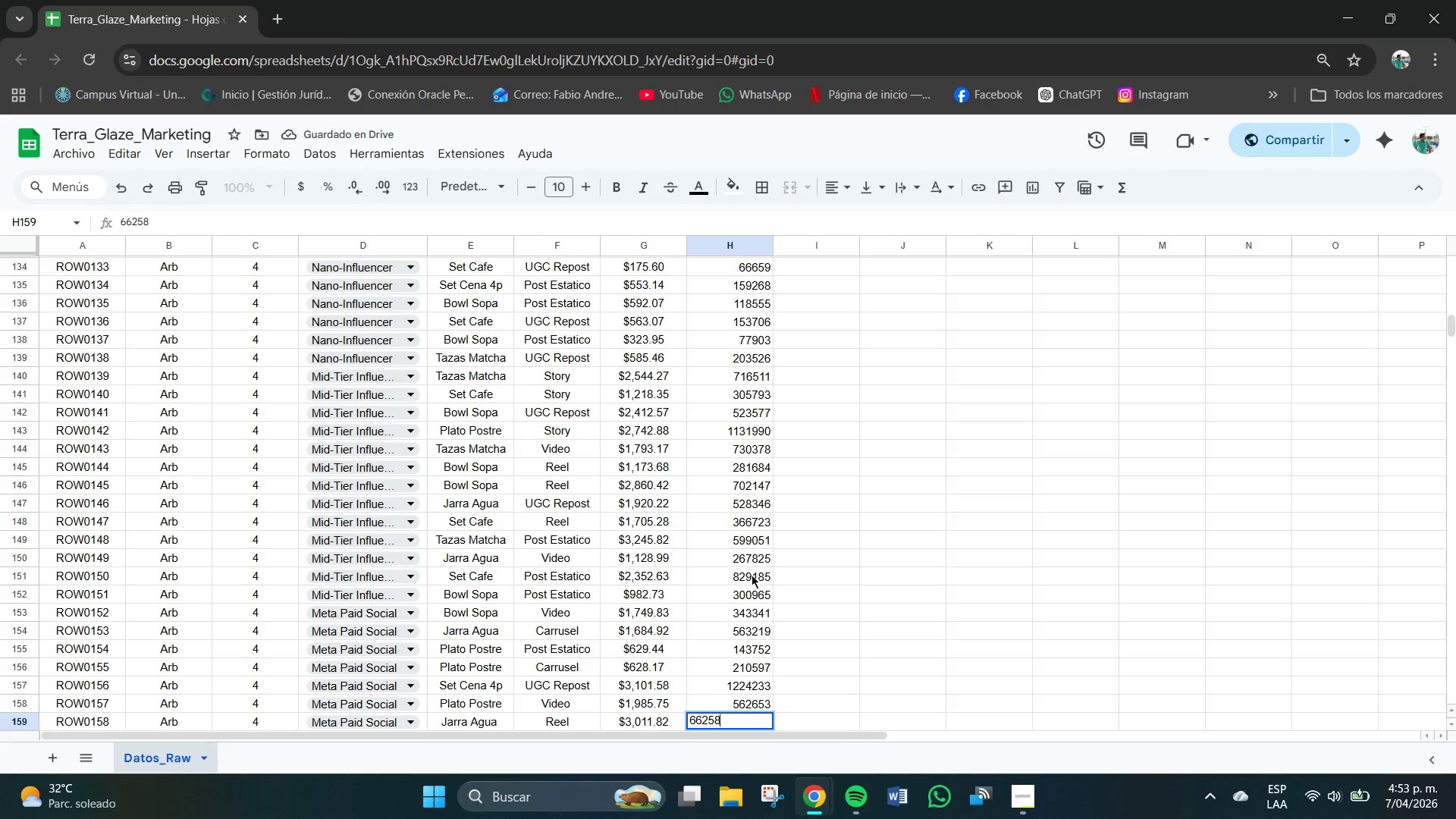 
key(Numpad8)
 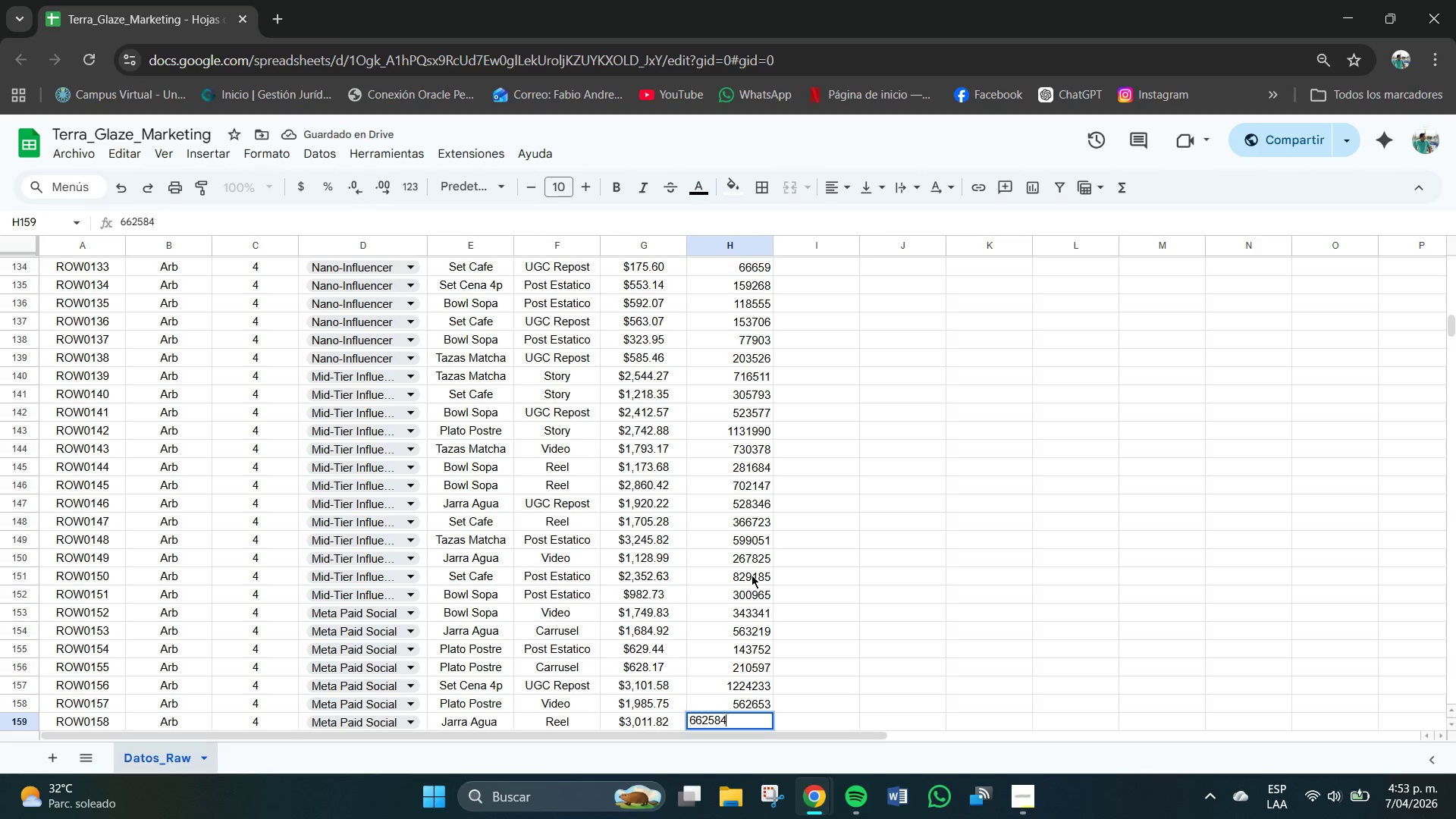 
key(Numpad4)
 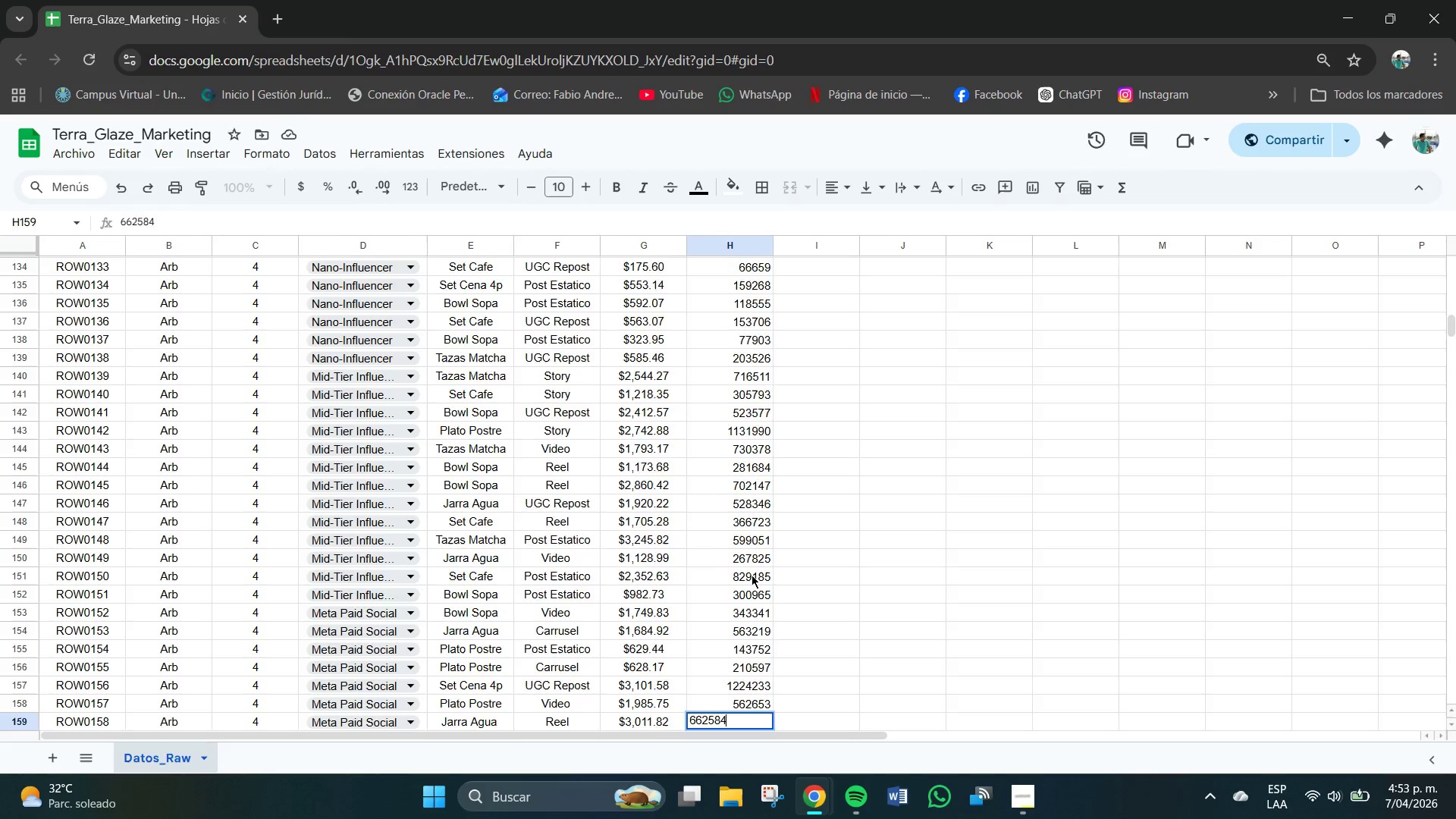 
key(NumpadEnter)
 